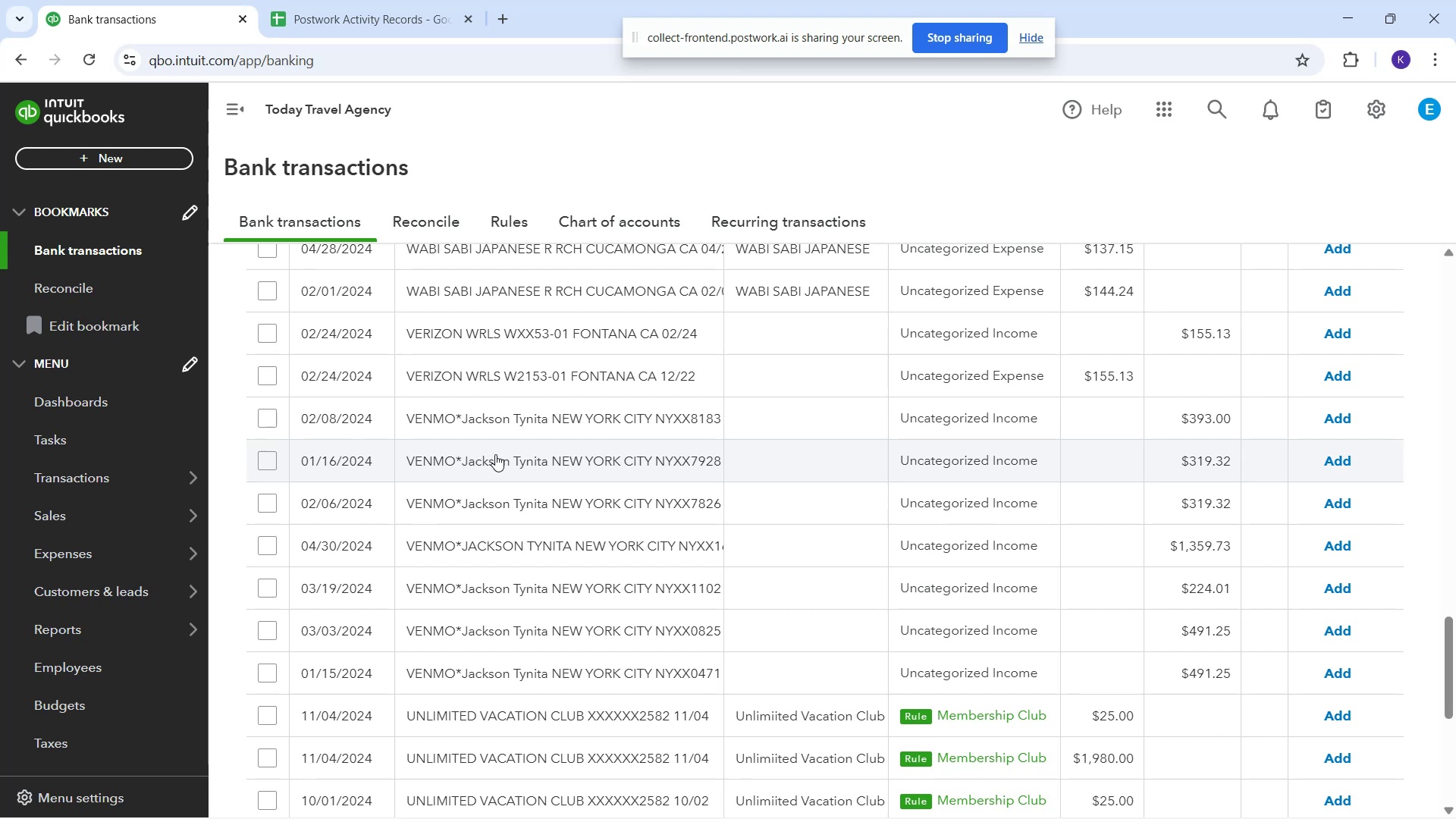 
wait(35.62)
 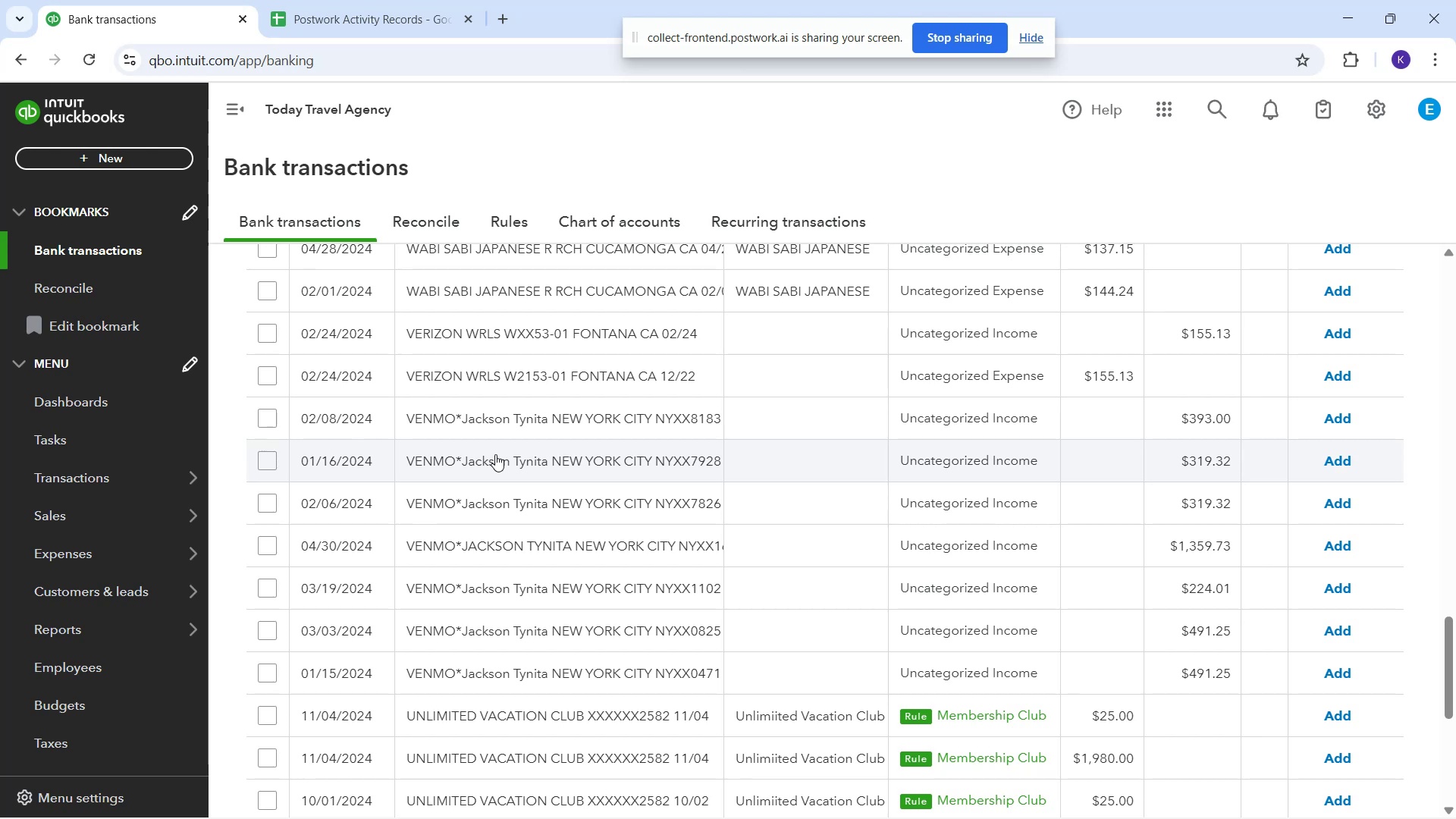 
scroll: coordinate [1220, 492], scroll_direction: down, amount: 5.0
 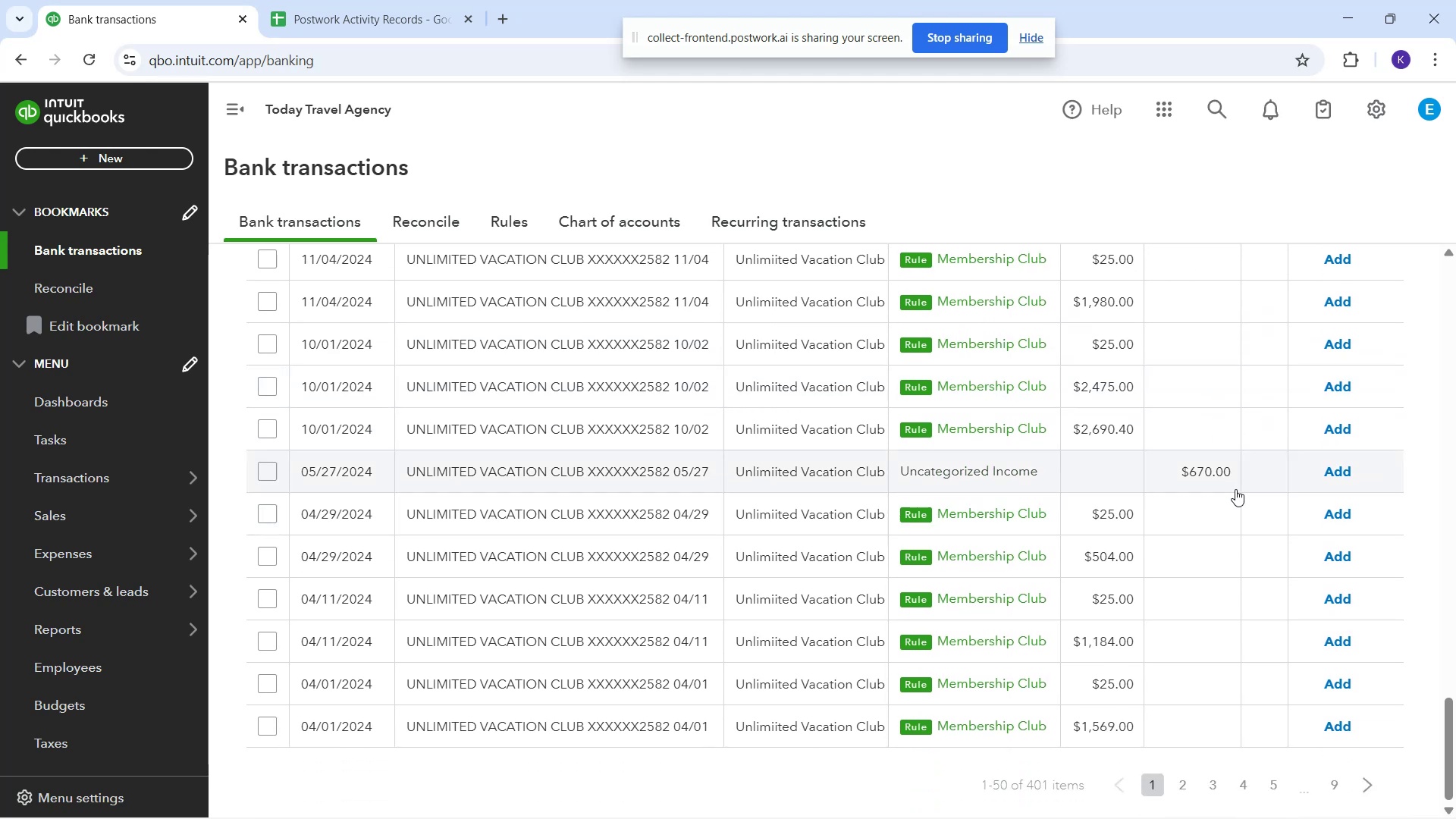 
scroll: coordinate [1289, 413], scroll_direction: up, amount: 2.0
 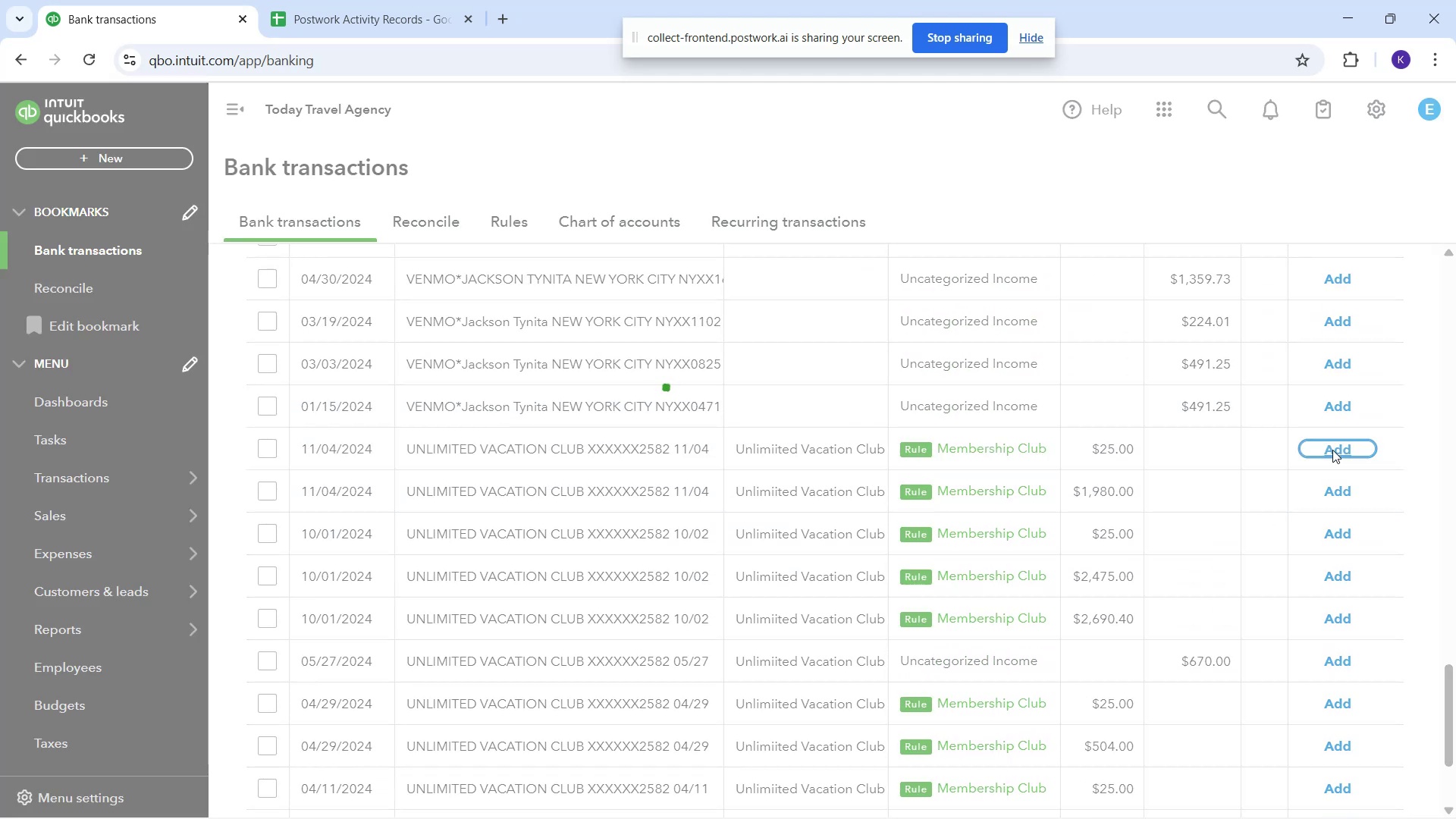 
left_click([1332, 450])
 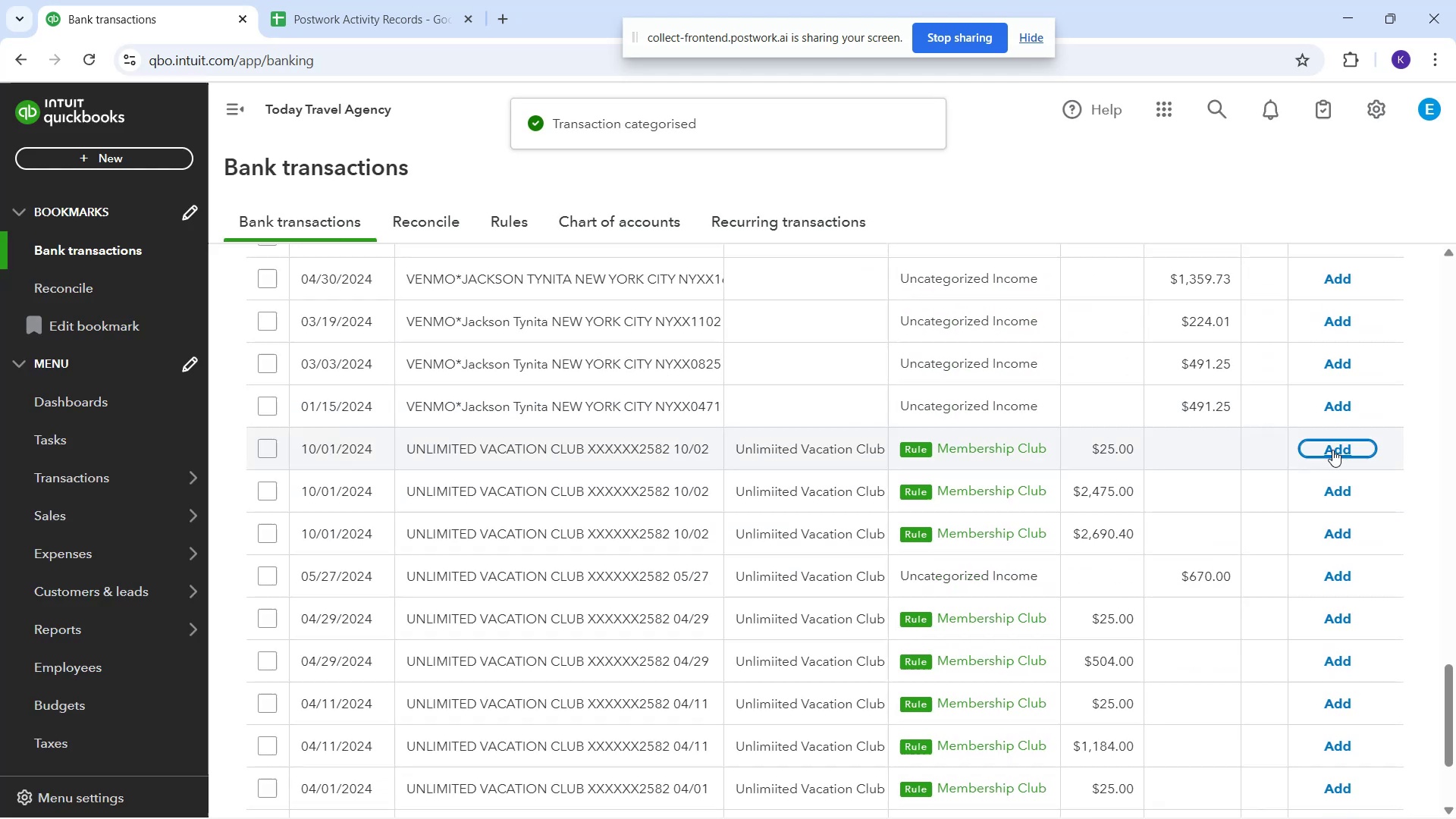 
left_click([1332, 450])
 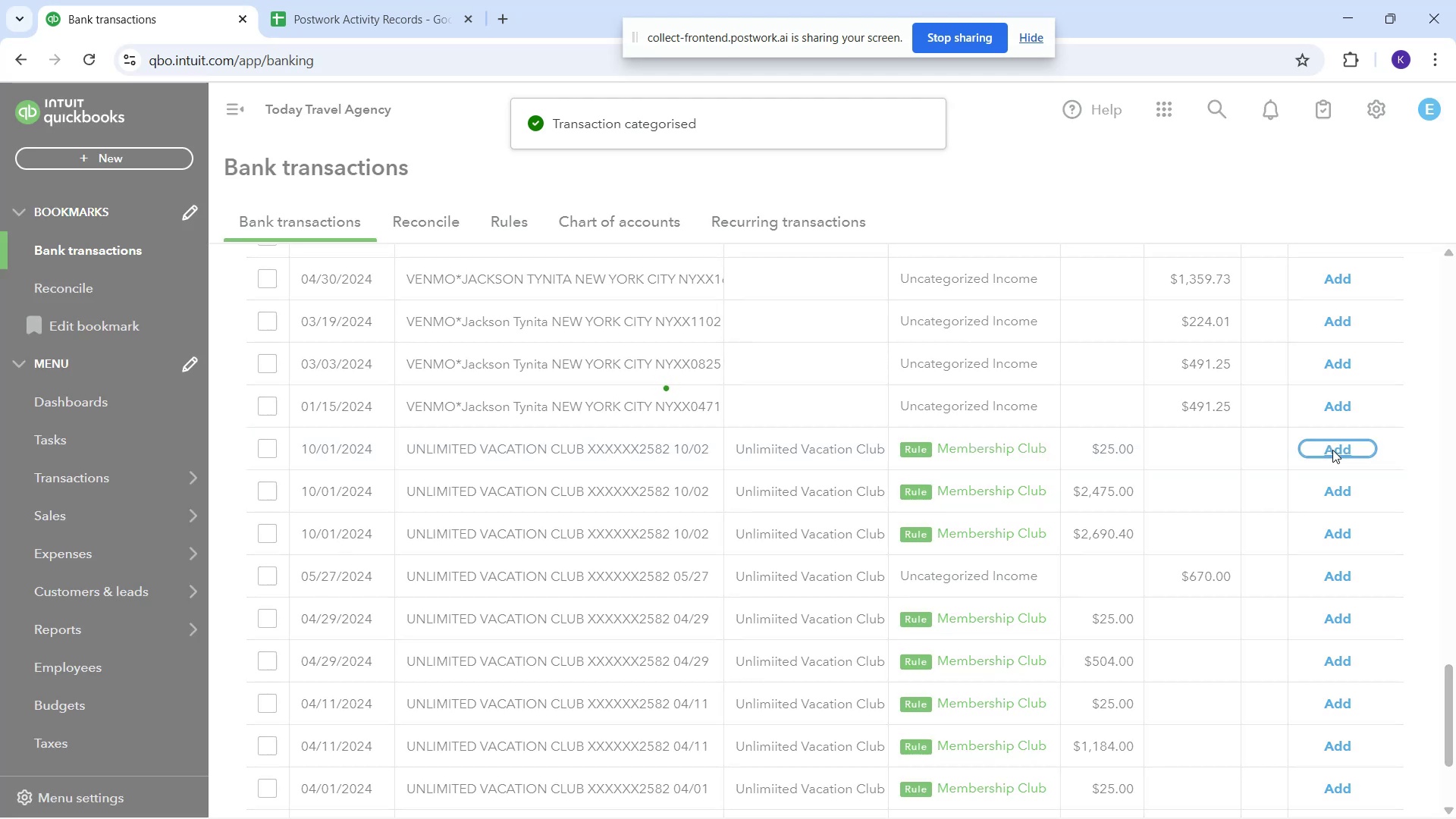 
left_click([1332, 450])
 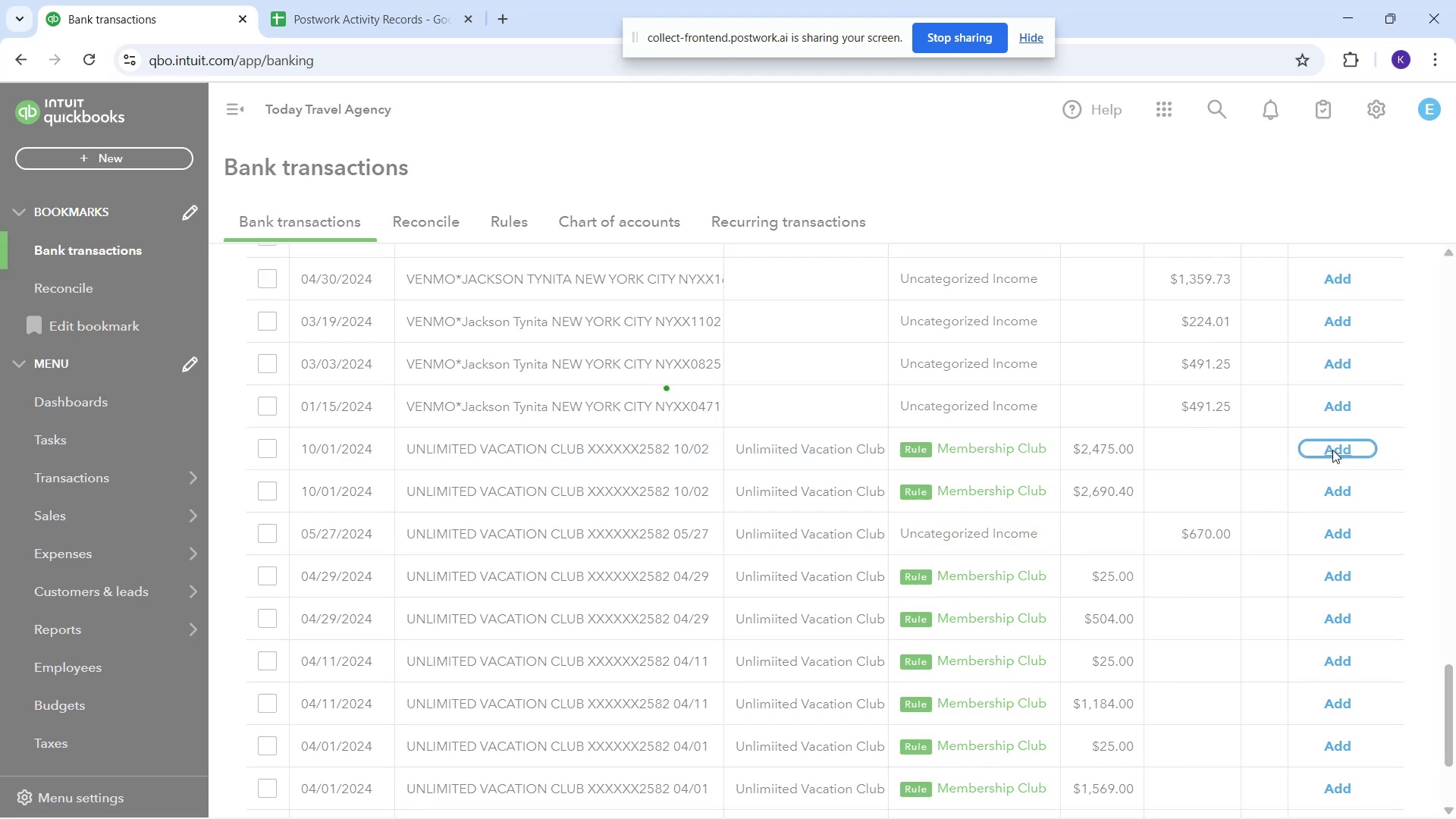 
left_click([1332, 450])
 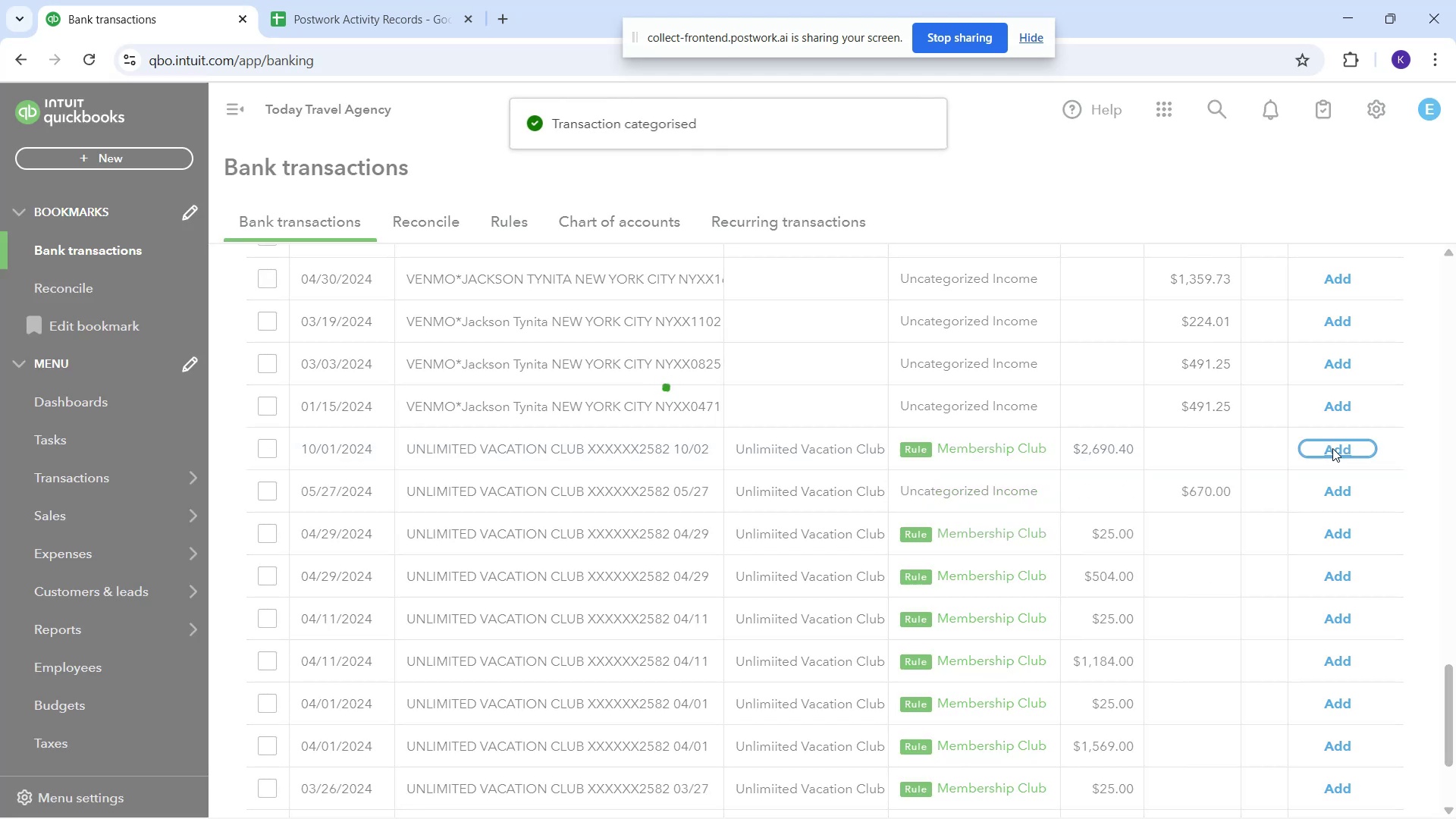 
left_click([1332, 448])
 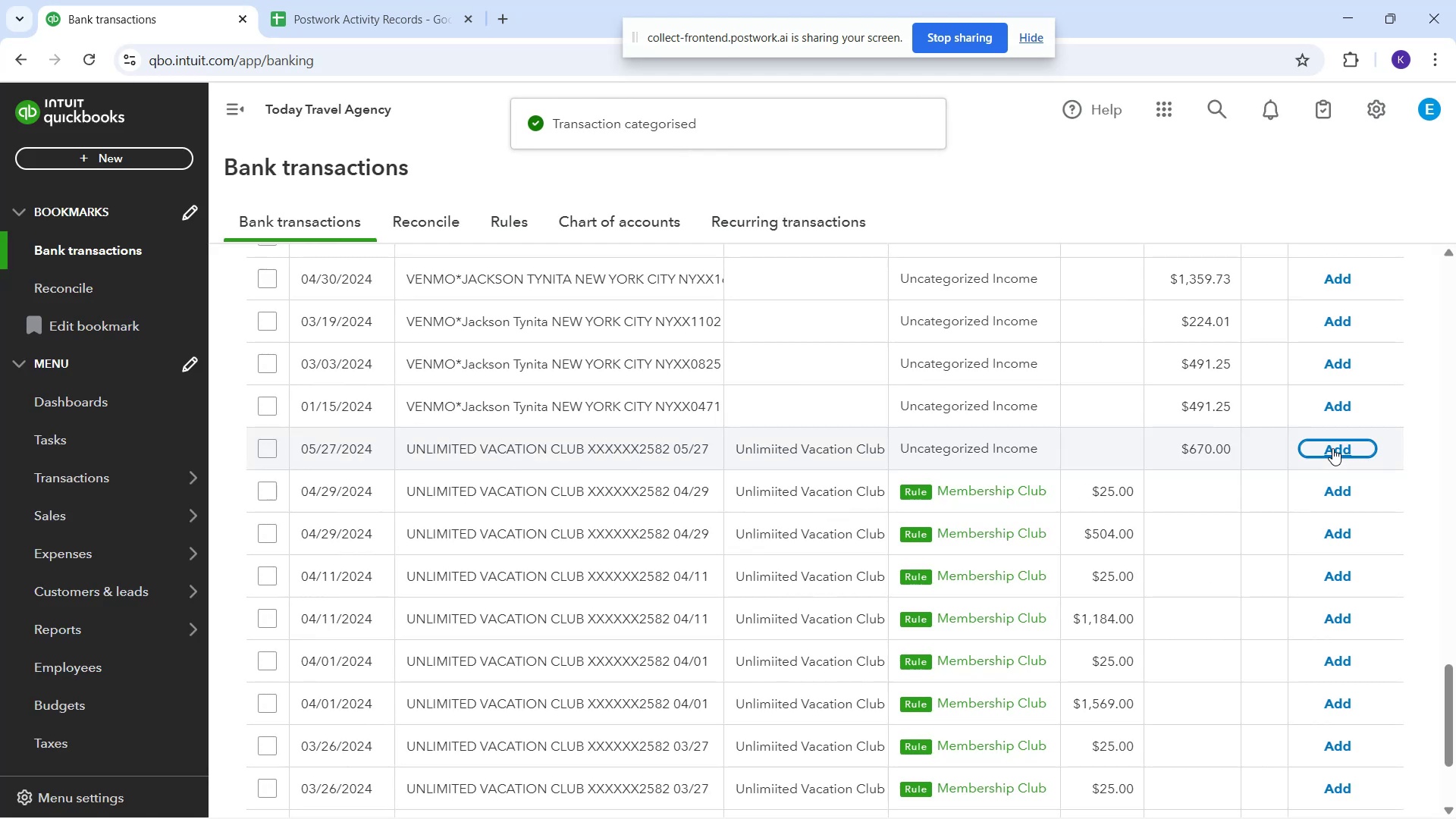 
left_click_drag(start_coordinate=[1332, 448], to_coordinate=[1341, 478])
 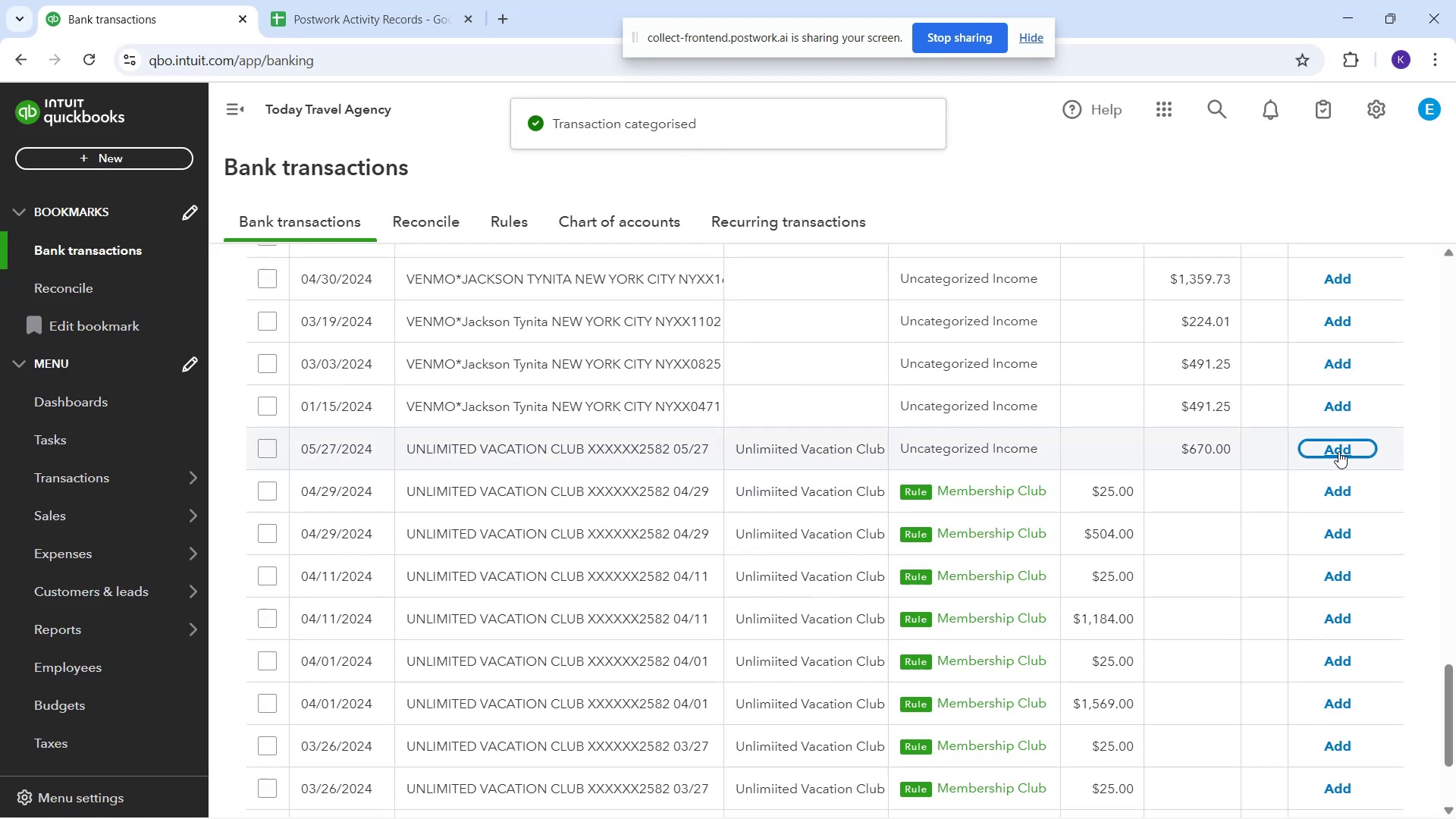 
left_click([1338, 451])
 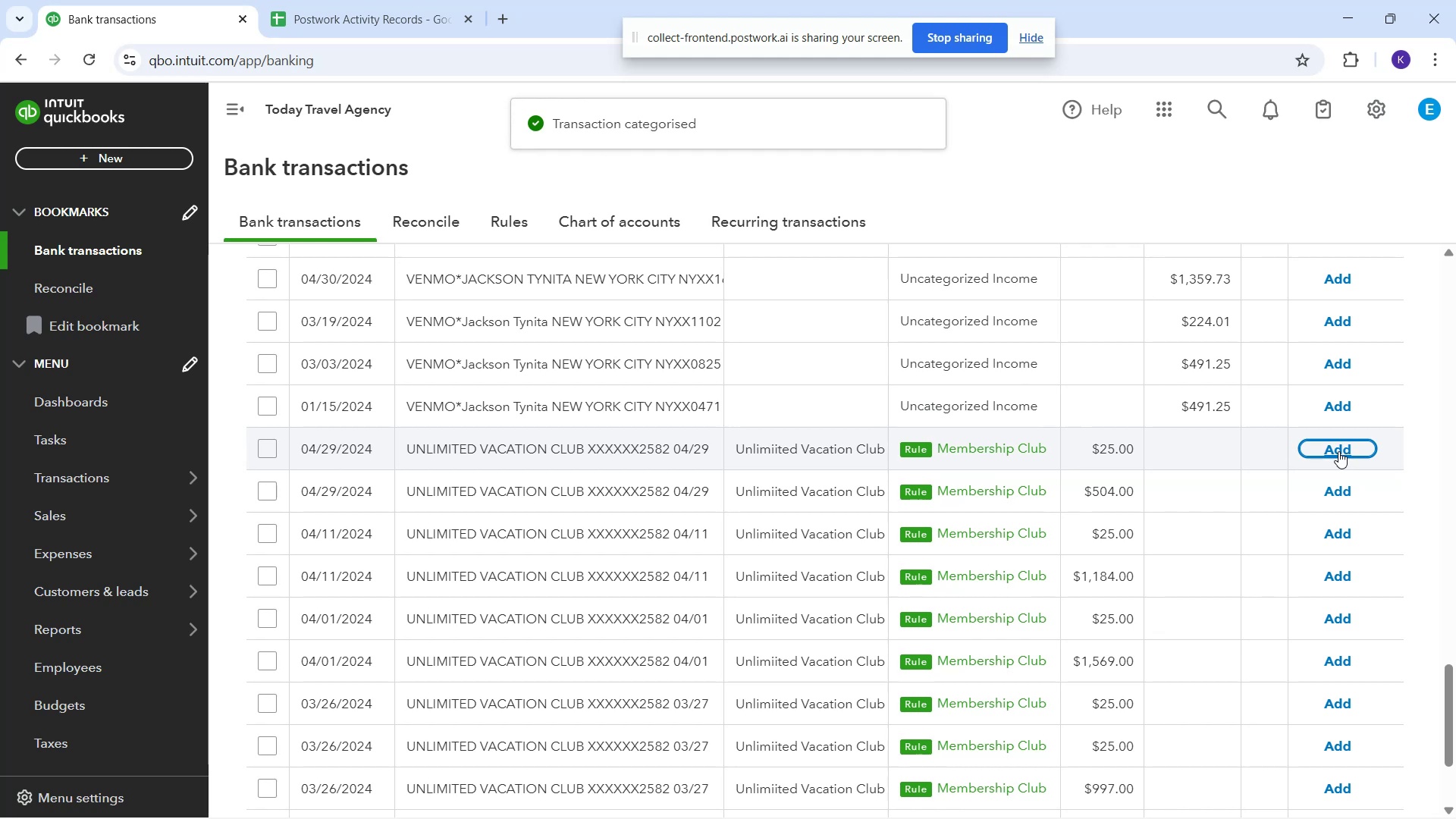 
wait(8.55)
 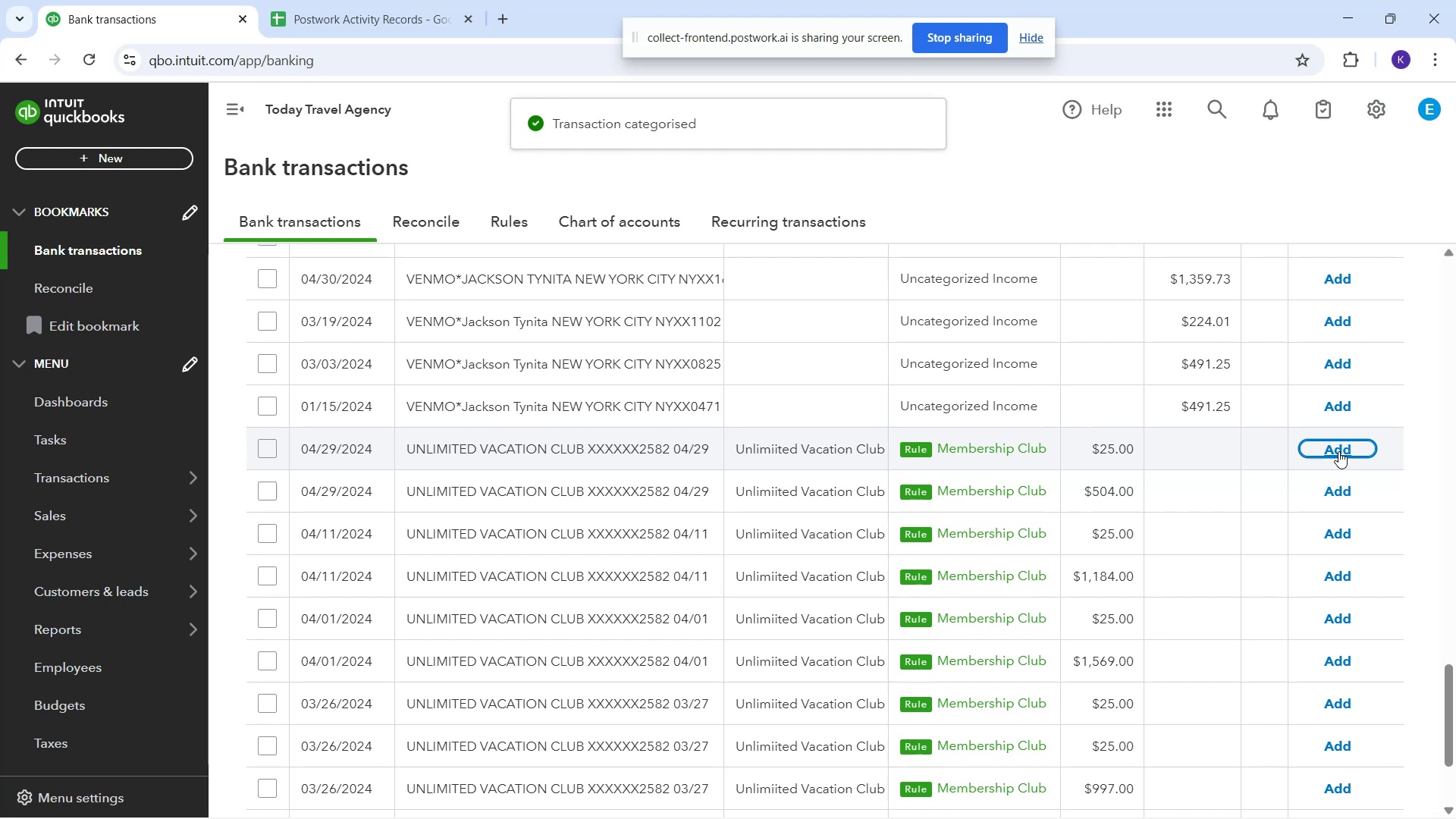 
left_click([1341, 450])
 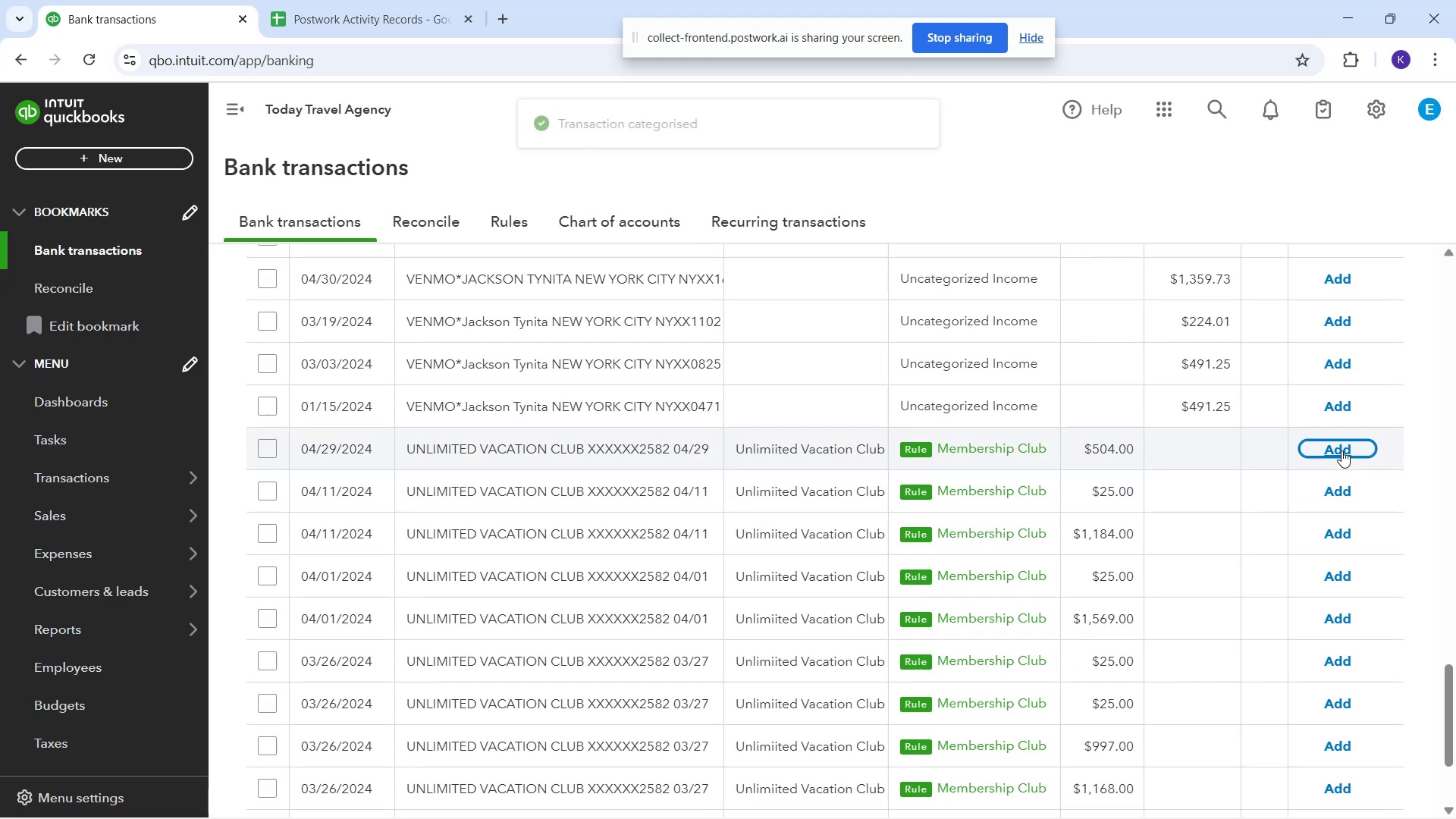 
left_click([1341, 450])
 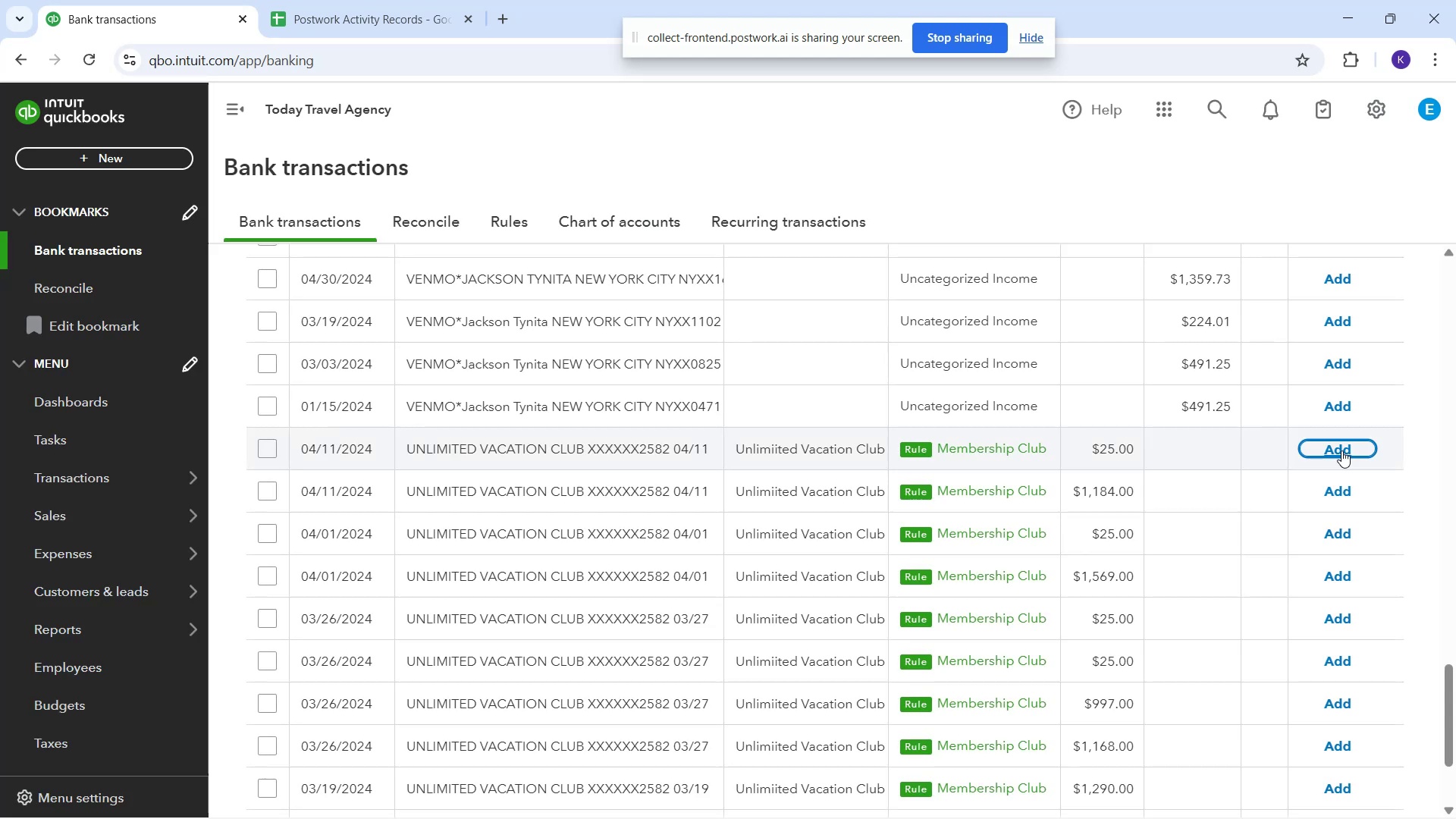 
wait(6.12)
 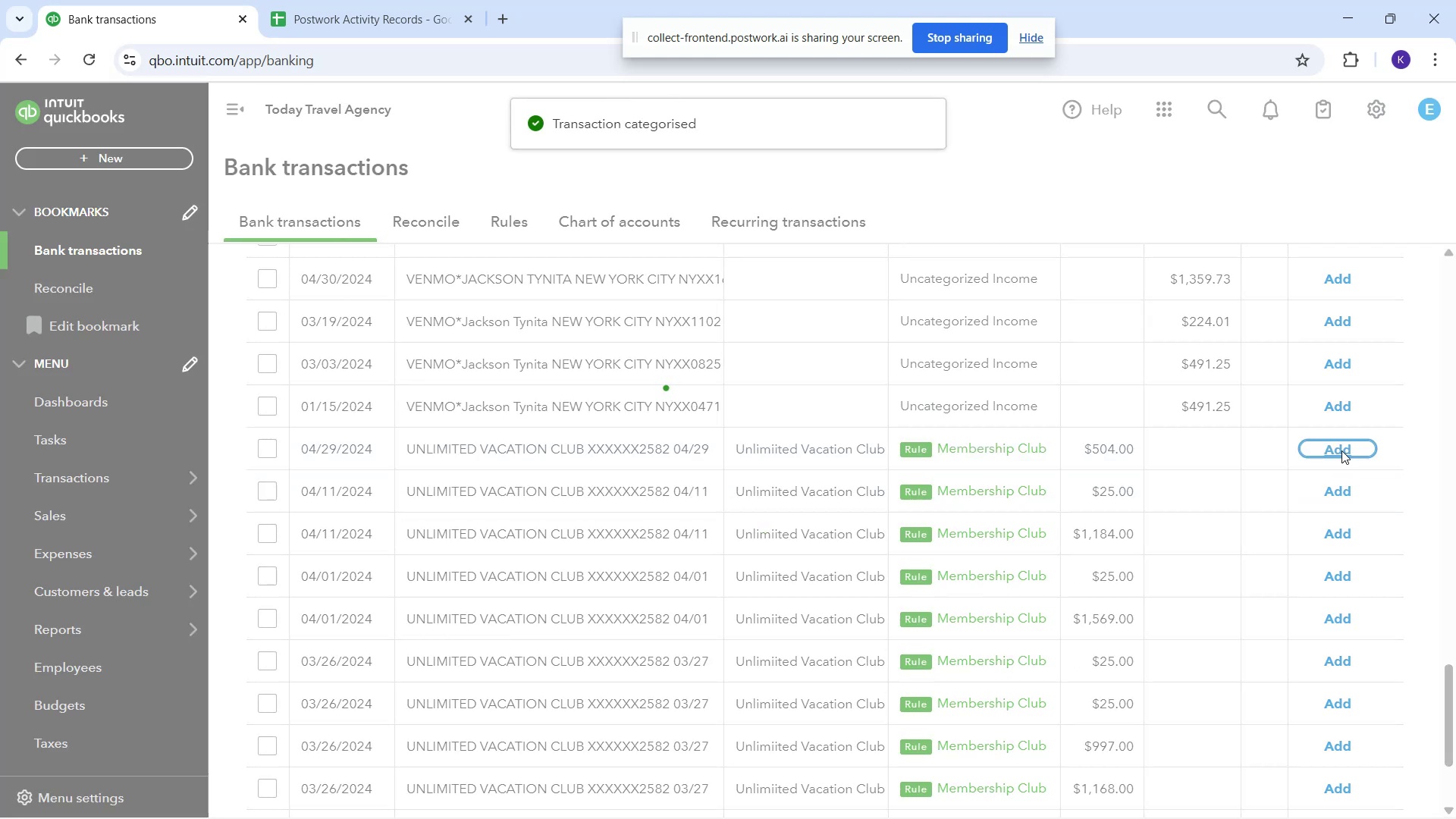 
left_click([1341, 450])
 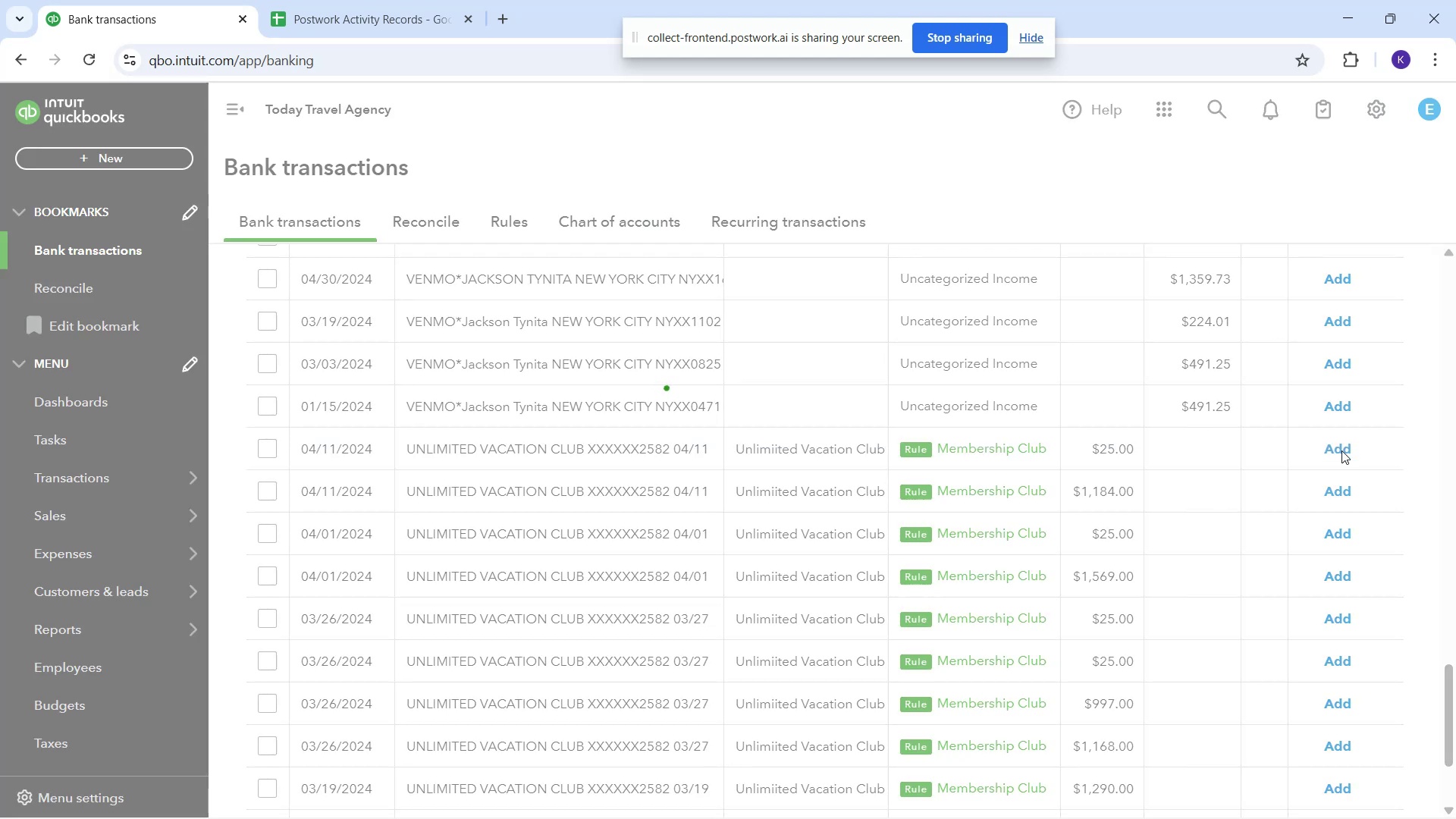 
left_click([1341, 450])
 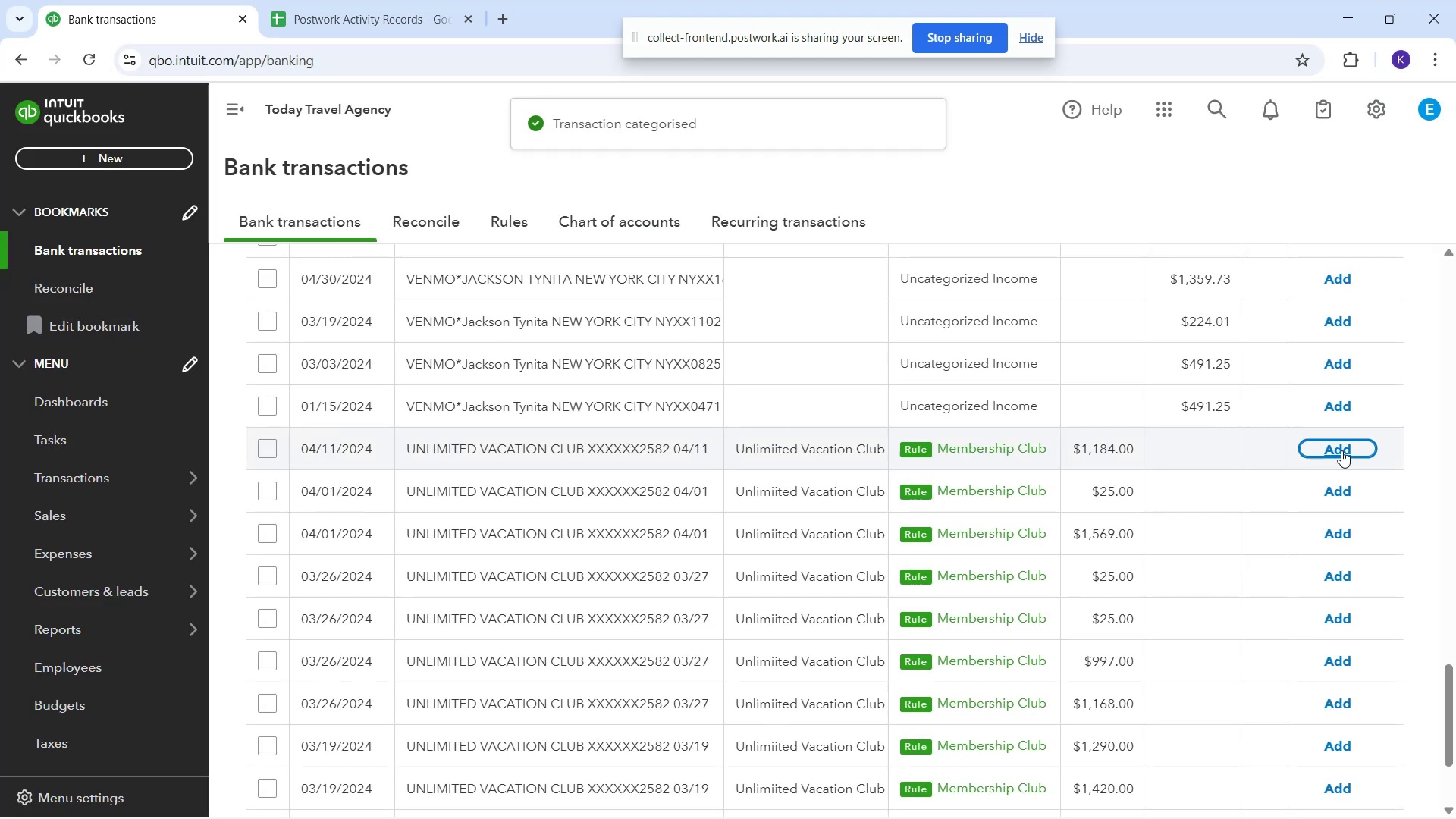 
left_click([1341, 450])
 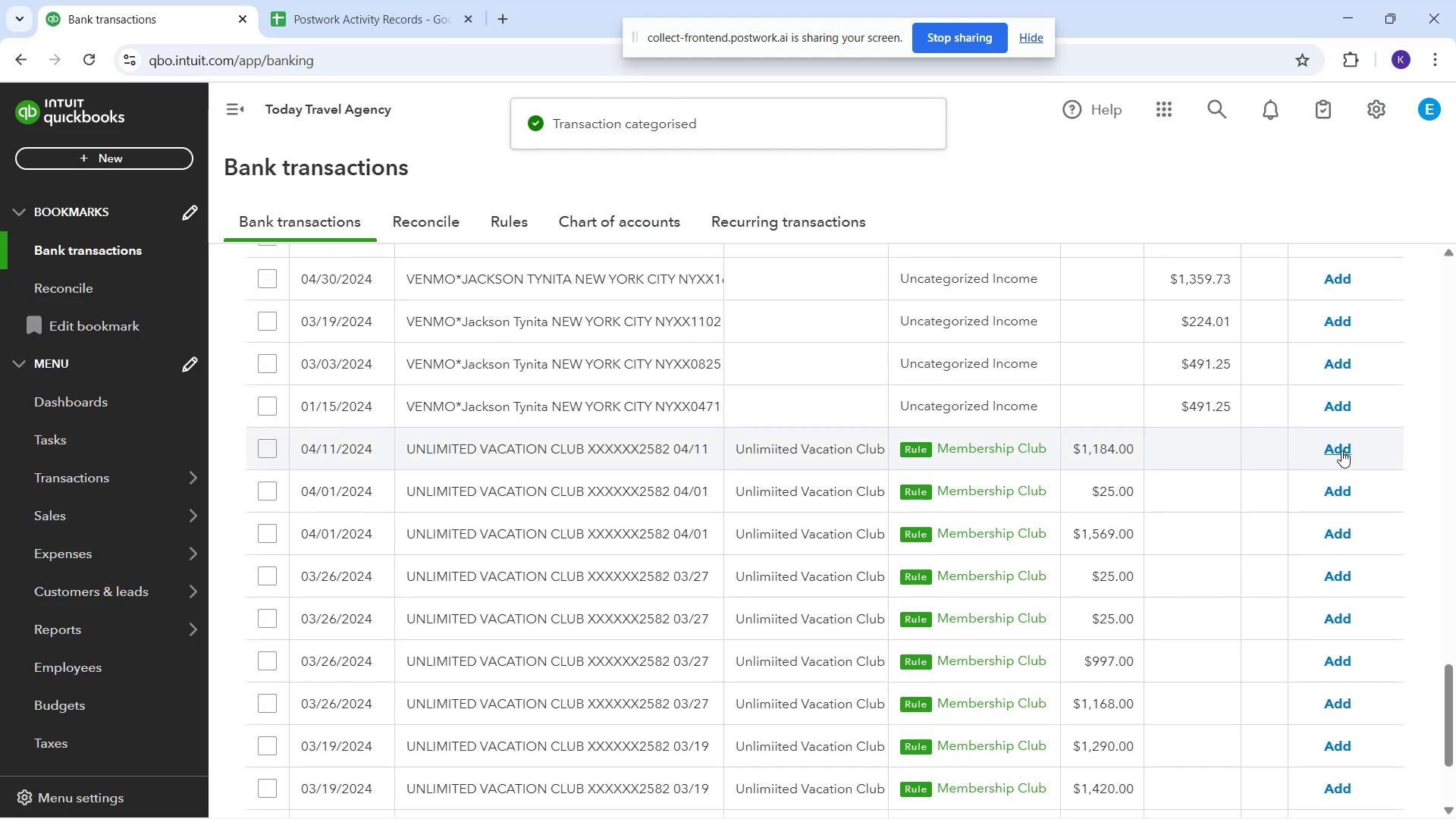 
left_click([1341, 450])
 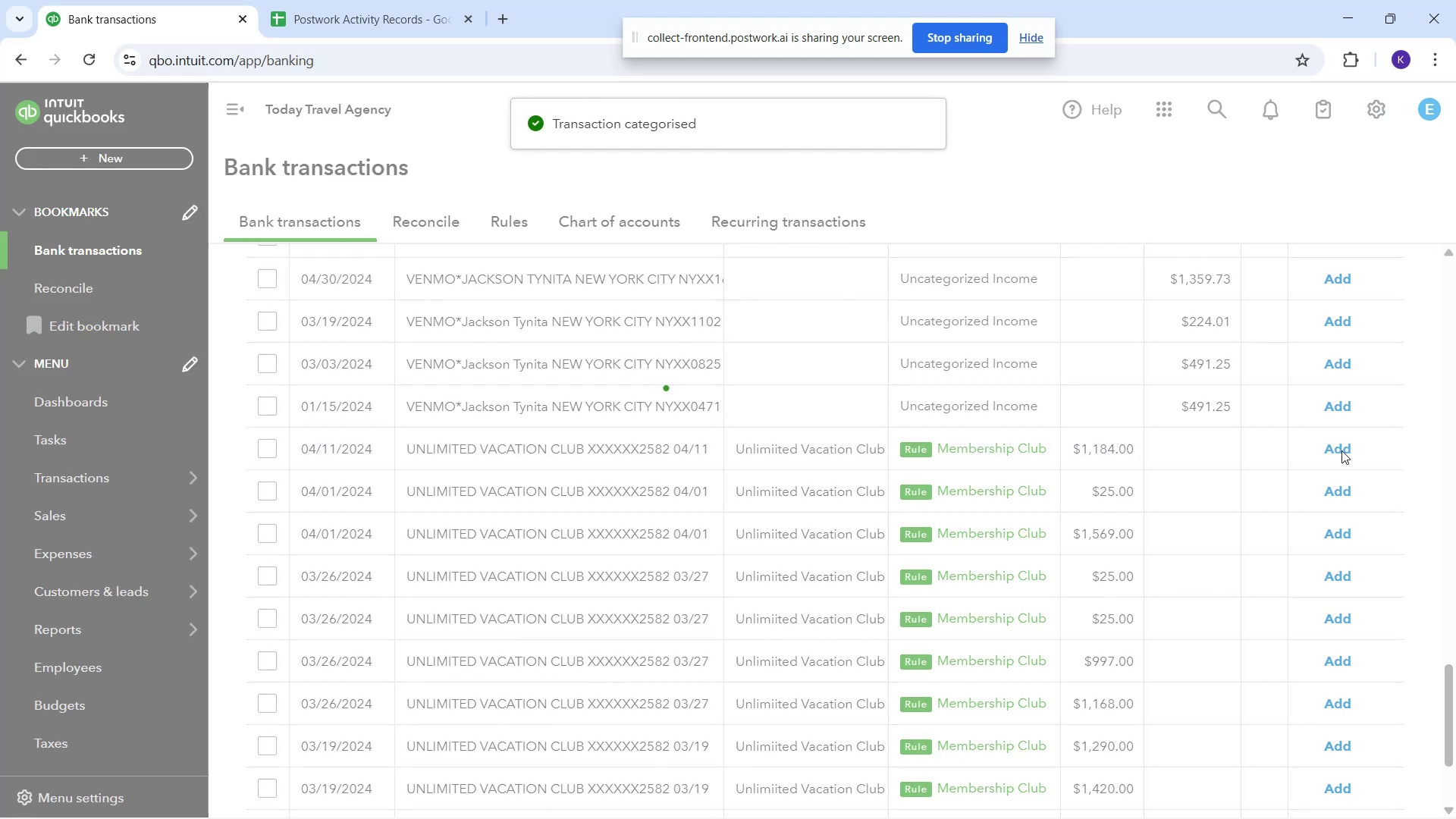 
left_click([1341, 450])
 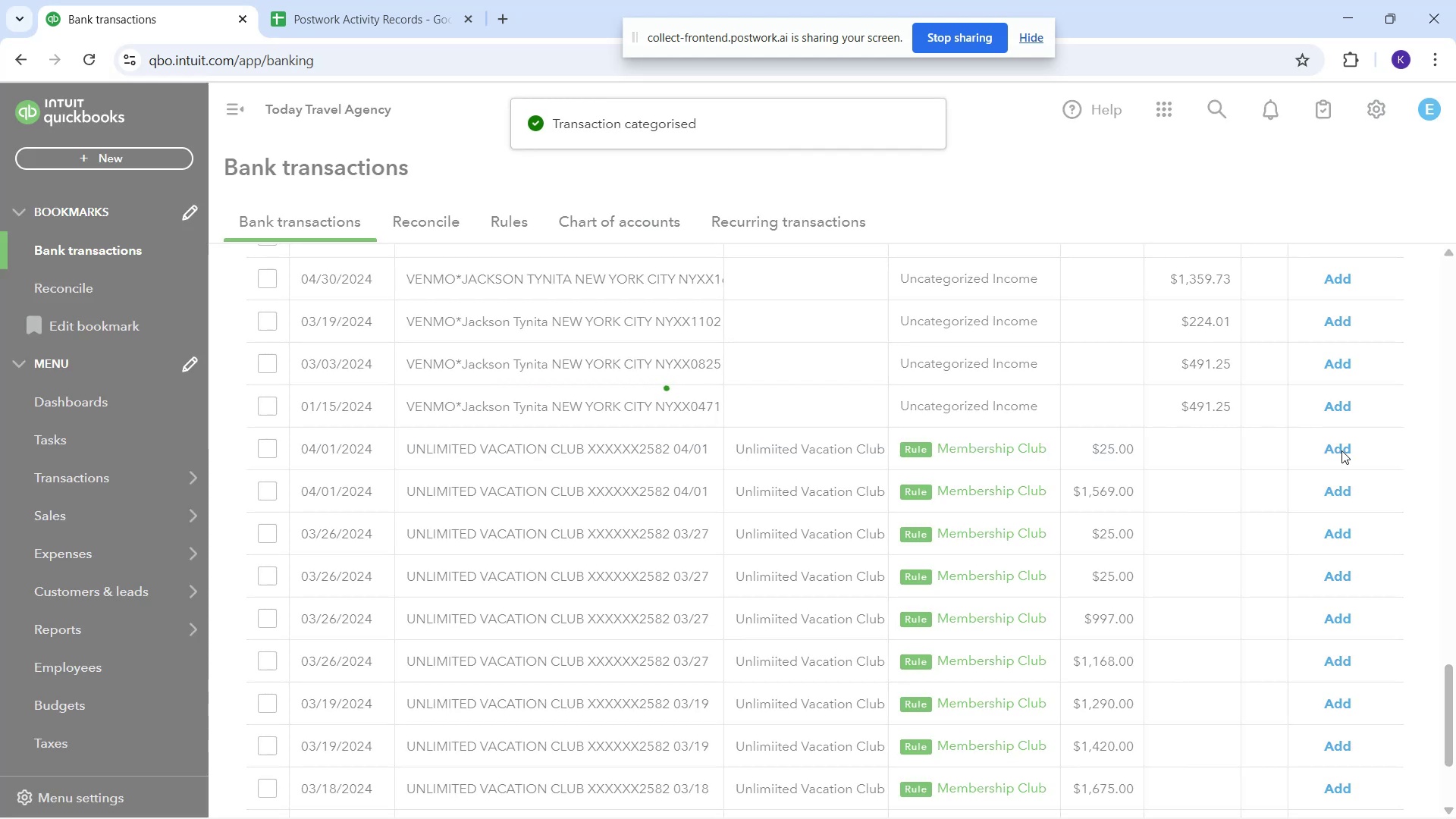 
left_click([1341, 450])
 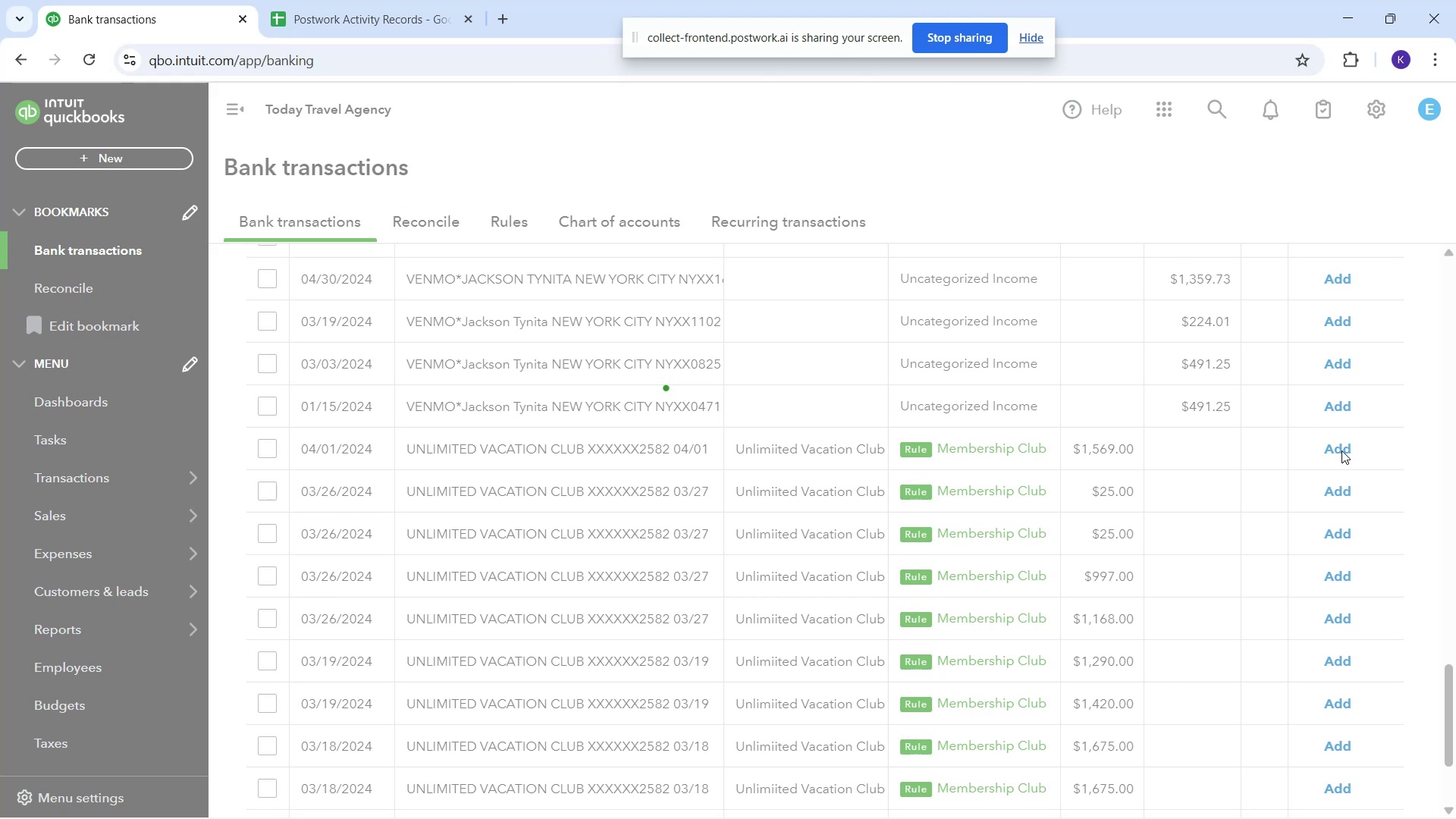 
left_click([1341, 450])
 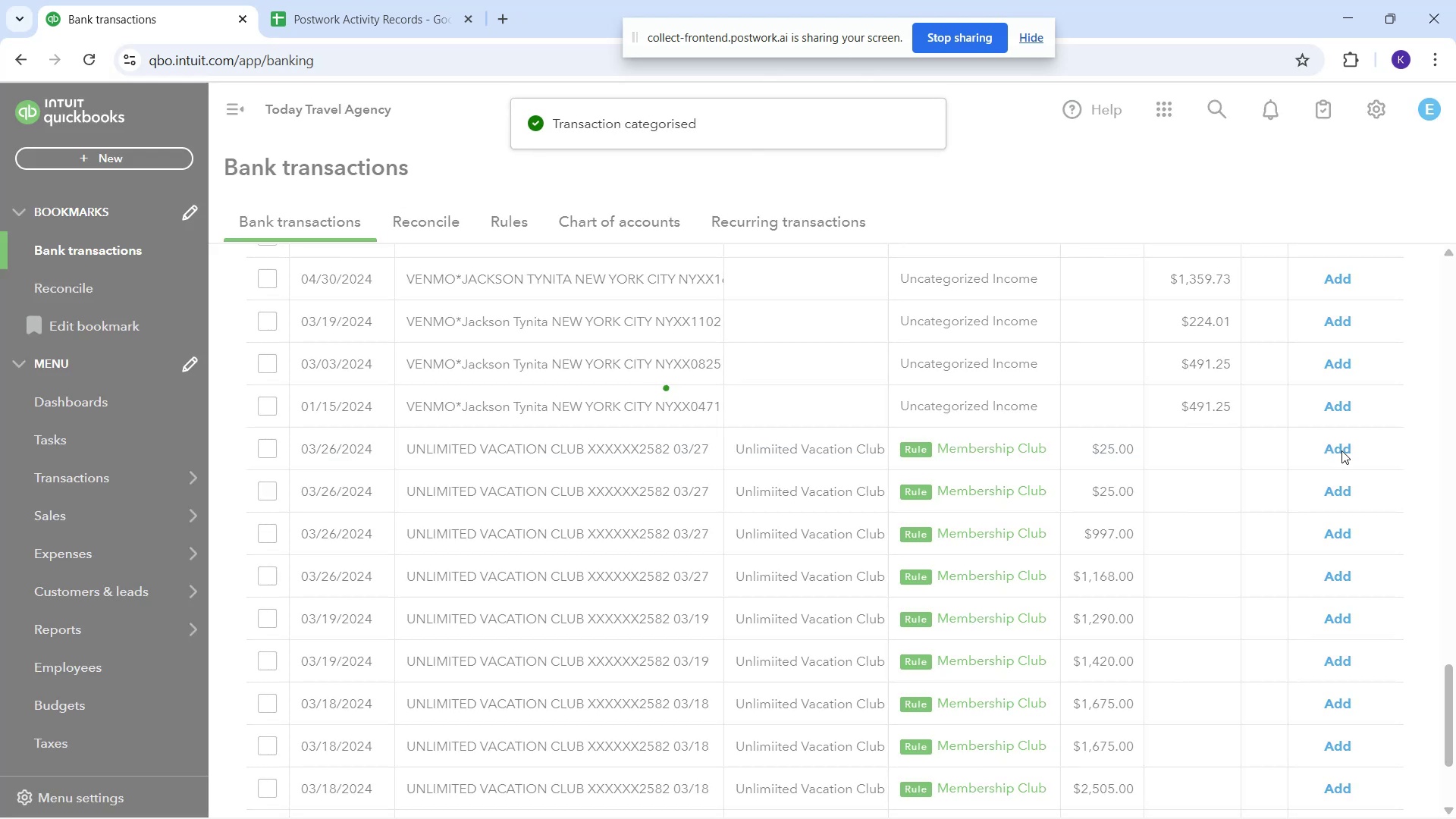 
left_click([1341, 450])
 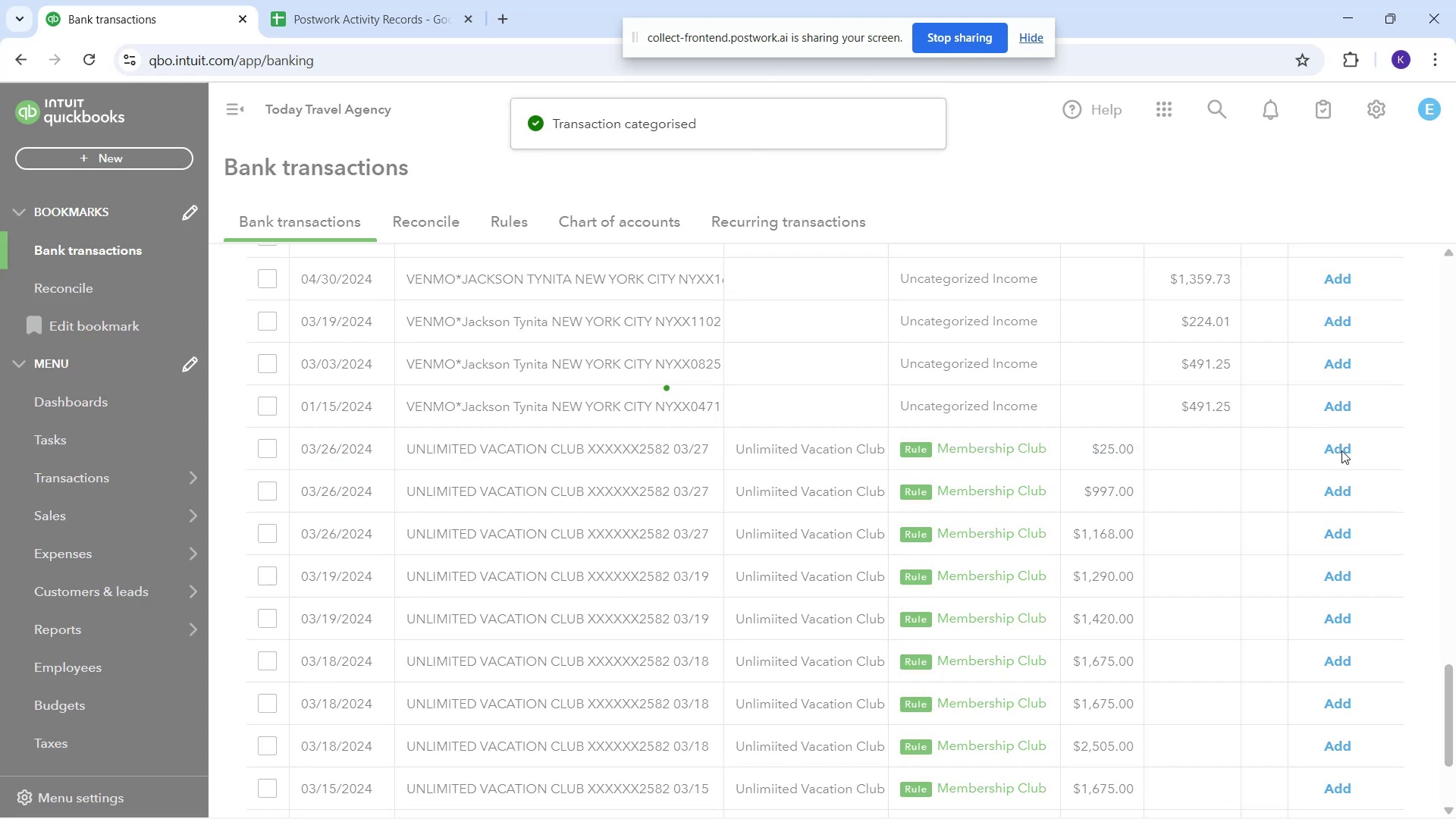 
left_click([1341, 450])
 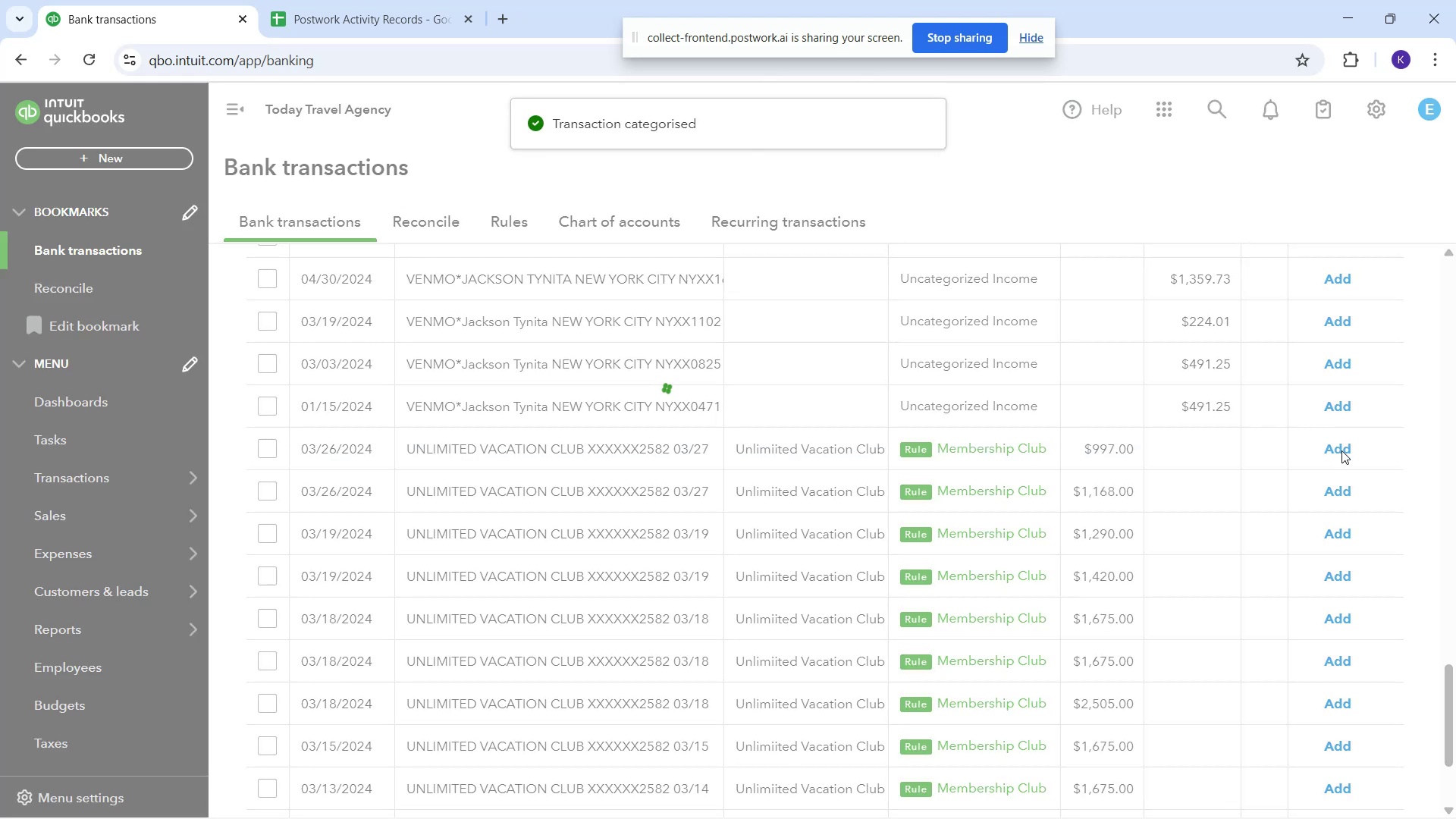 
left_click([1341, 450])
 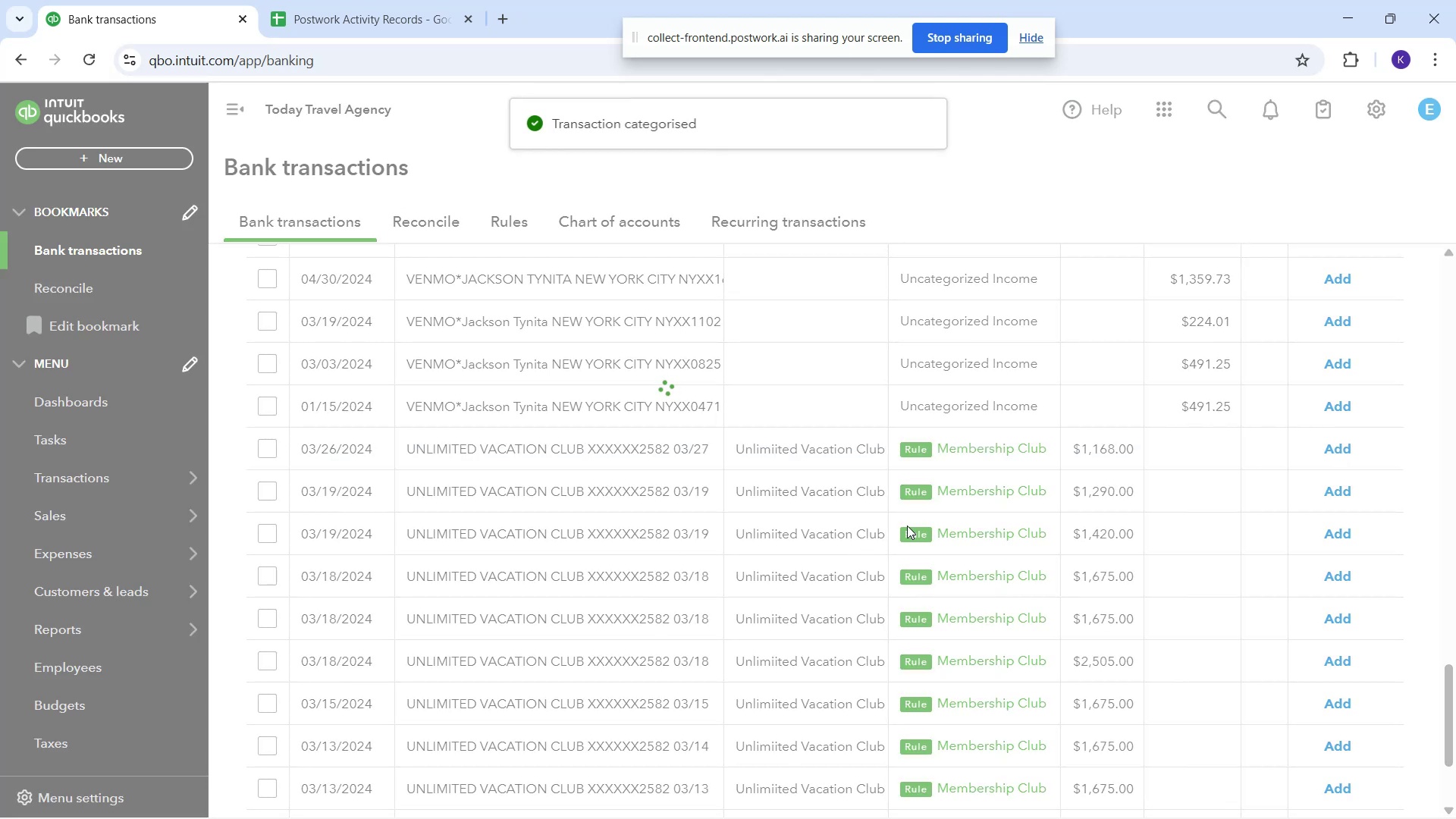 
scroll: coordinate [773, 522], scroll_direction: up, amount: 12.0
 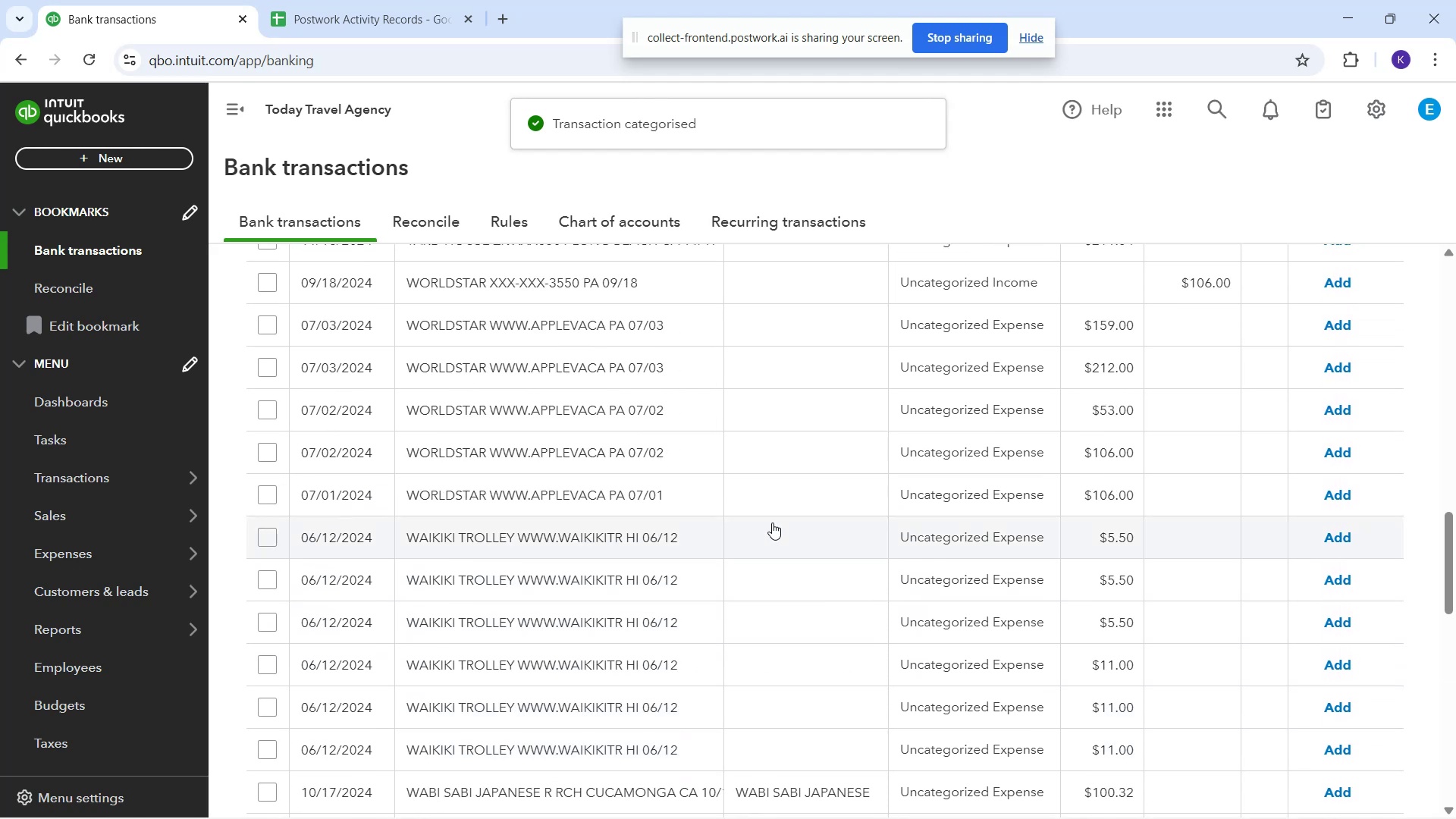 
scroll: coordinate [1137, 654], scroll_direction: down, amount: 11.0
 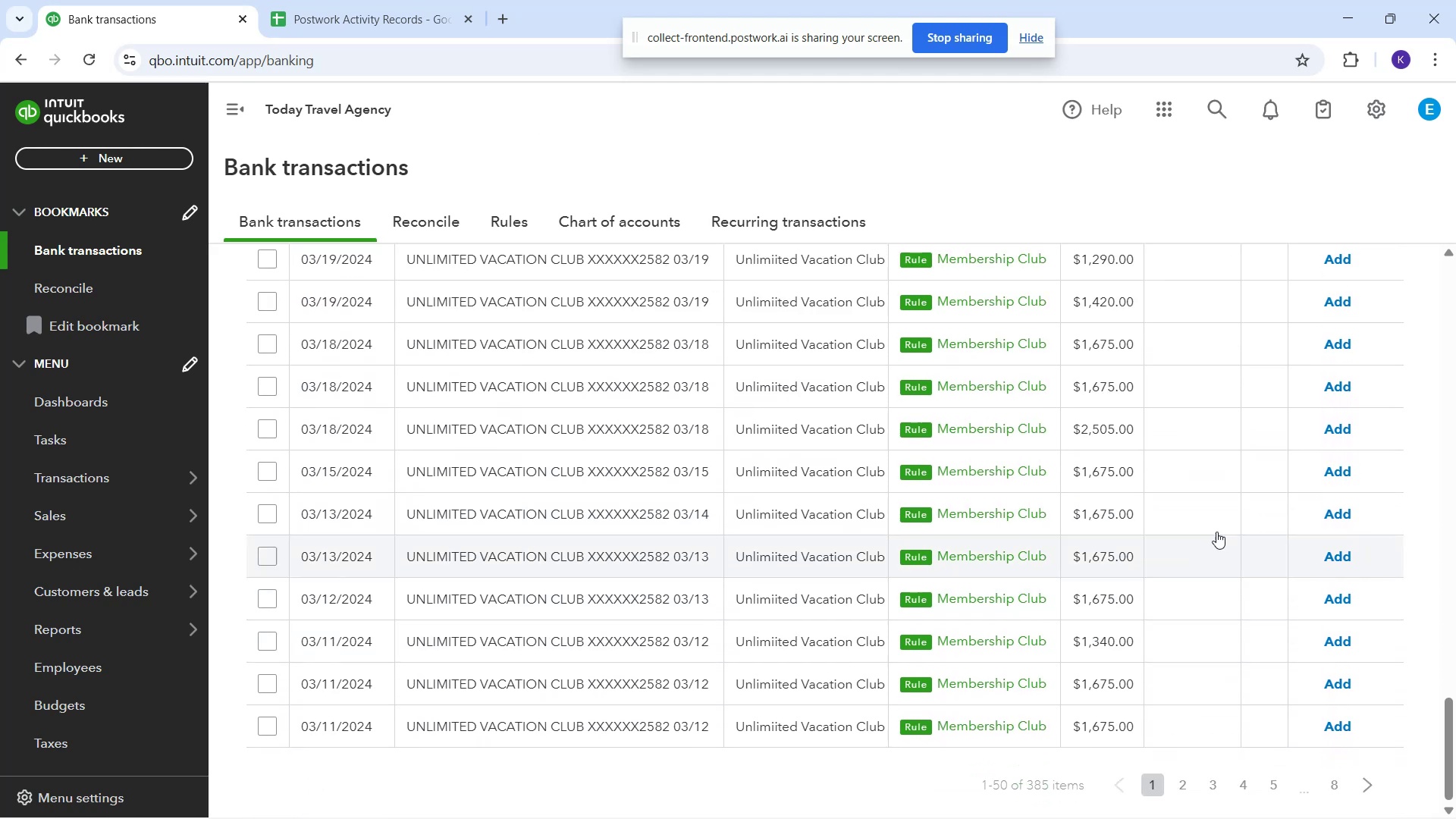 
scroll: coordinate [1243, 476], scroll_direction: up, amount: 1.0
 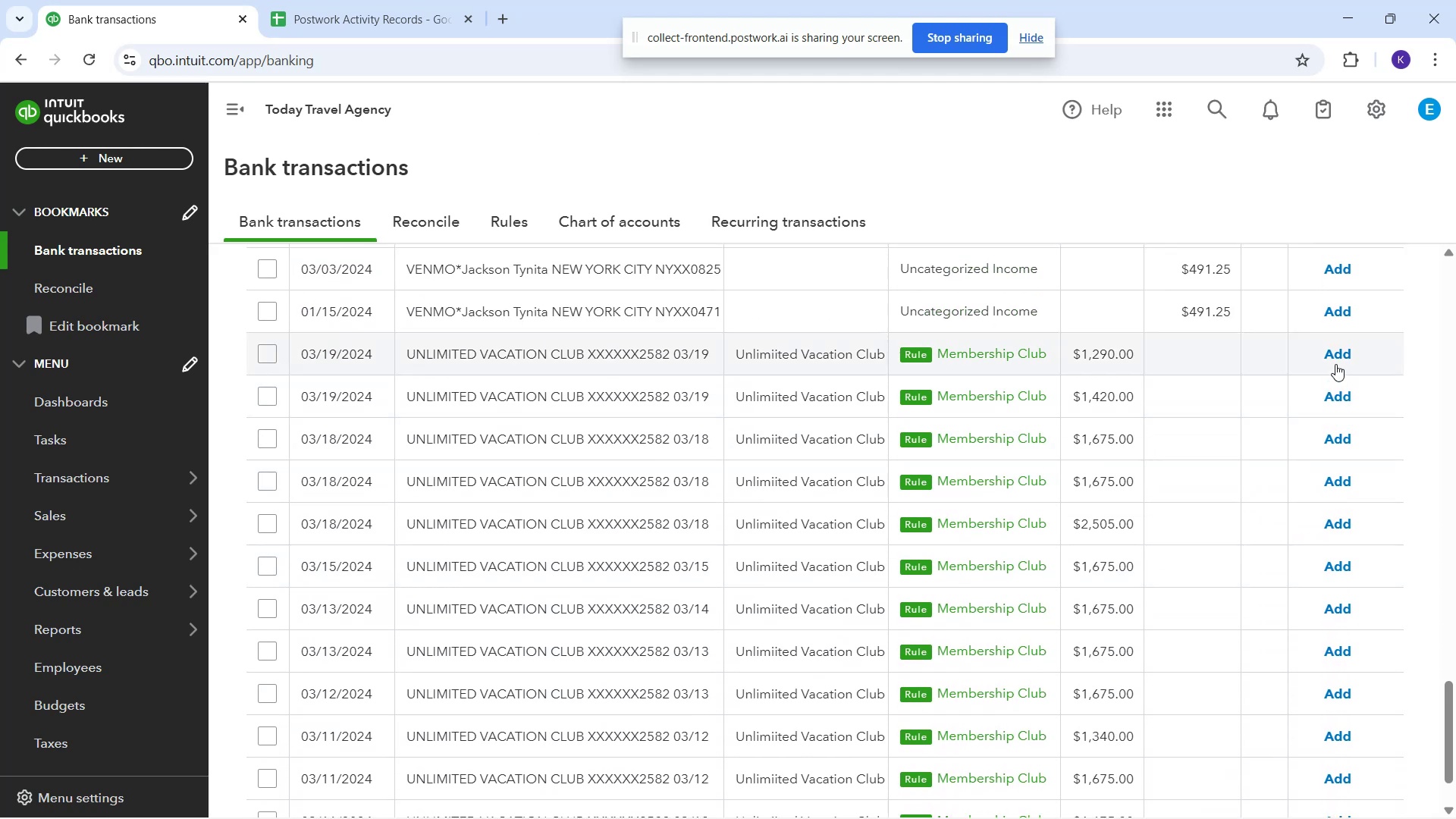 
left_click([1332, 357])
 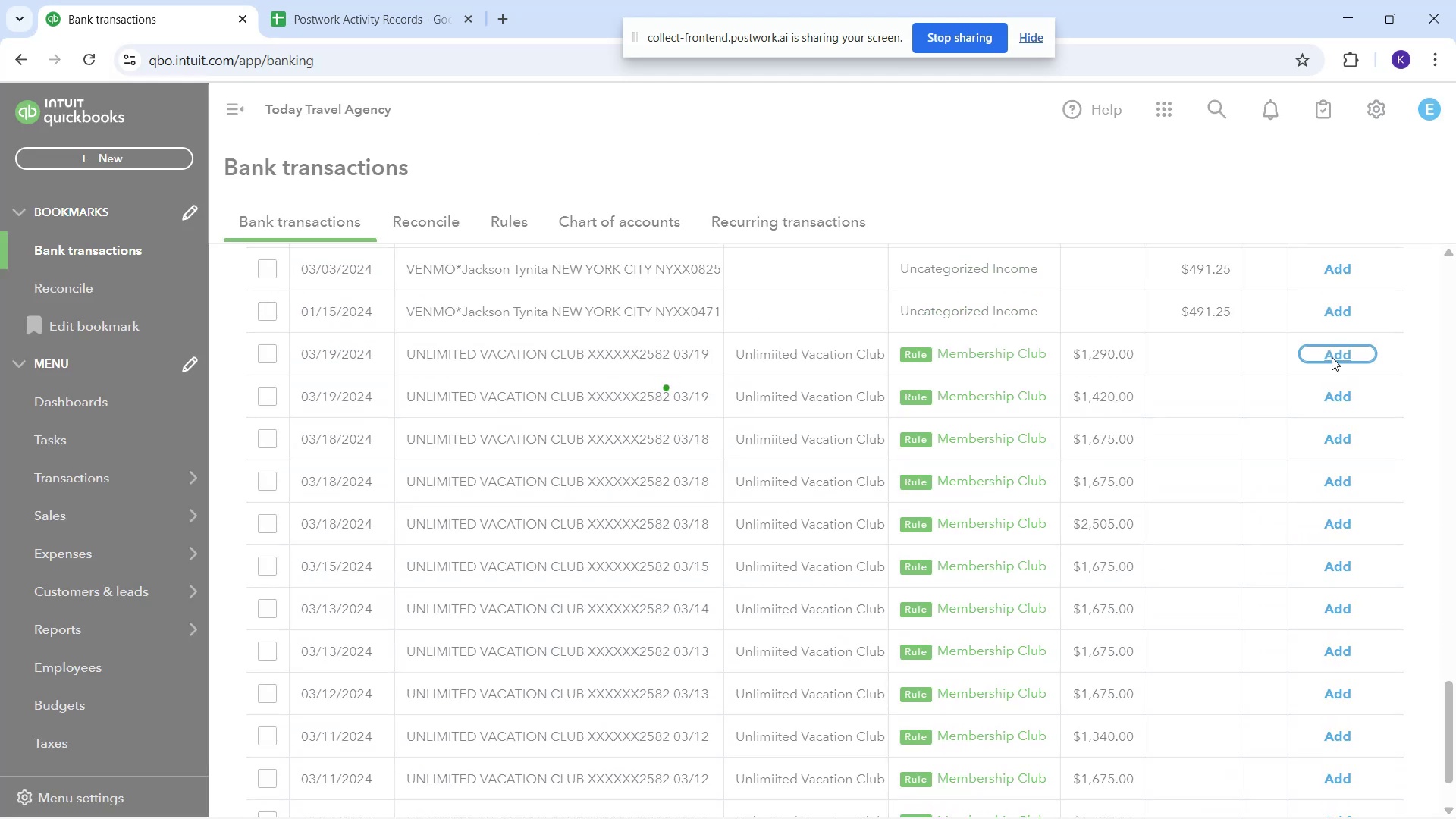 
left_click([1332, 357])
 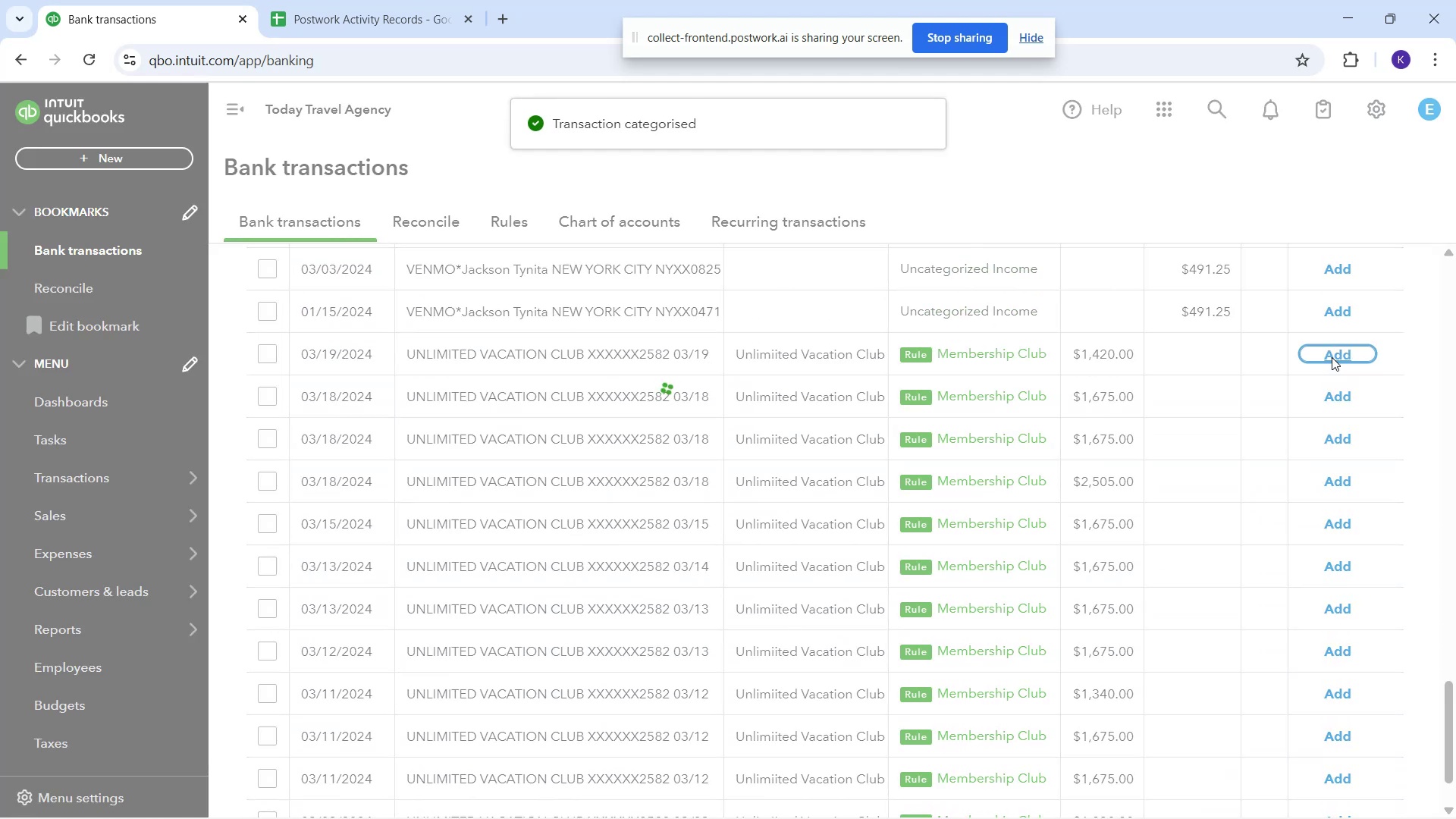 
left_click([1332, 357])
 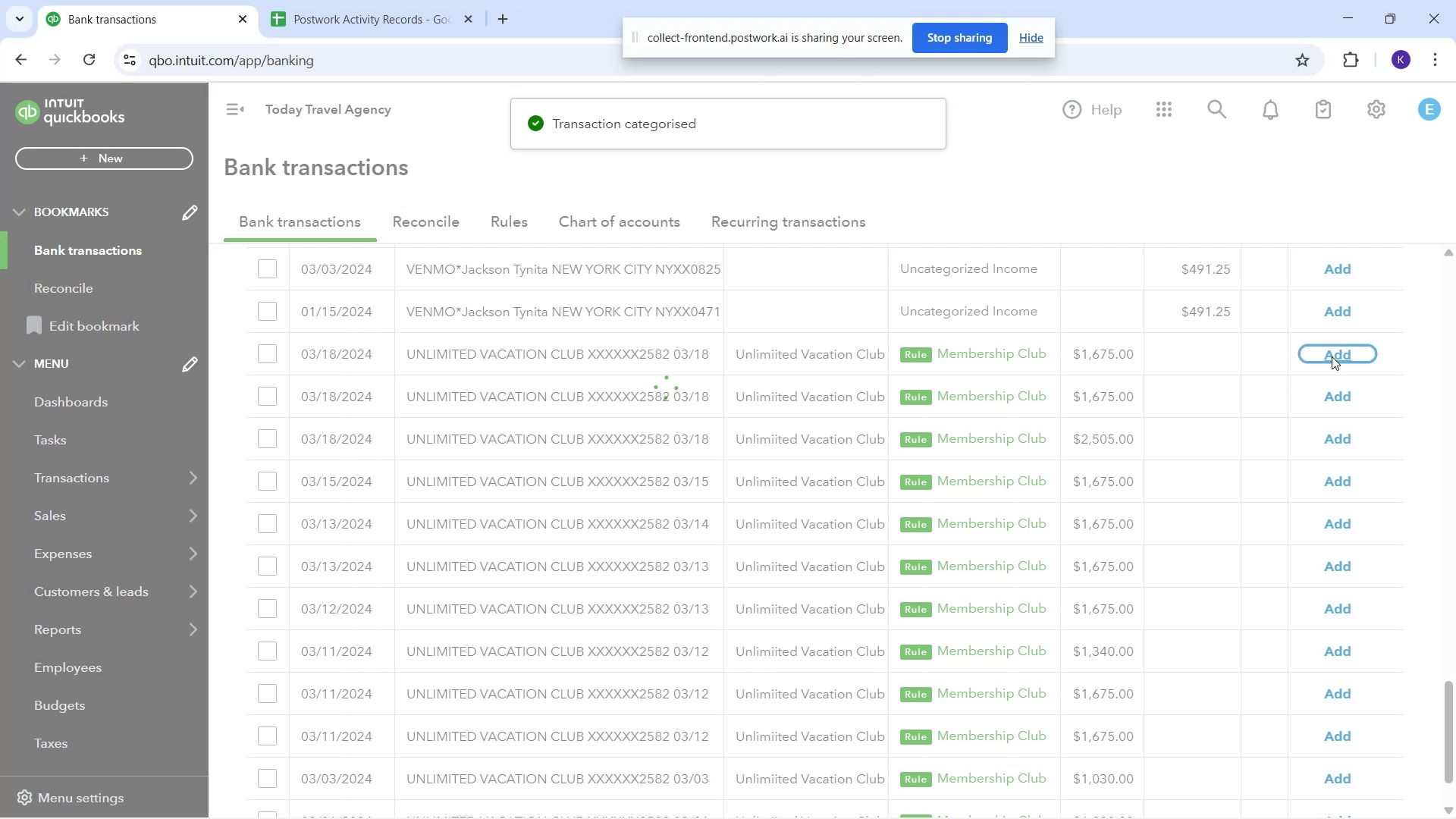 
left_click([1332, 356])
 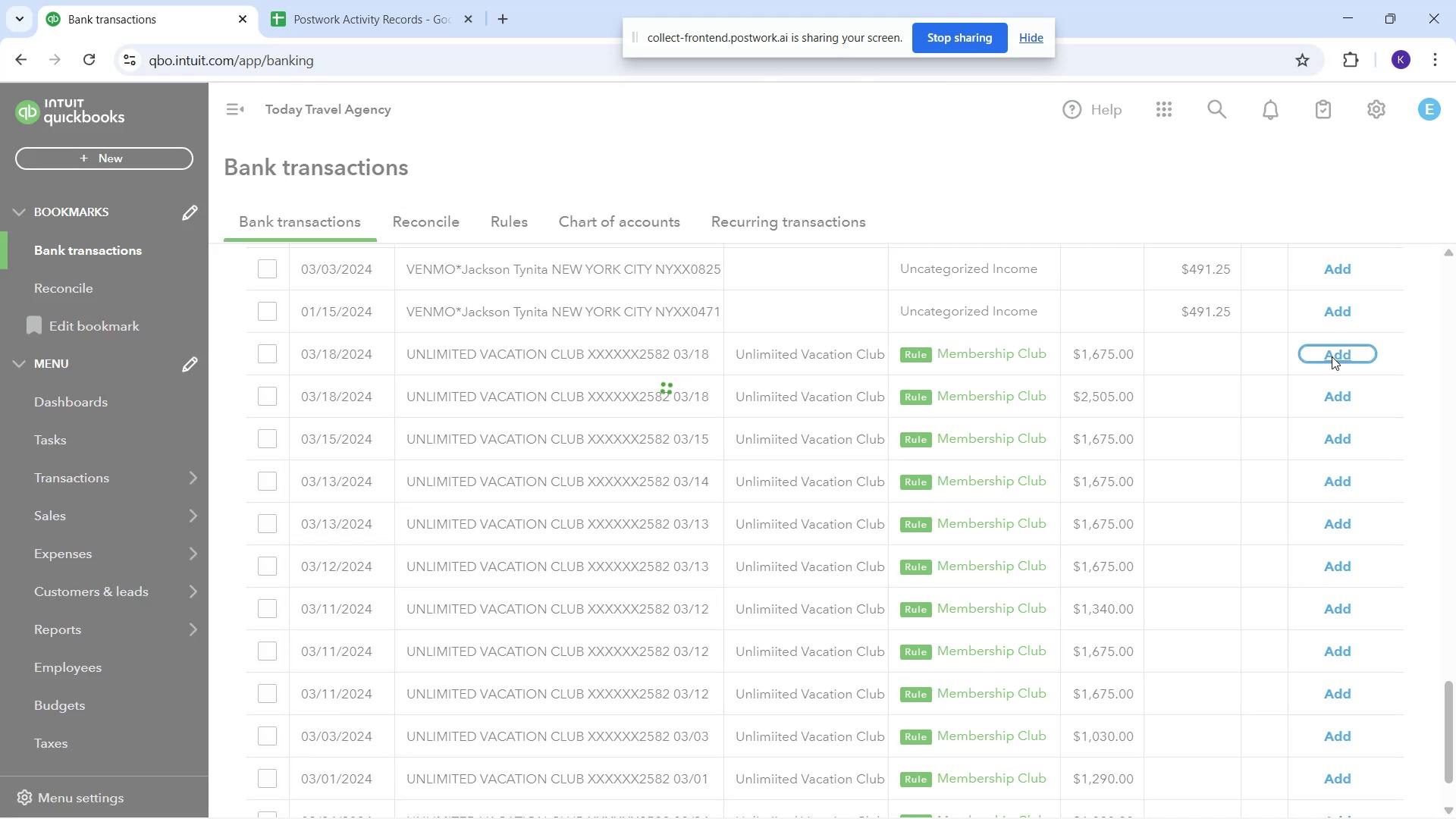 
left_click([1332, 356])
 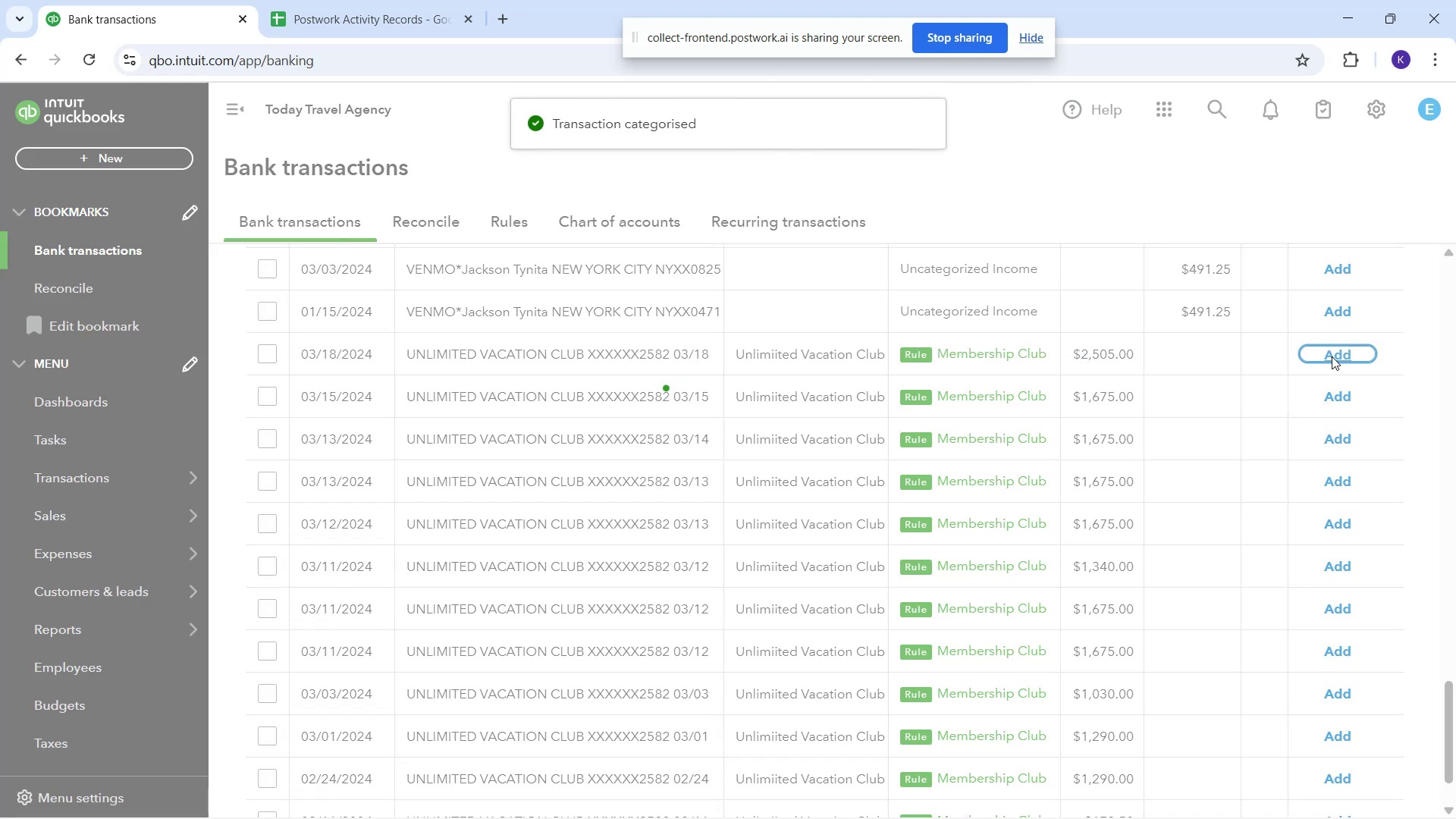 
left_click([1332, 356])
 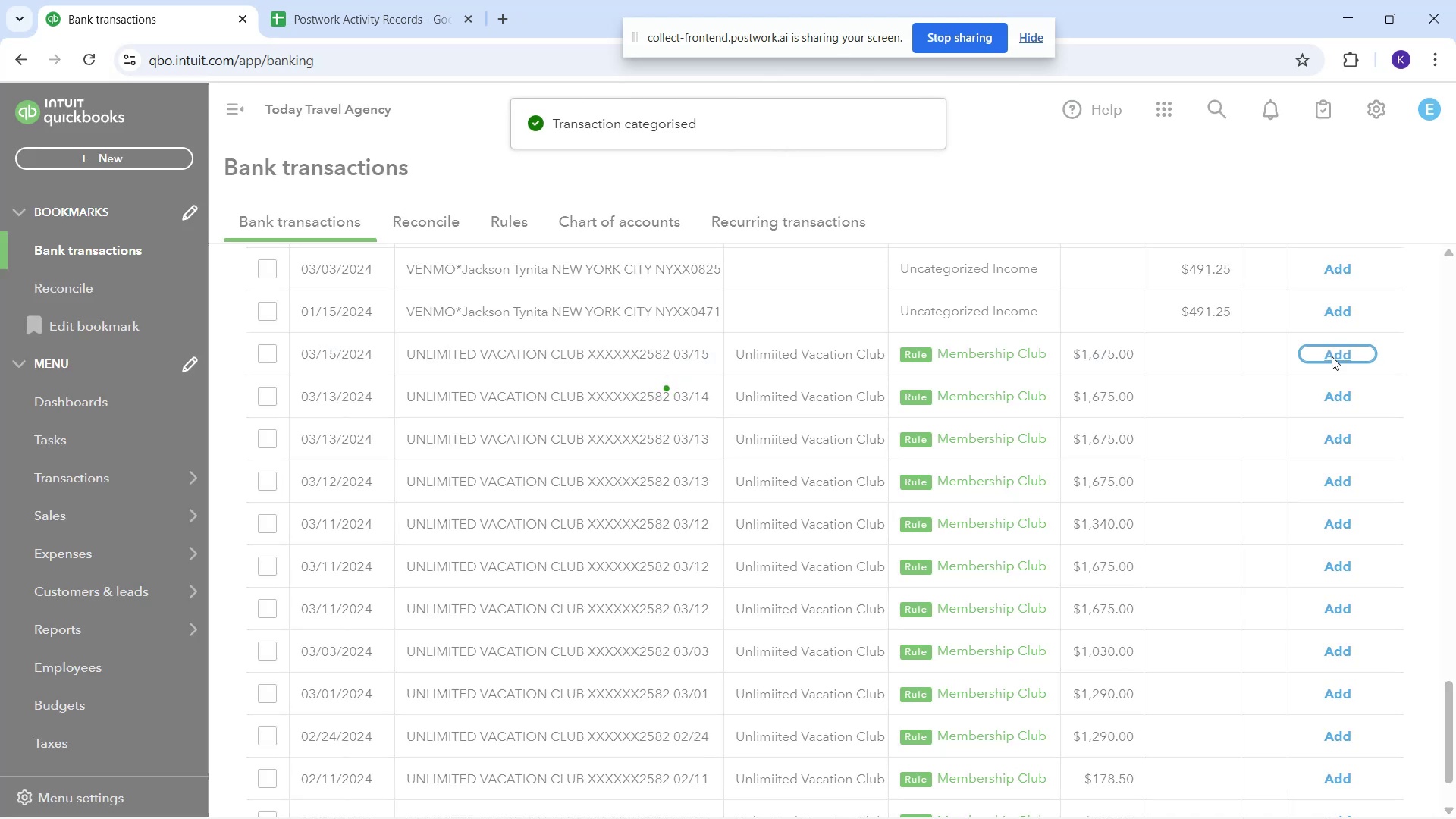 
left_click([1332, 356])
 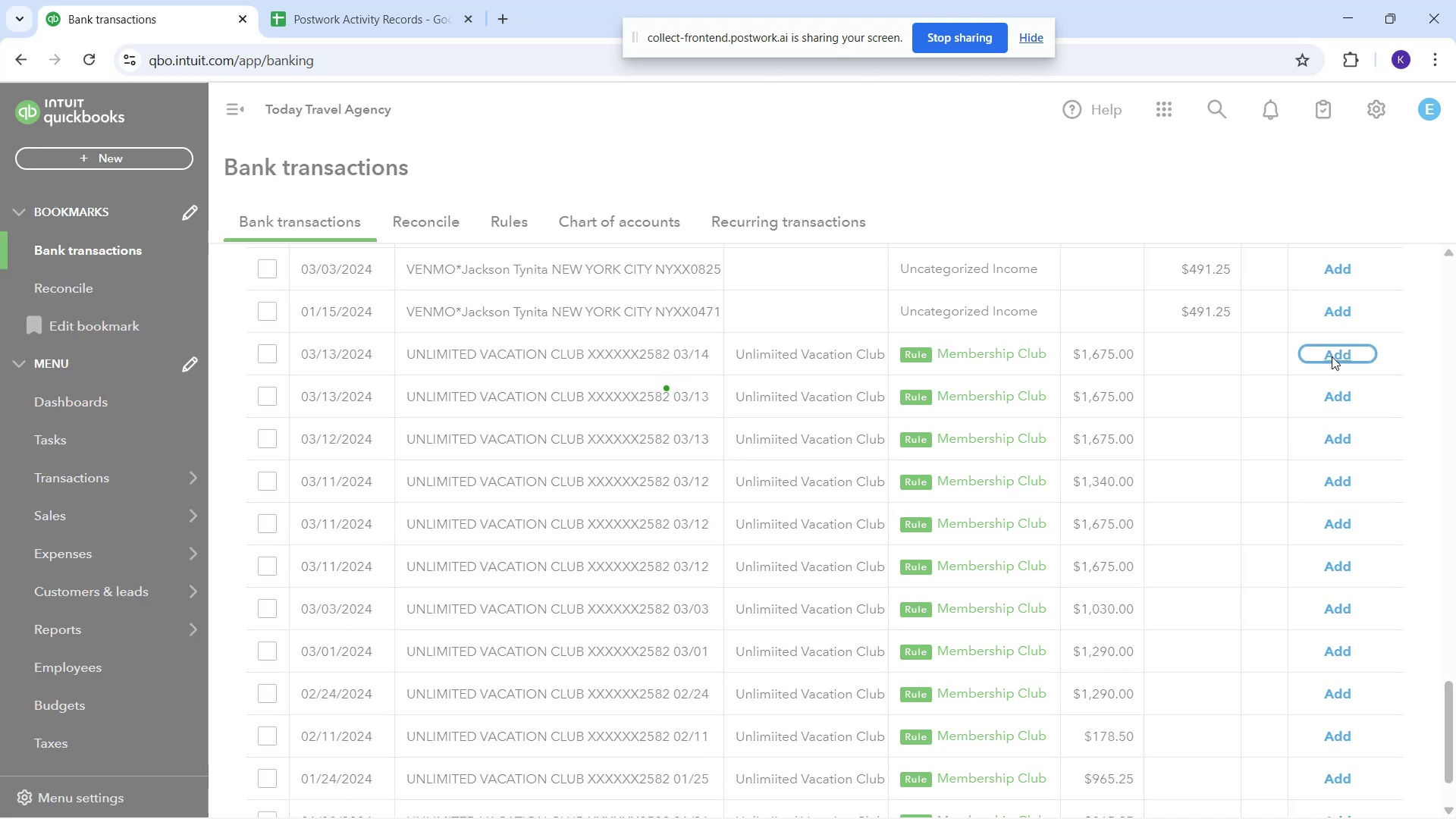 
left_click([1332, 356])
 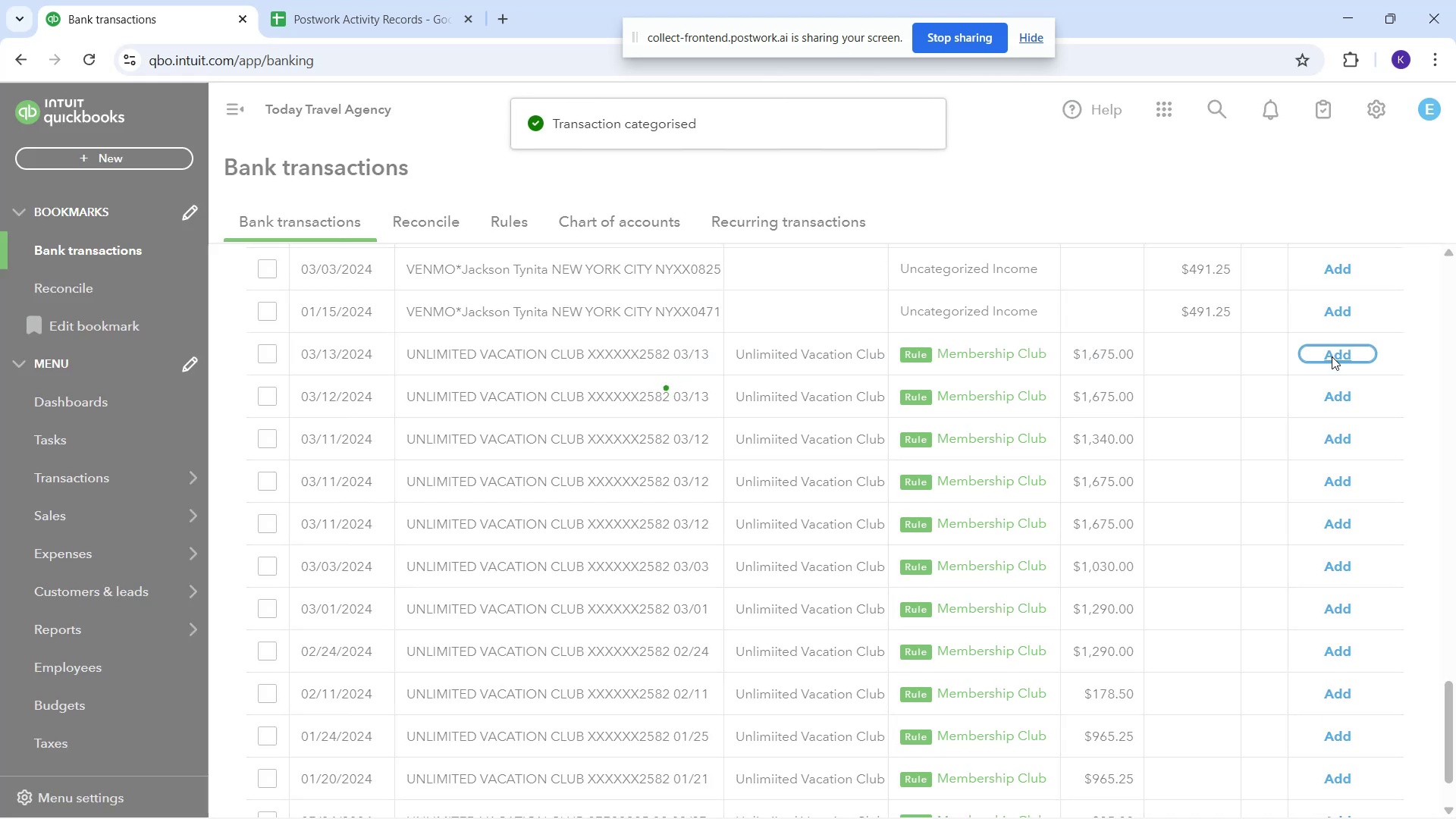 
left_click([1332, 356])
 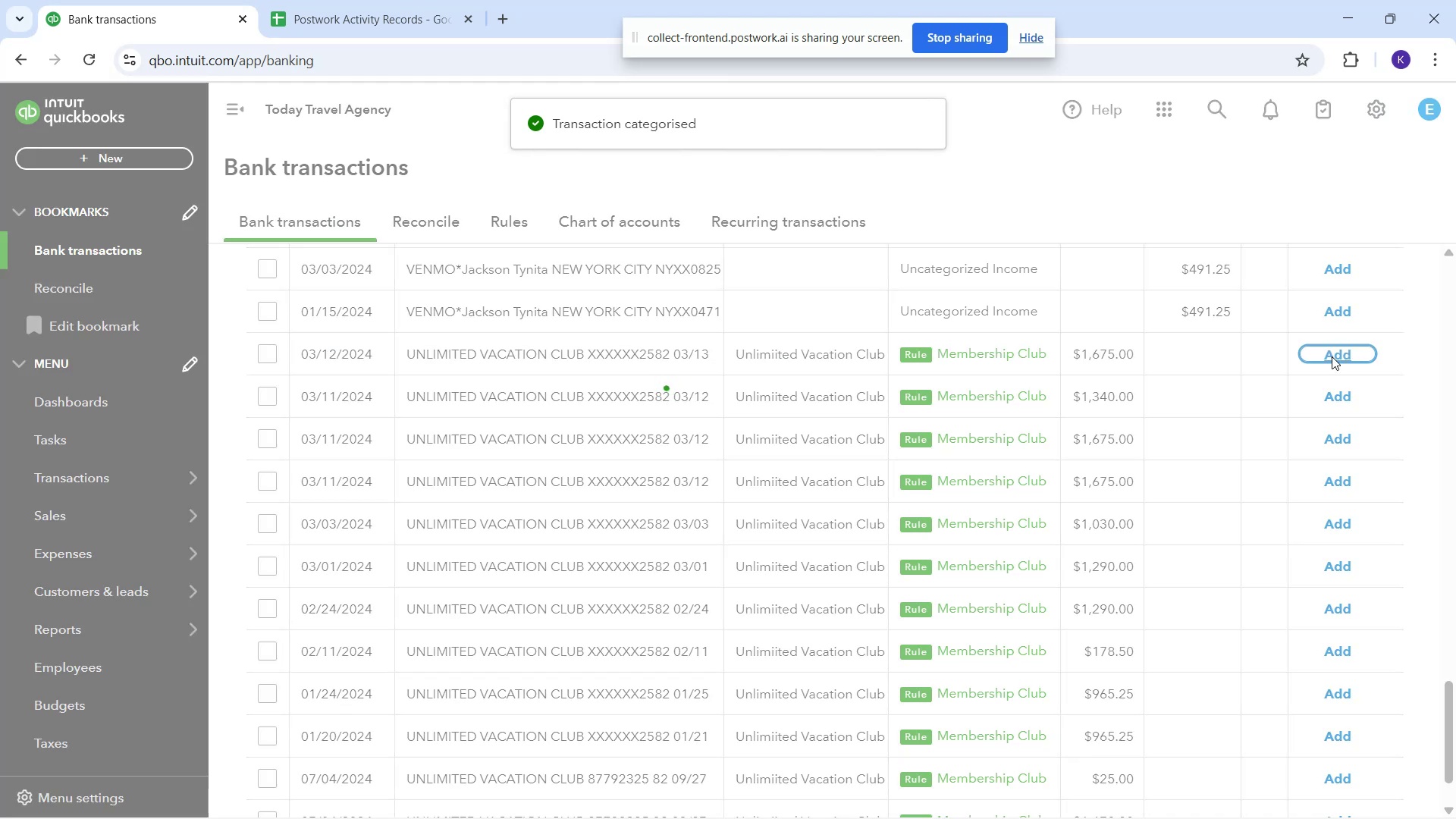 
left_click([1332, 356])
 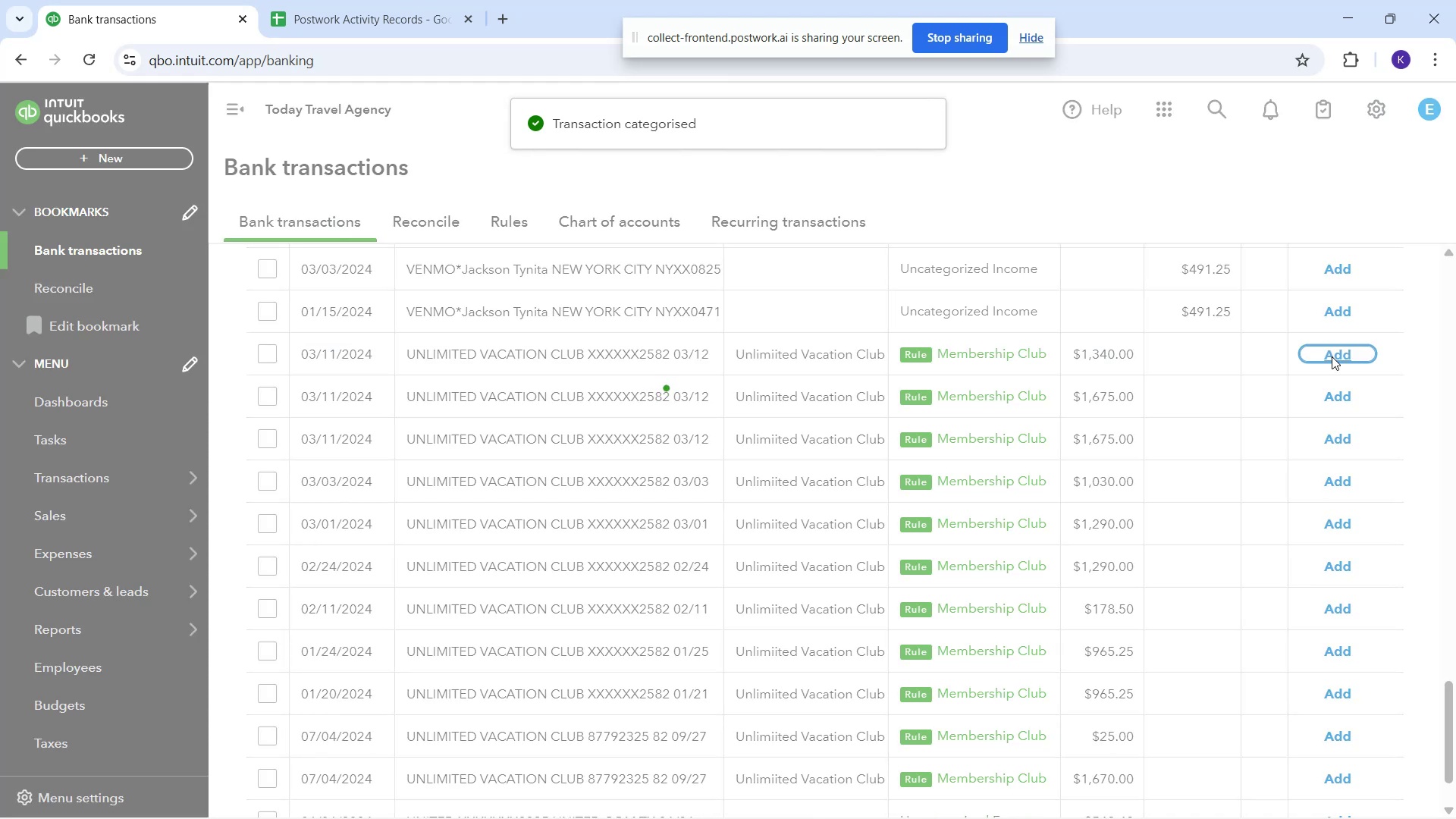 
left_click([1332, 356])
 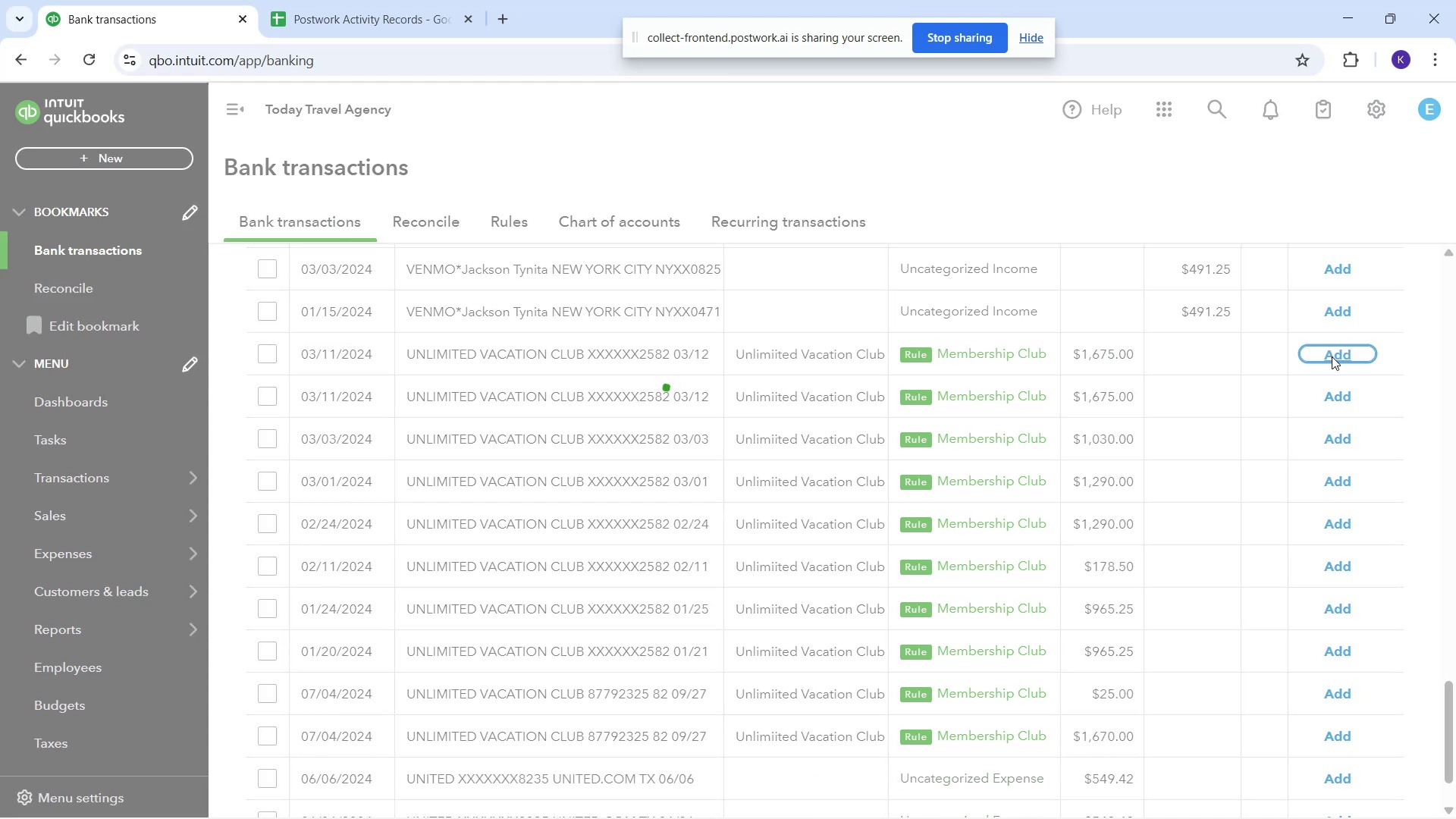 
left_click([1332, 356])
 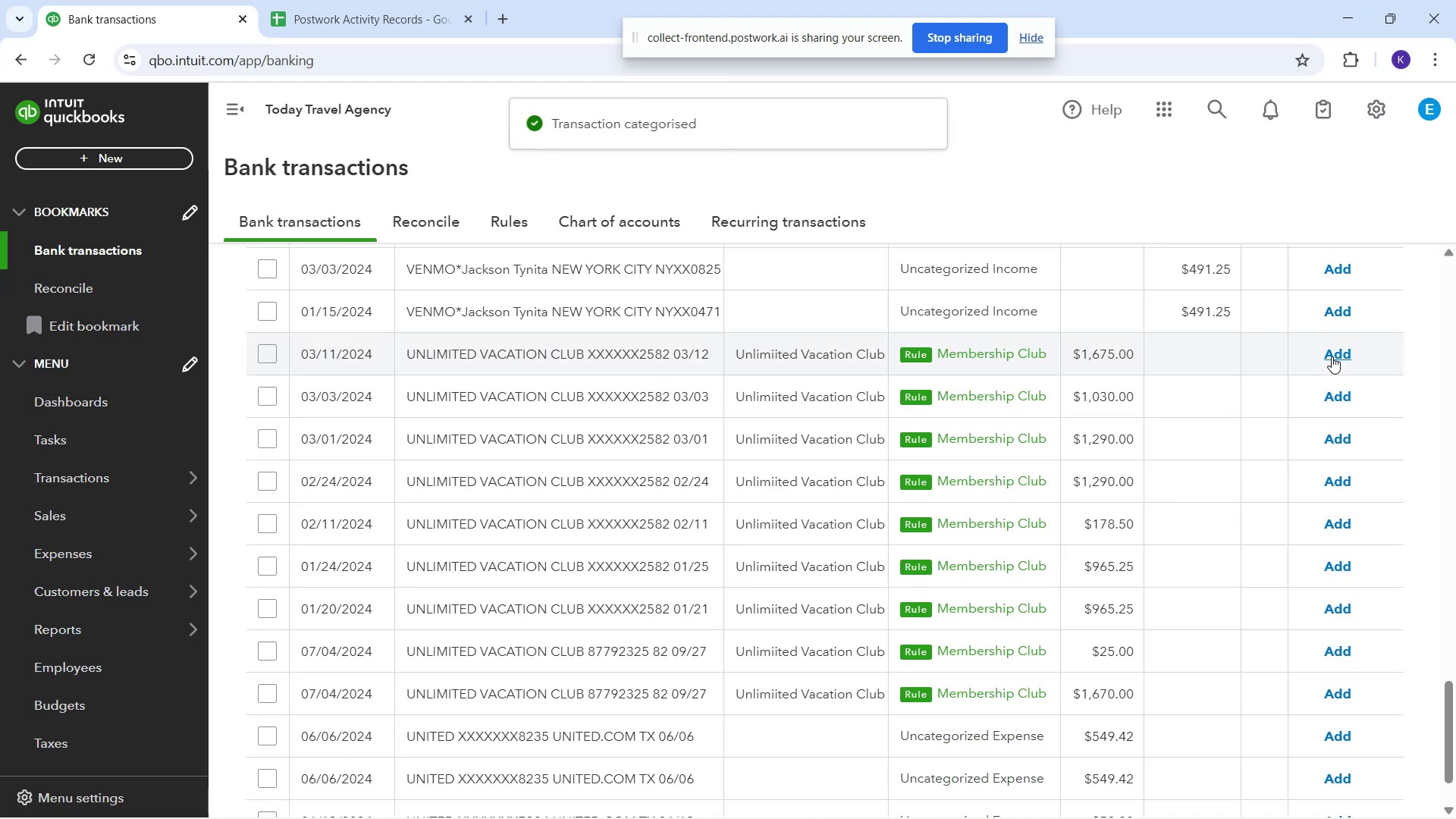 
left_click([1332, 356])
 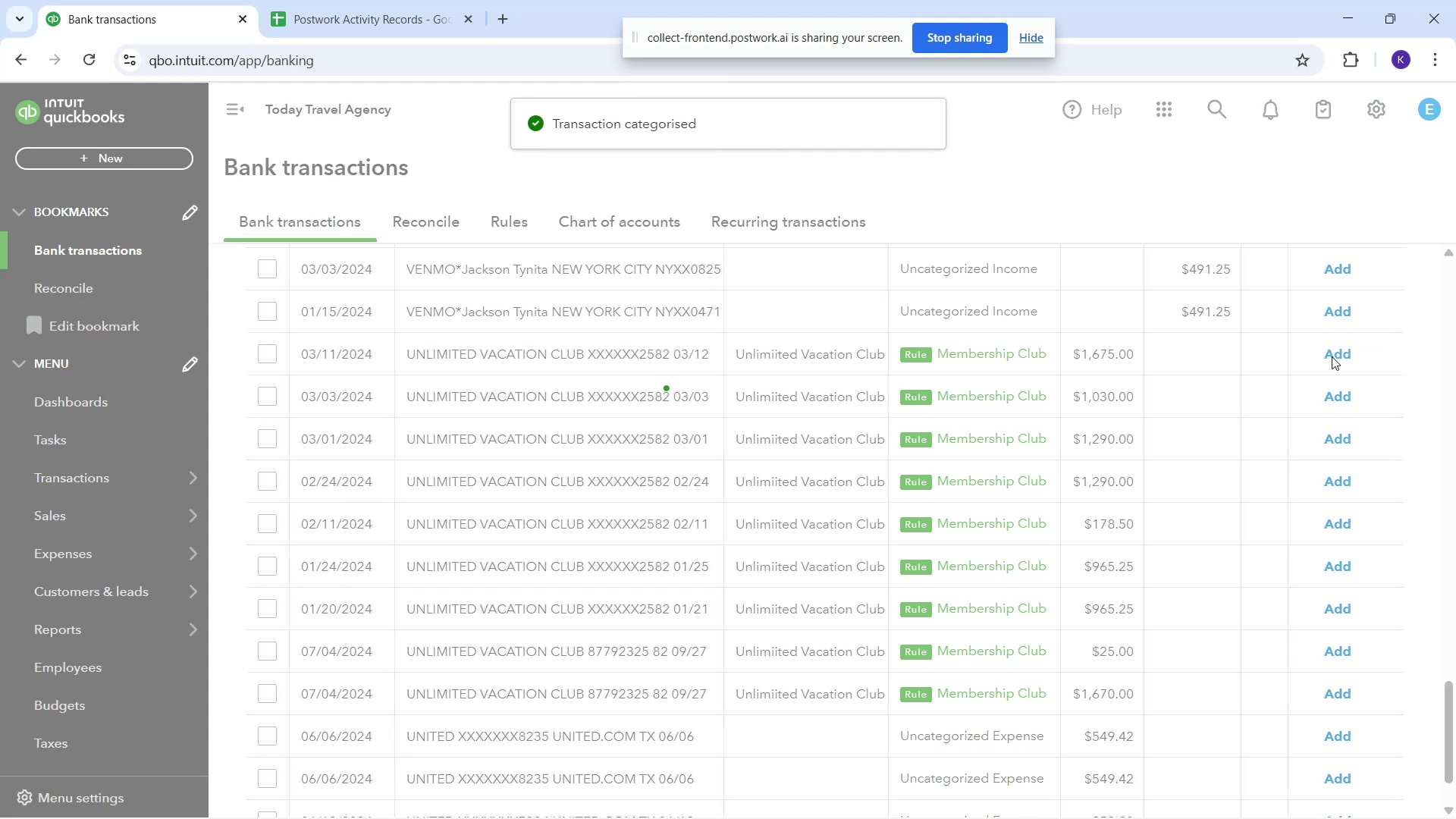 
left_click([1332, 356])
 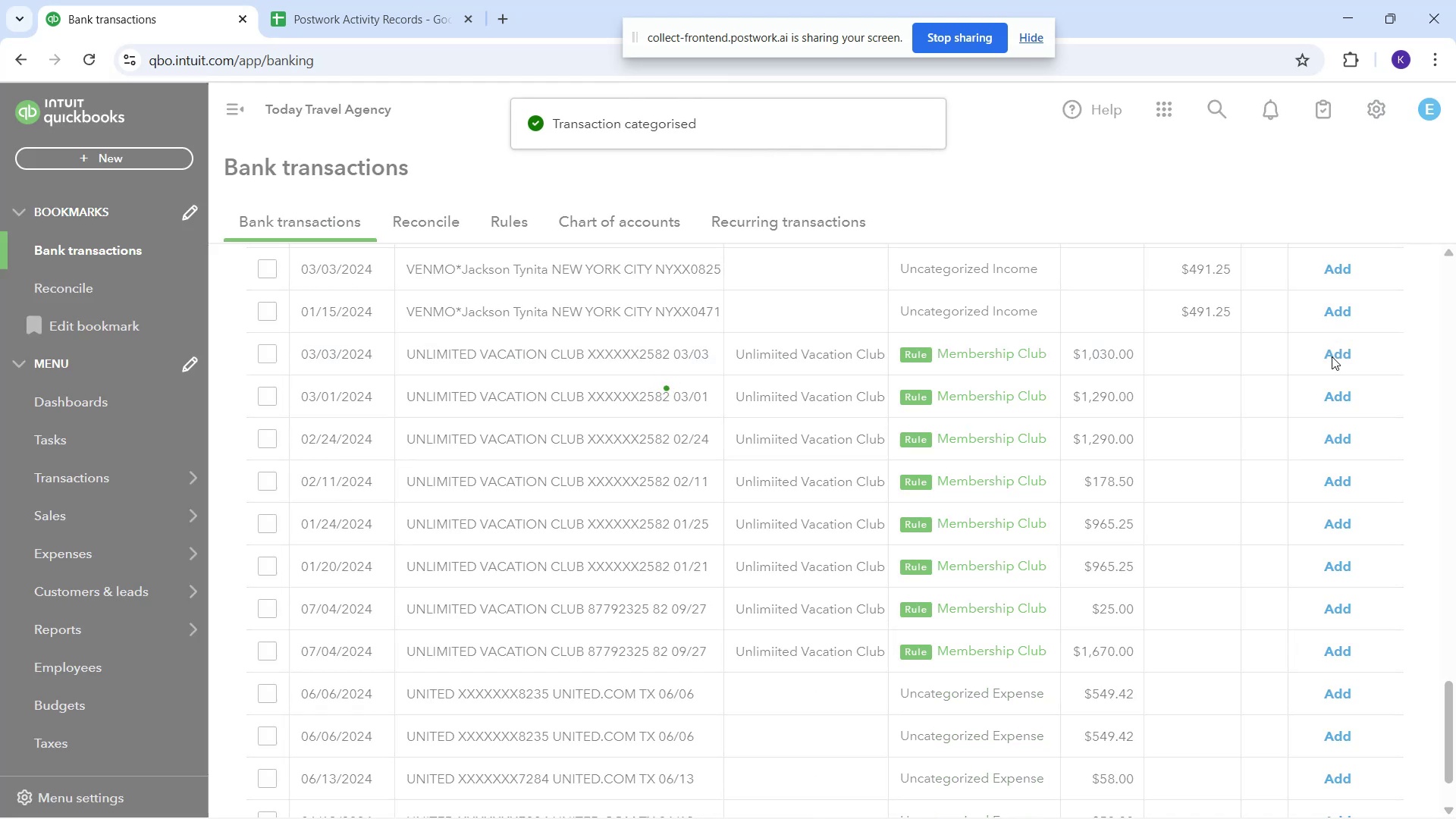 
left_click([1332, 356])
 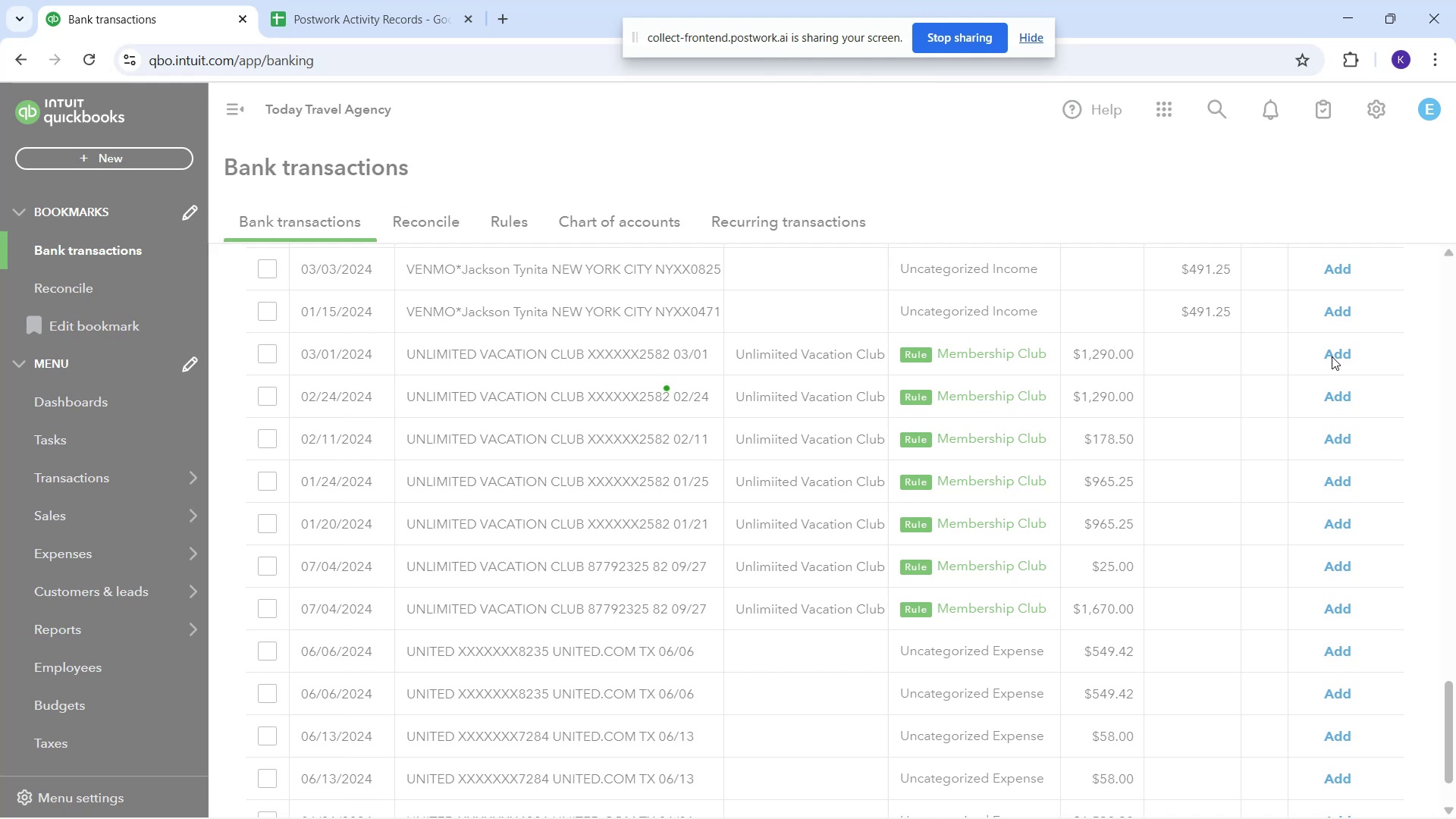 
left_click([1332, 356])
 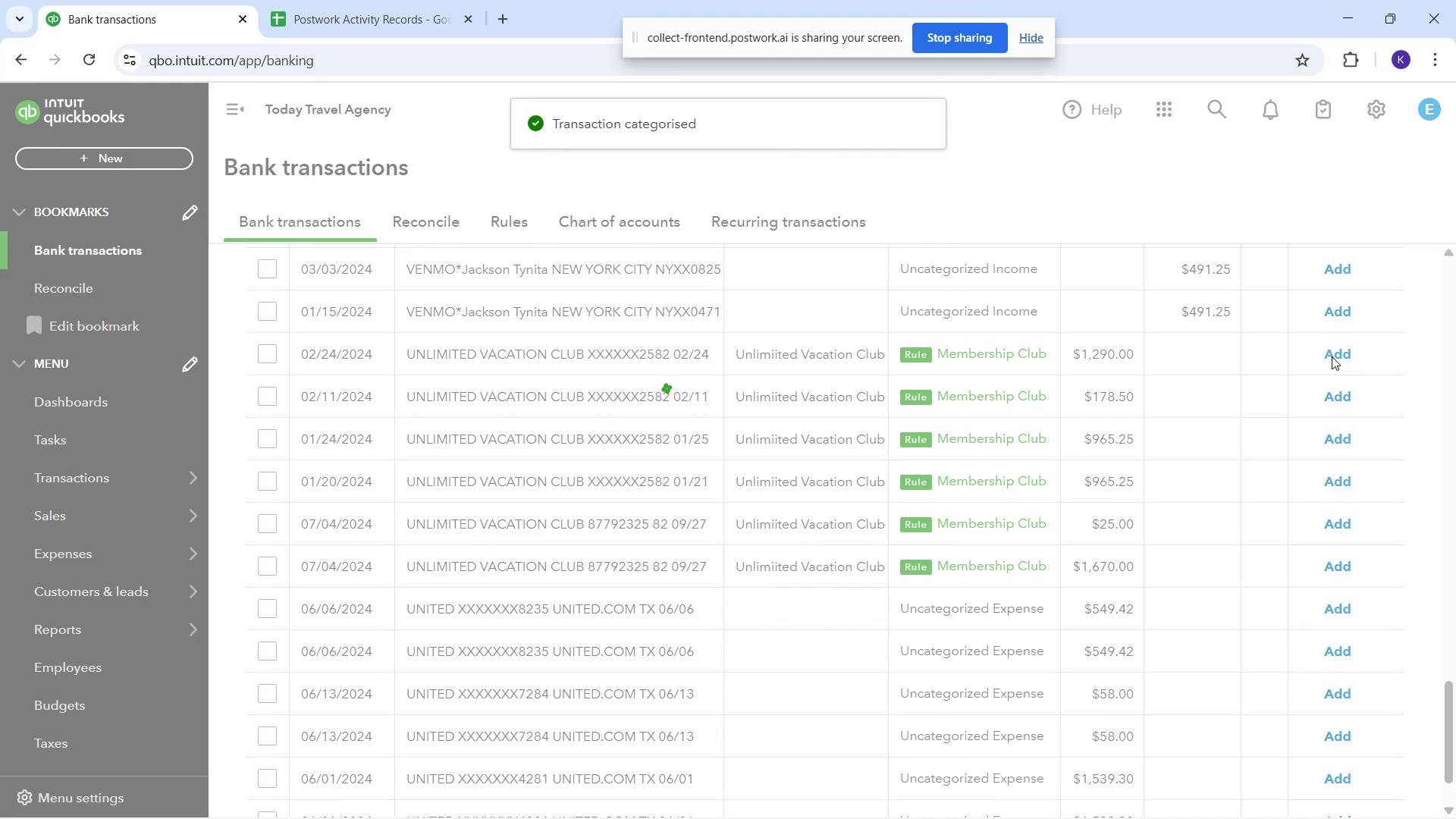 
left_click([1332, 356])
 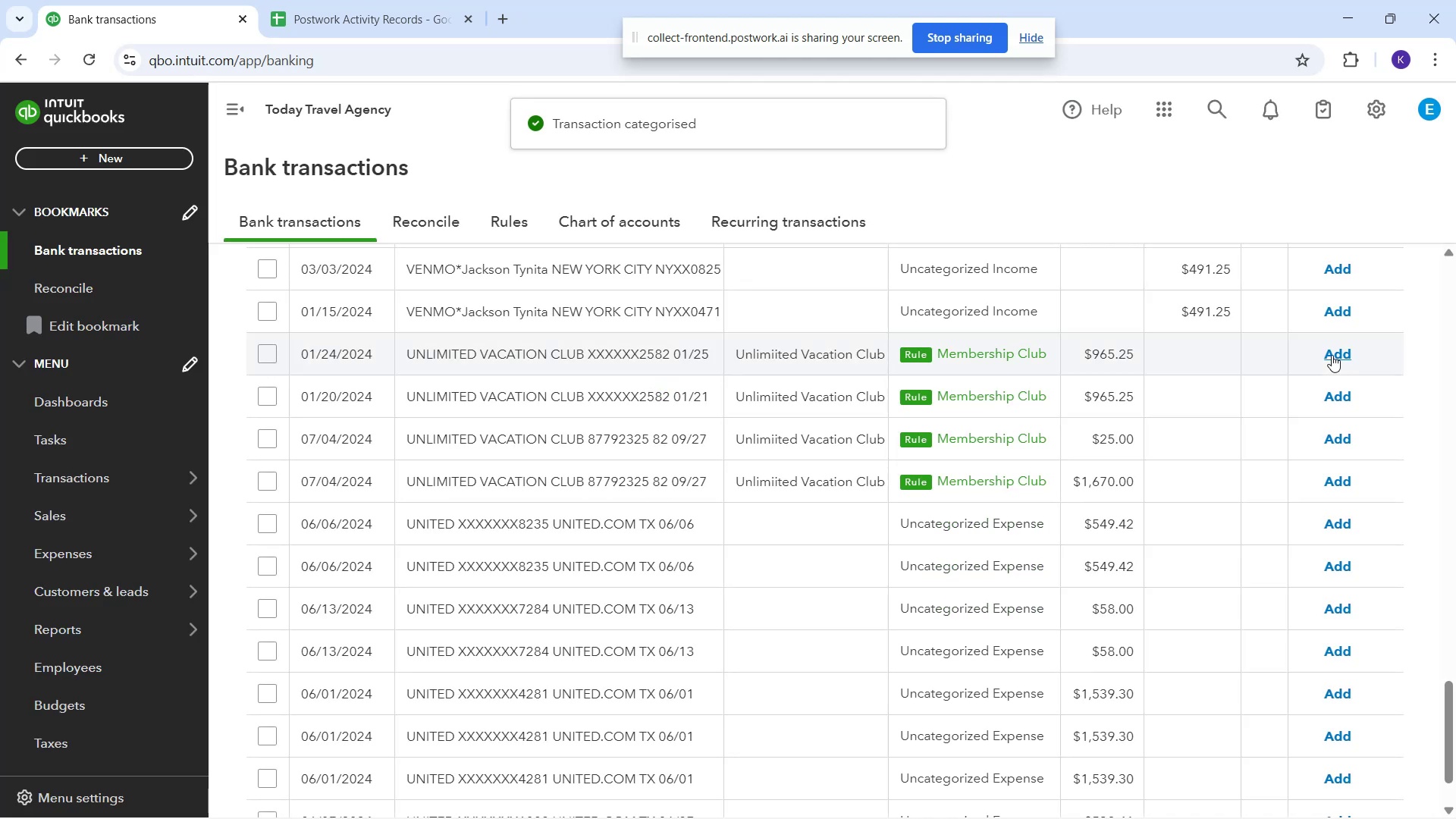 
left_click([1332, 355])
 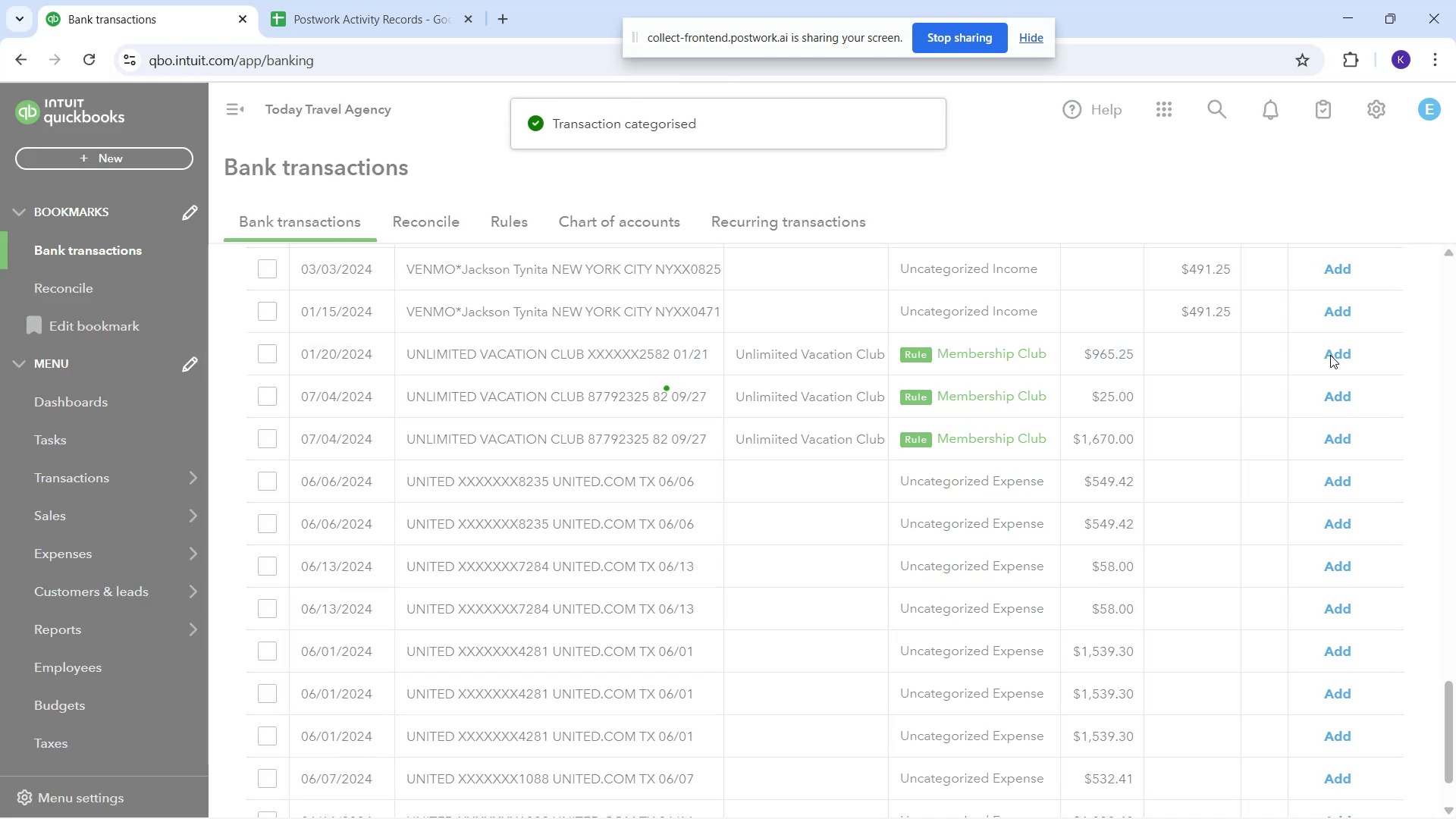 
left_click([1330, 355])
 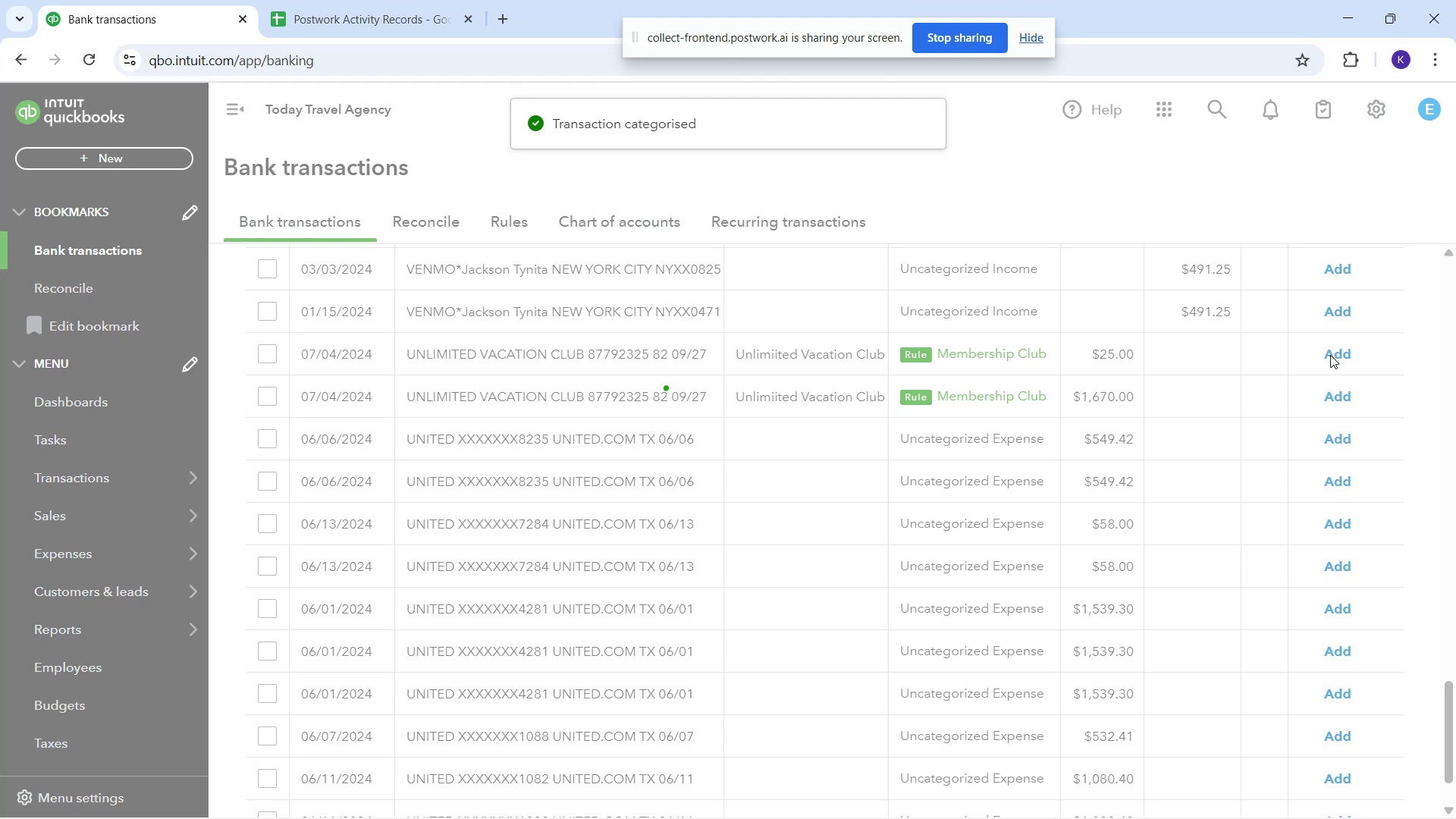 
left_click([1330, 355])
 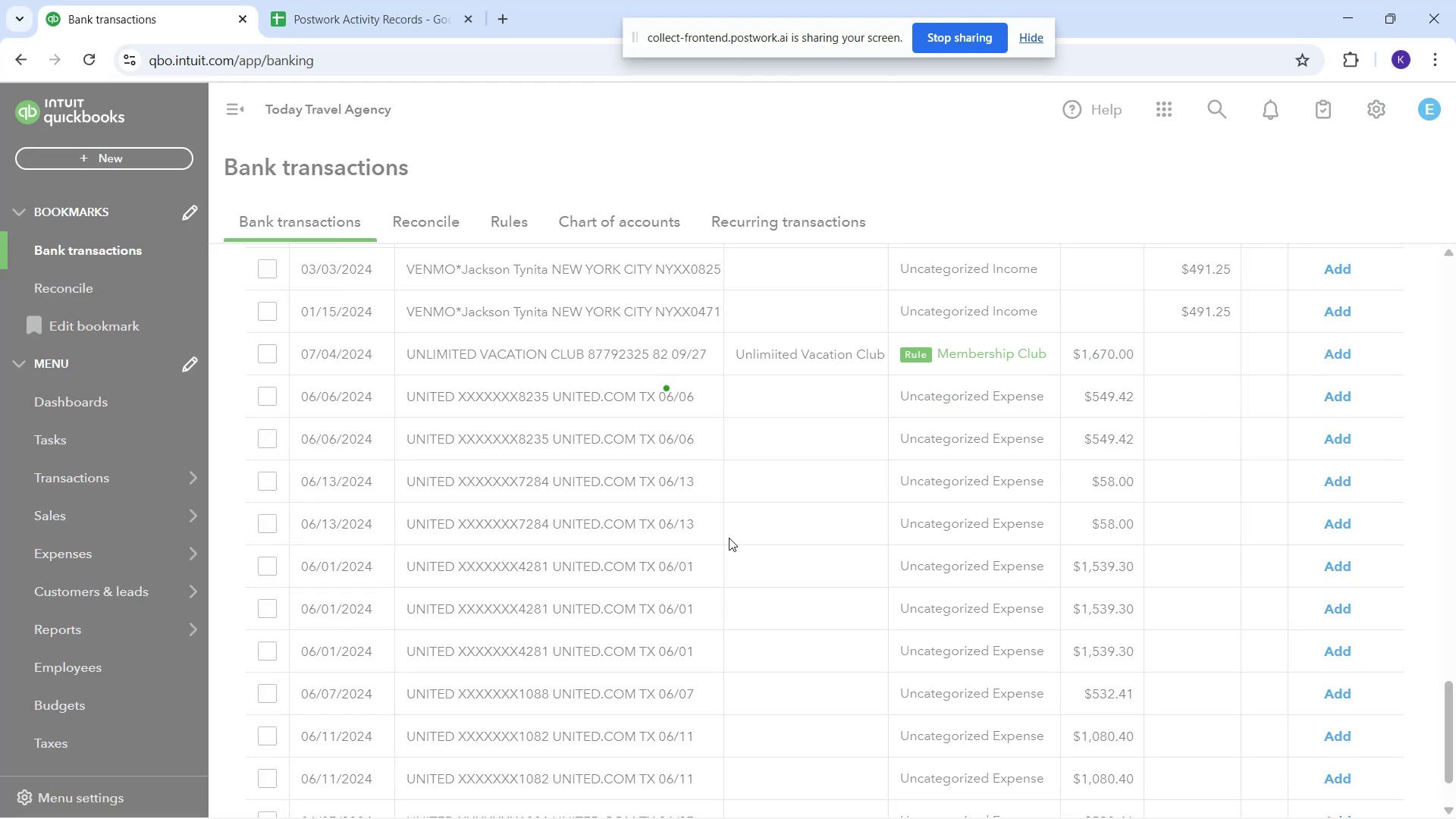 
scroll: coordinate [715, 526], scroll_direction: up, amount: 7.0
 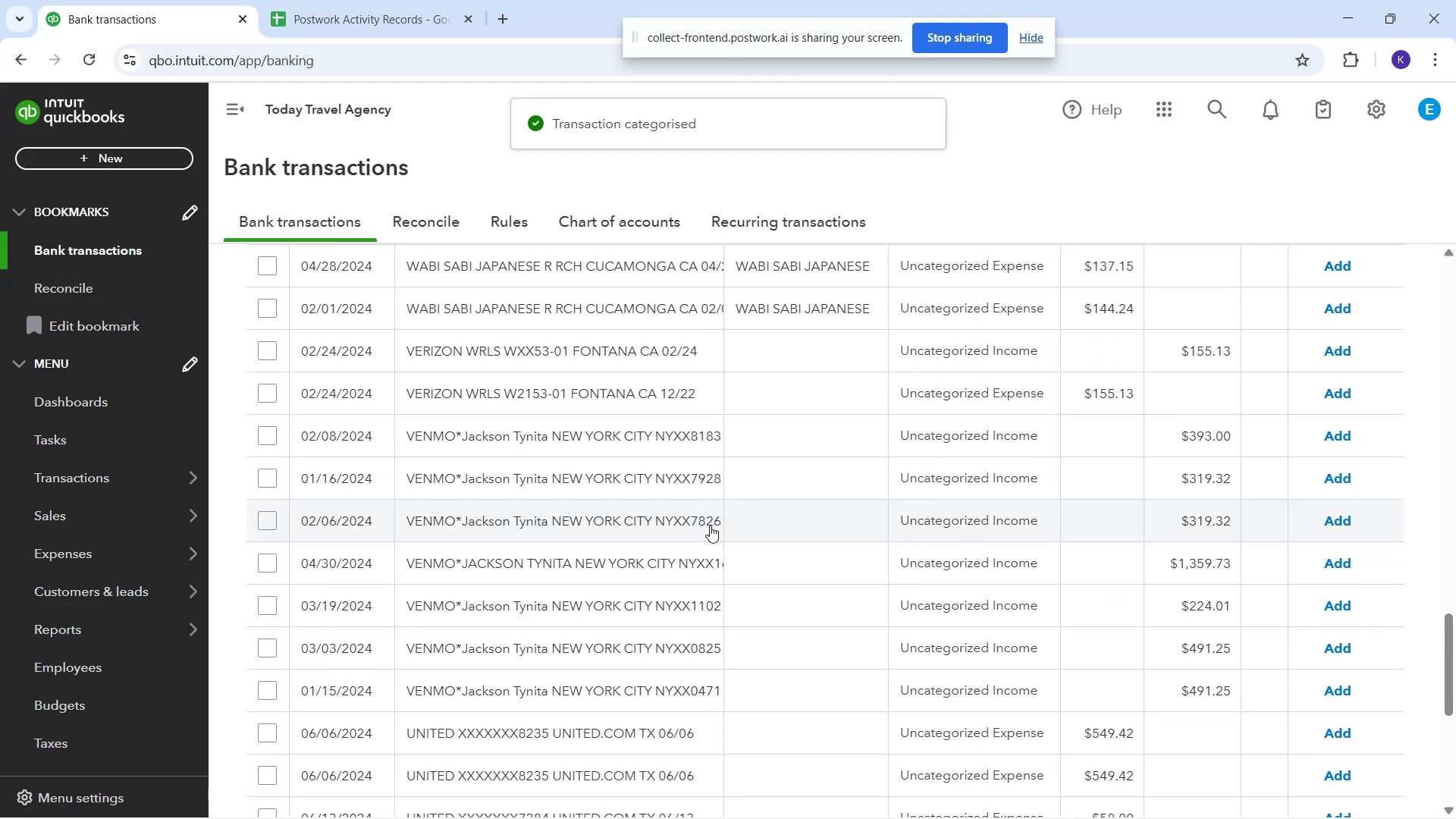 
scroll: coordinate [705, 526], scroll_direction: down, amount: 14.0
 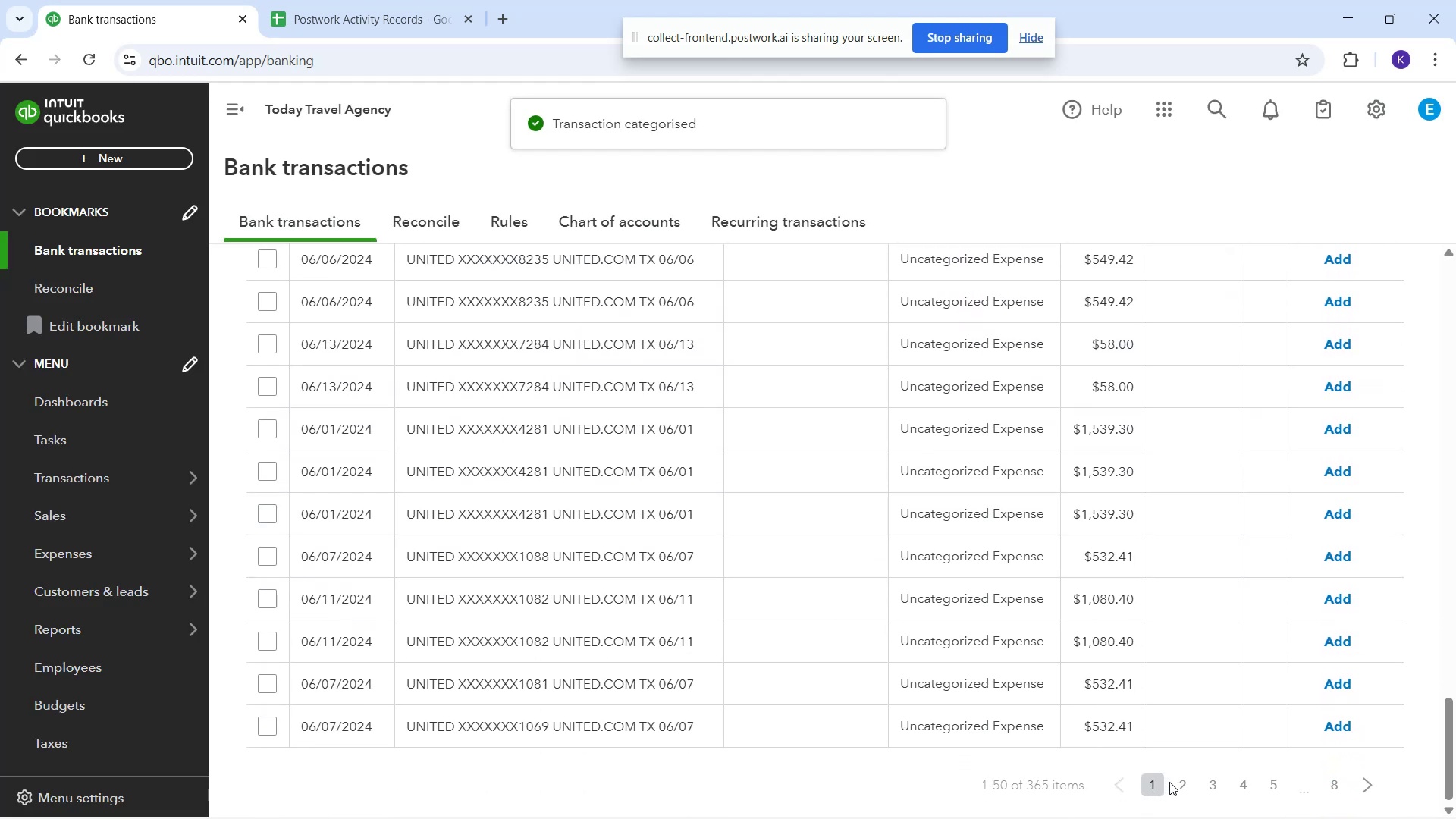 
scroll: coordinate [1126, 453], scroll_direction: up, amount: 27.0
 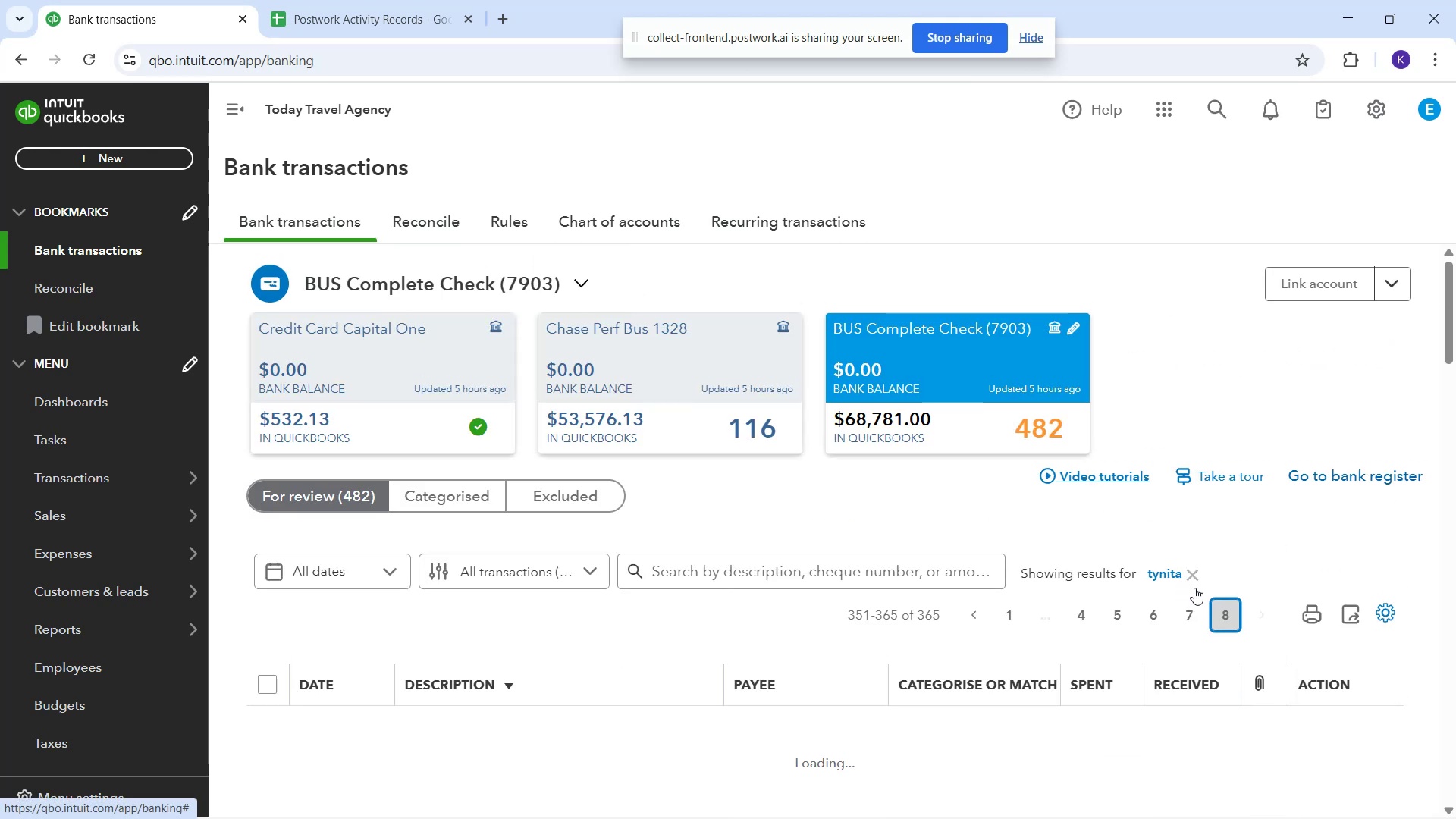 
left_click([1193, 579])
 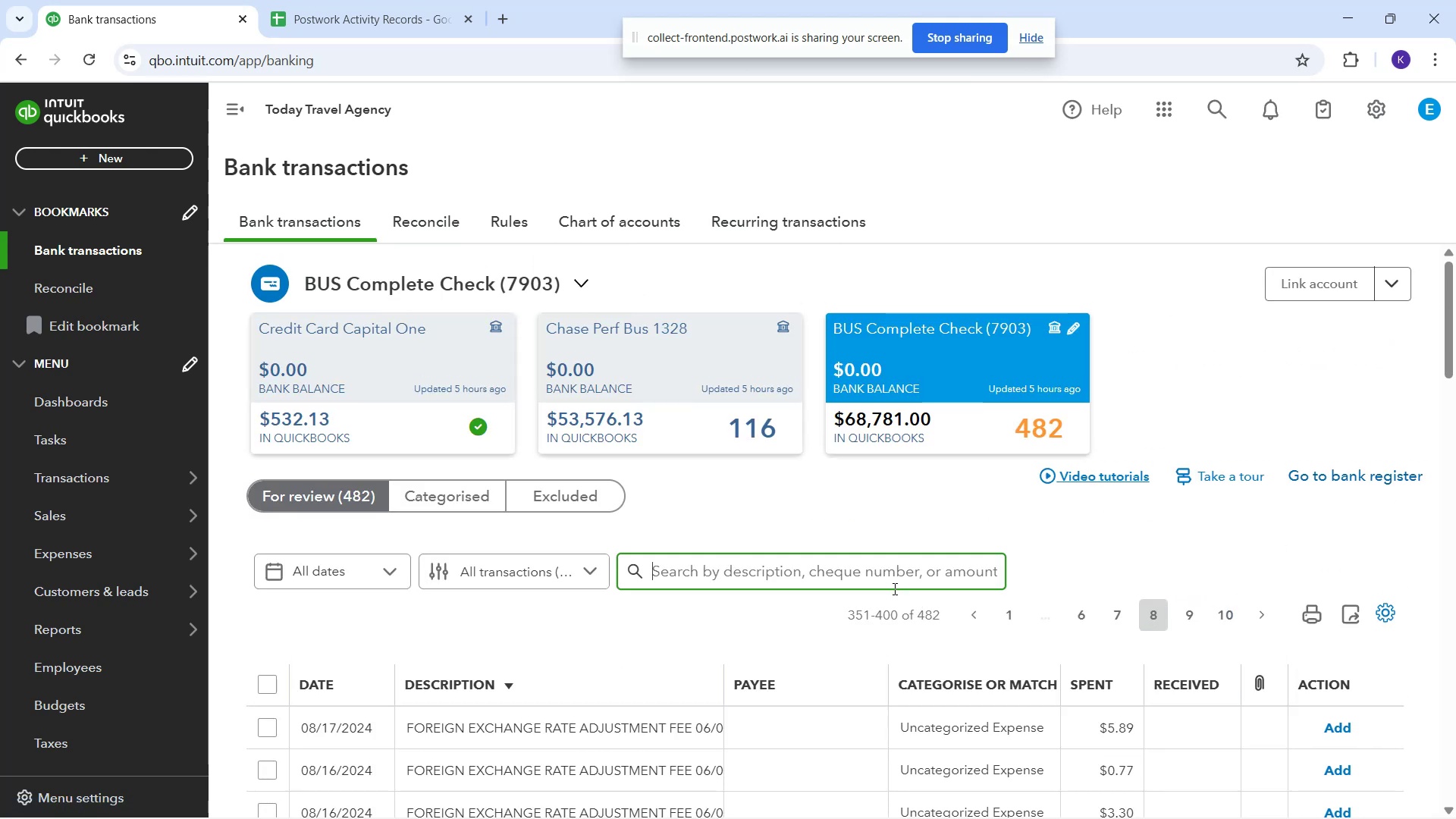 
scroll: coordinate [871, 583], scroll_direction: down, amount: 27.0
 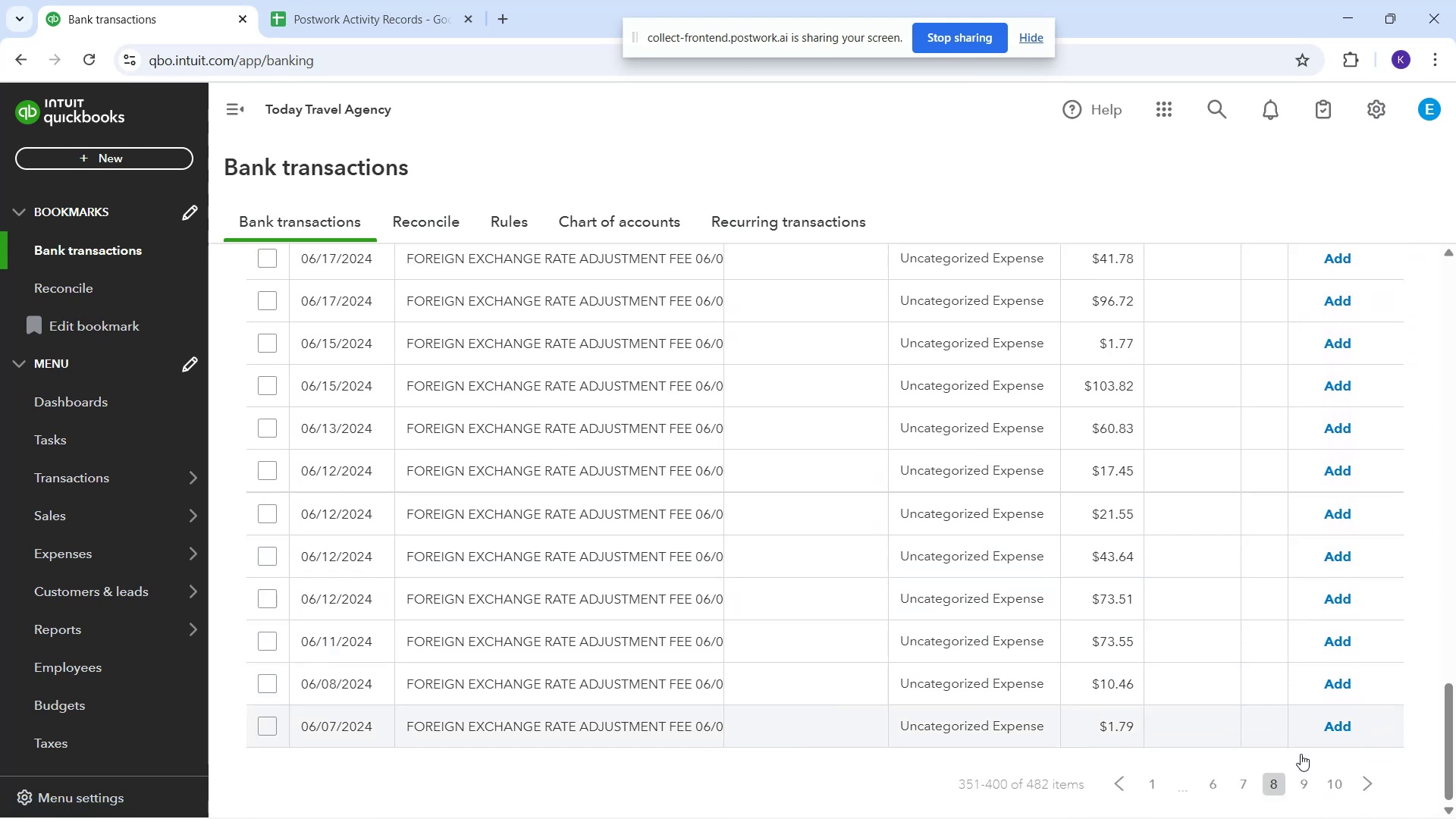 
left_click([1294, 786])
 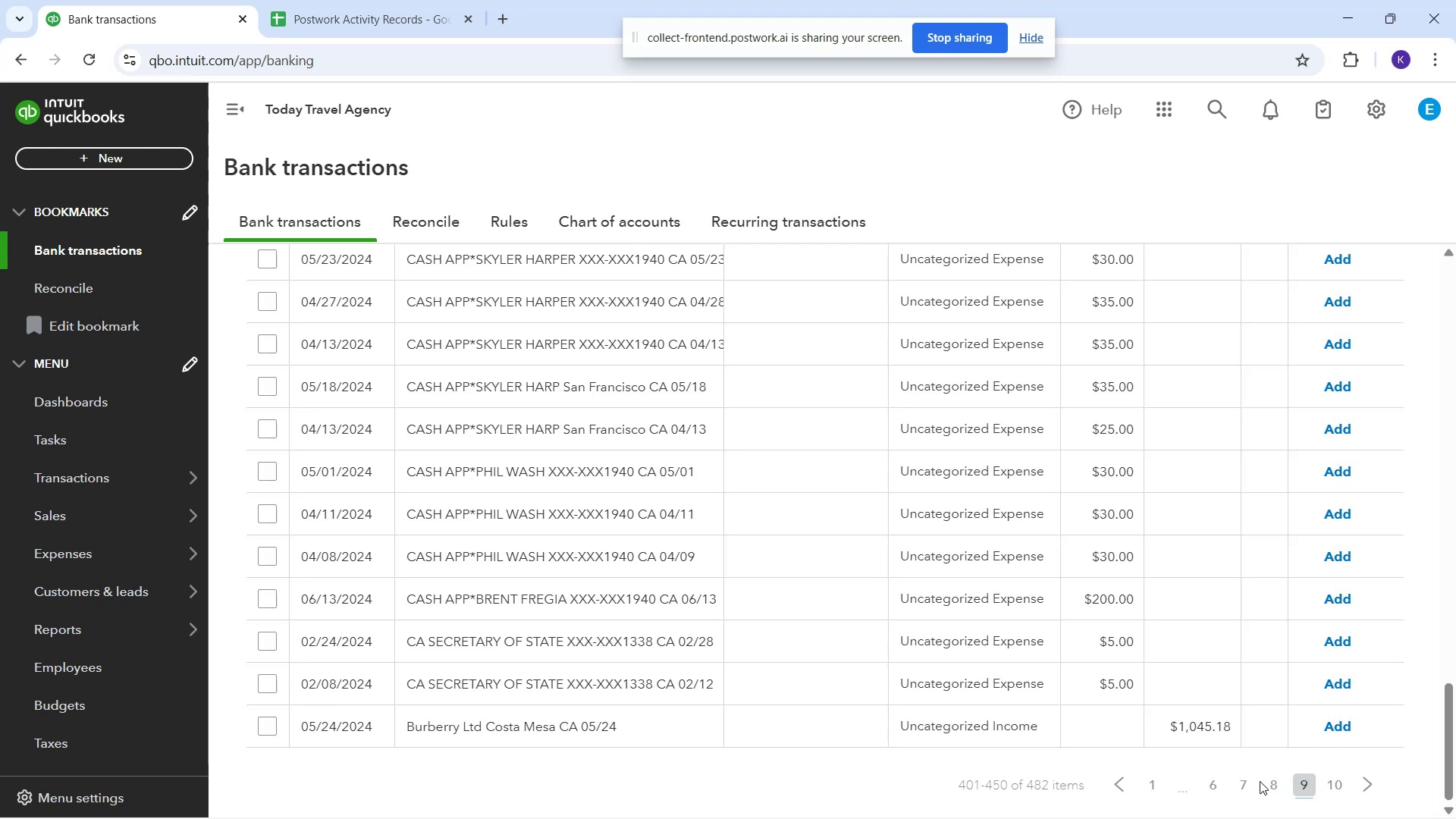 
scroll: coordinate [933, 722], scroll_direction: down, amount: 2.0
 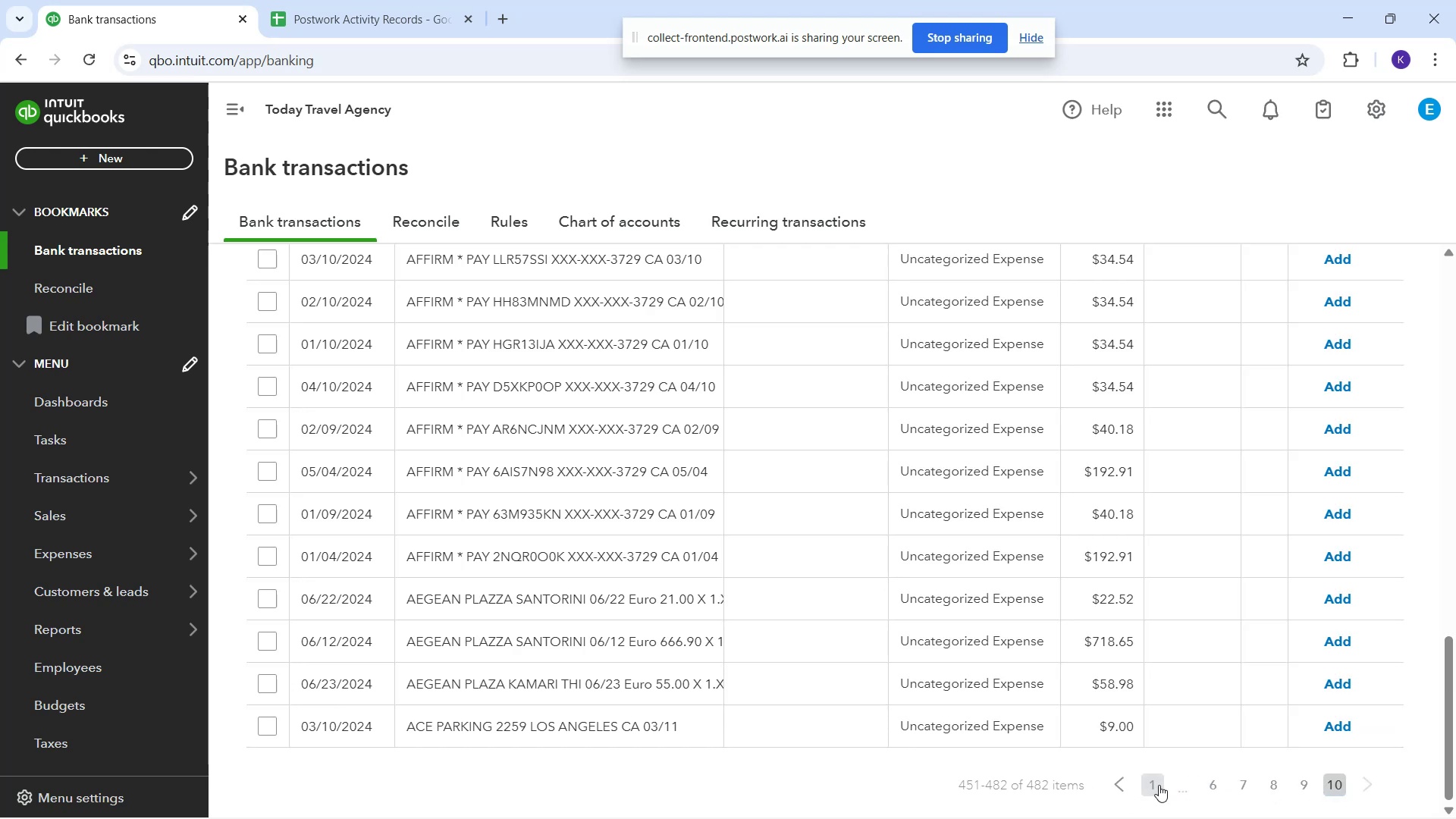 
wait(7.03)
 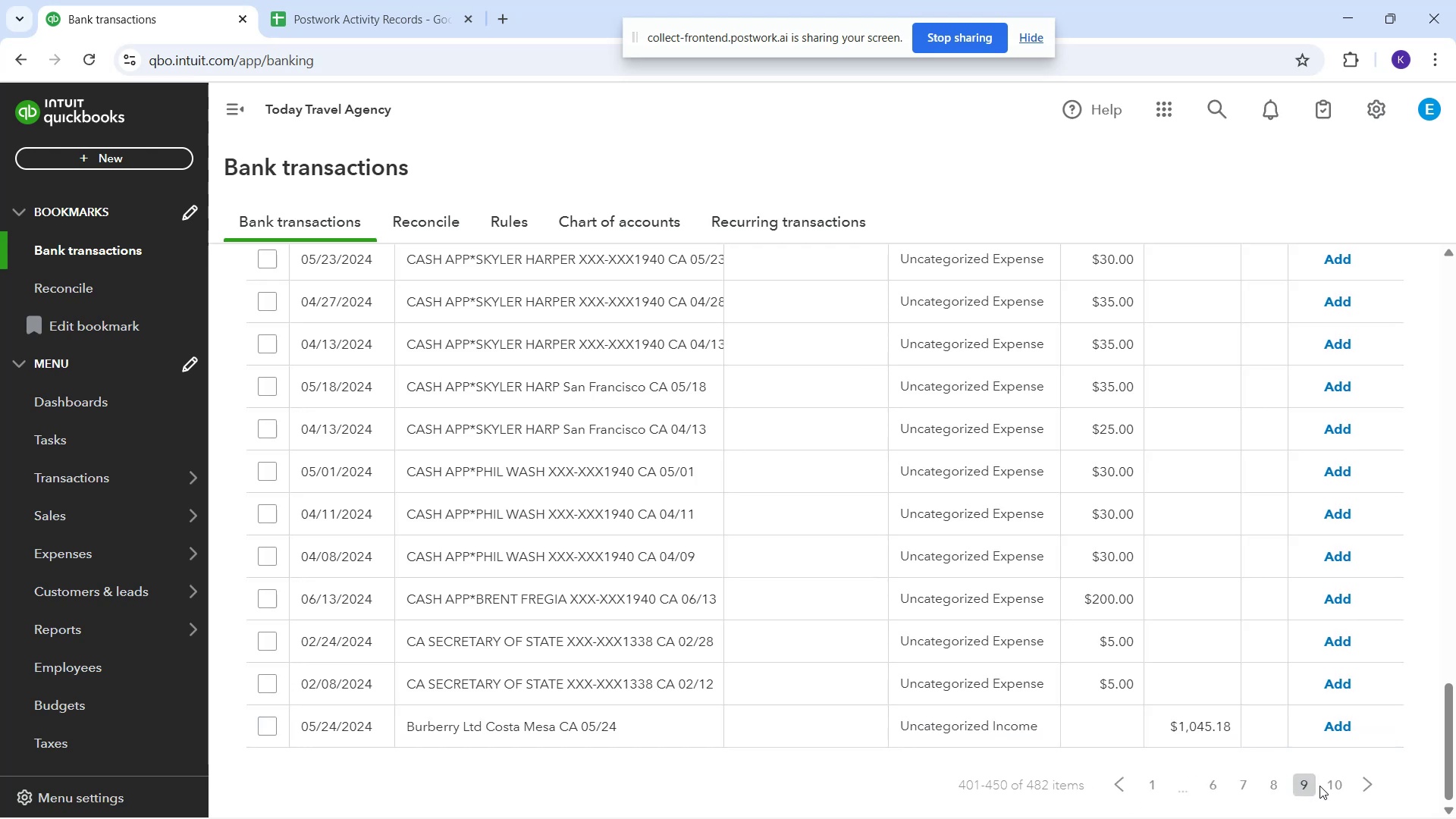 
scroll: coordinate [964, 710], scroll_direction: down, amount: 3.0
 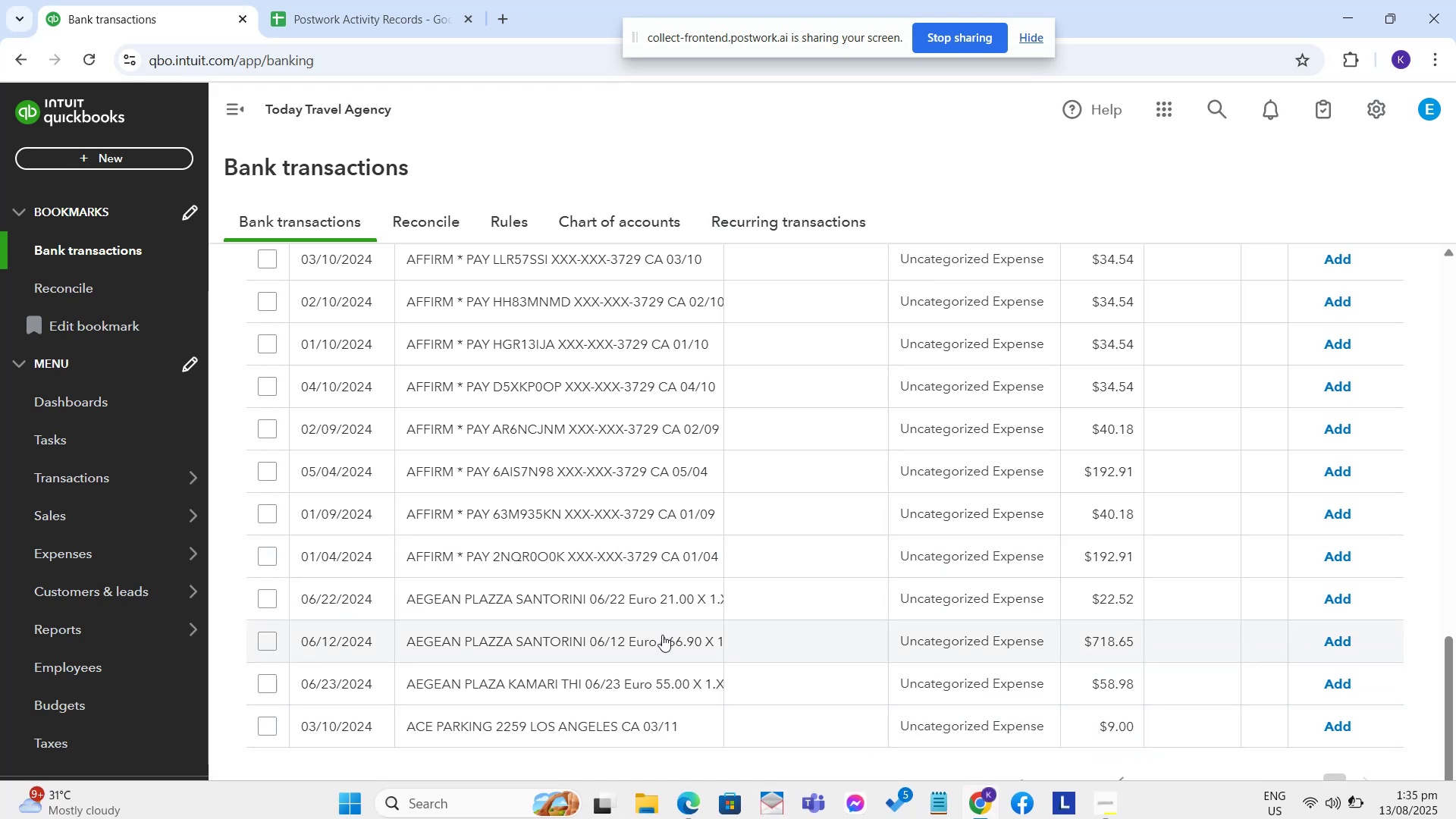 
left_click([601, 598])
 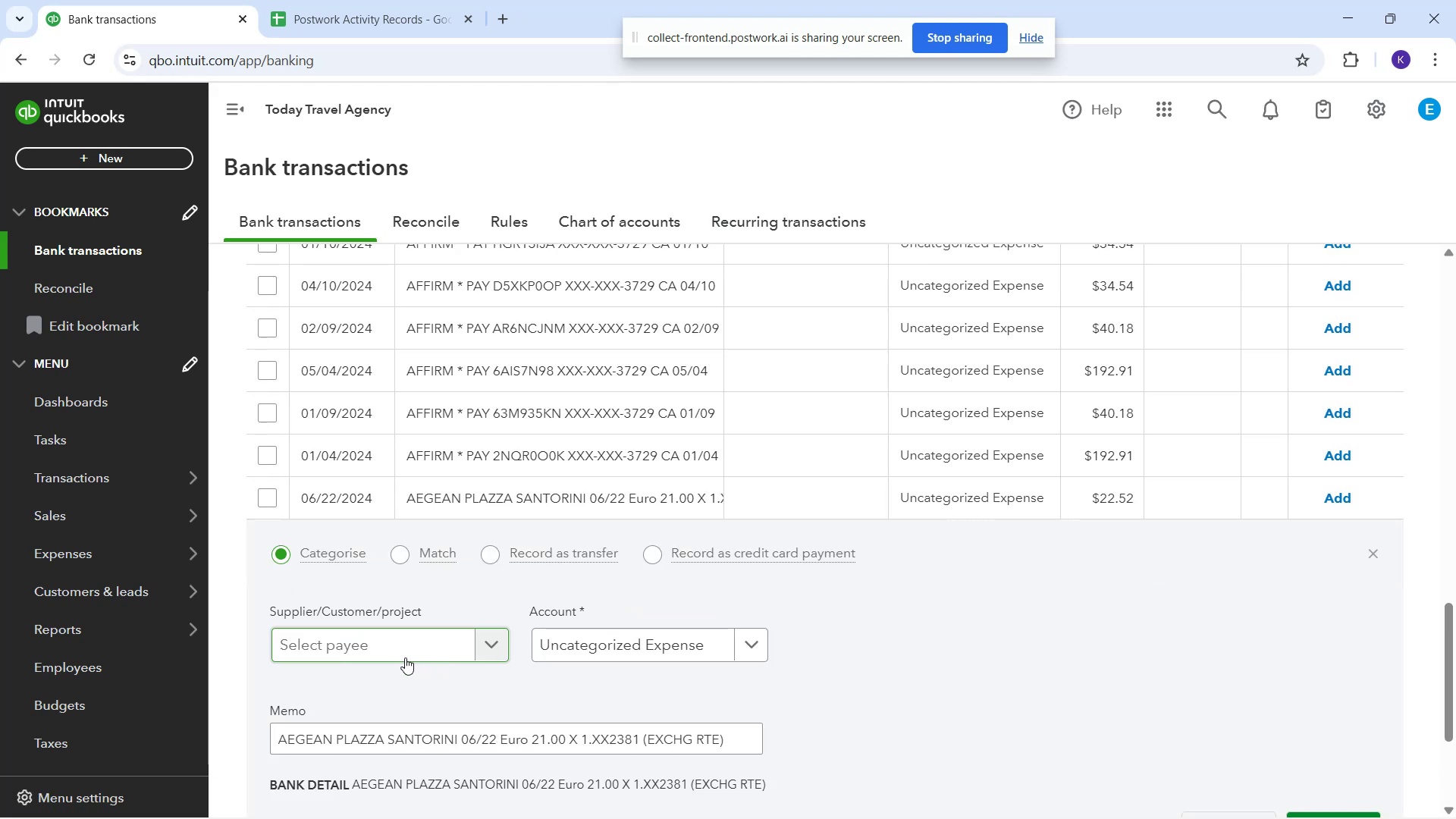 
left_click([393, 652])
 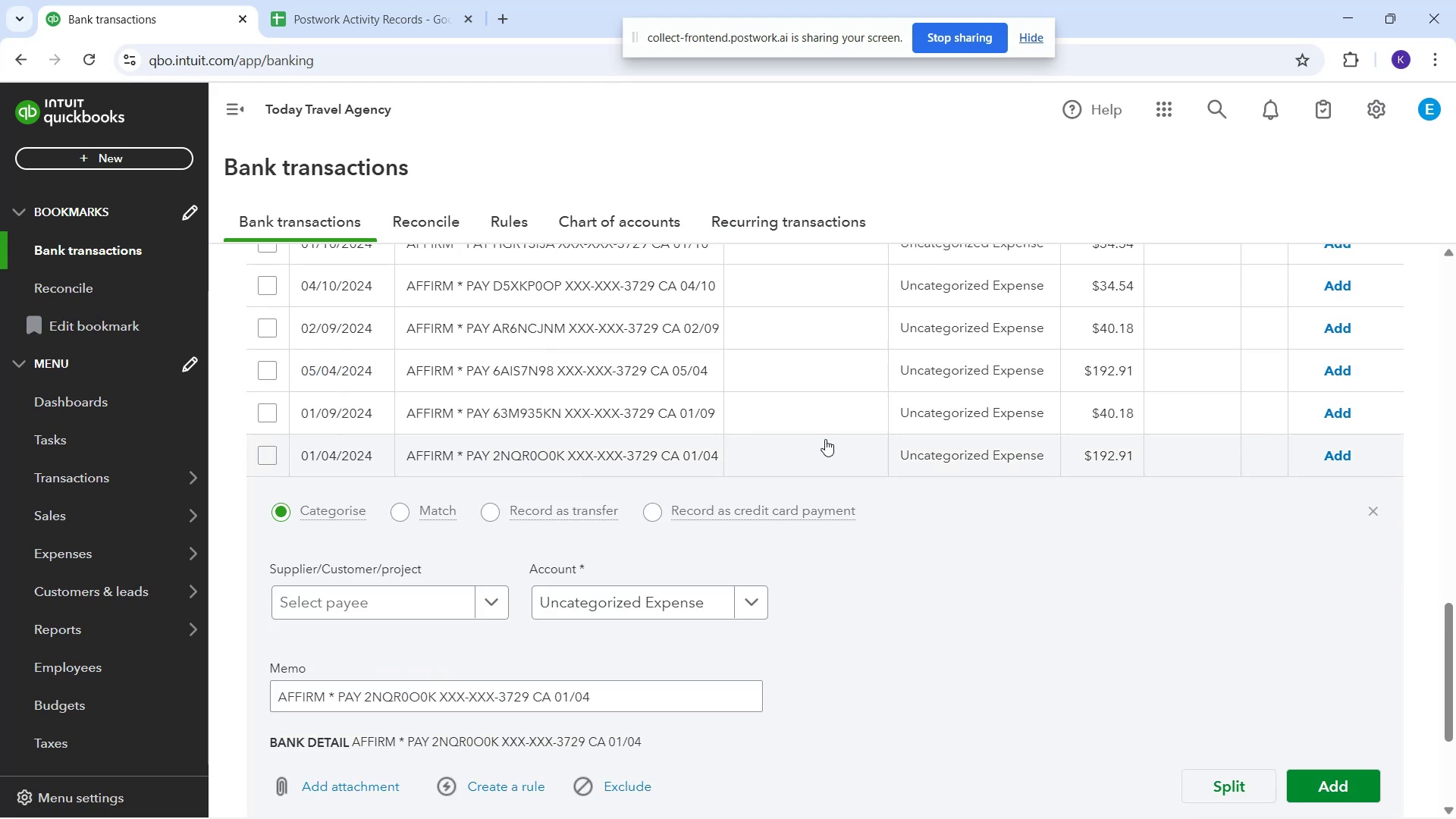 
wait(5.05)
 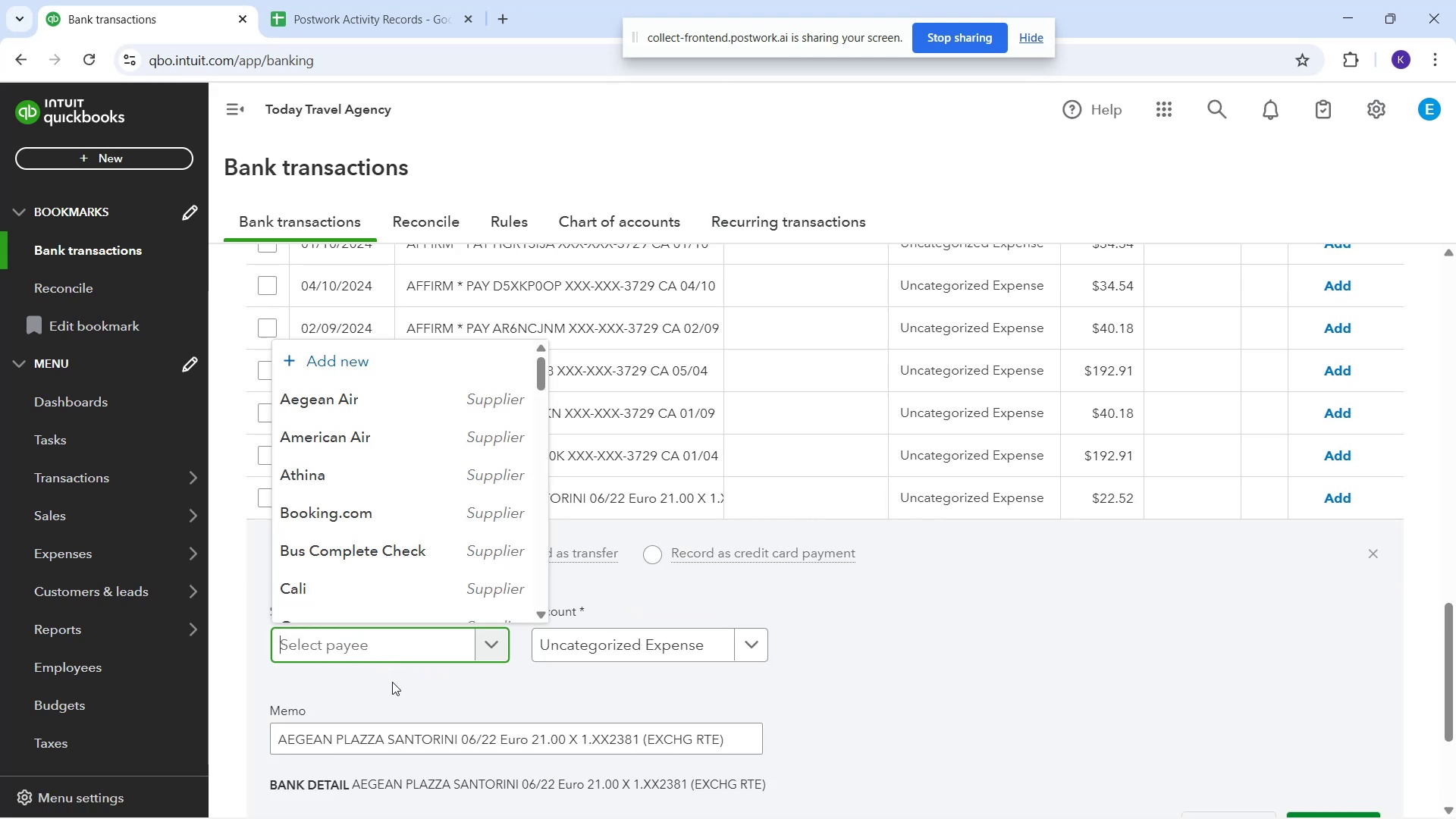 
mouse_move([595, 391])
 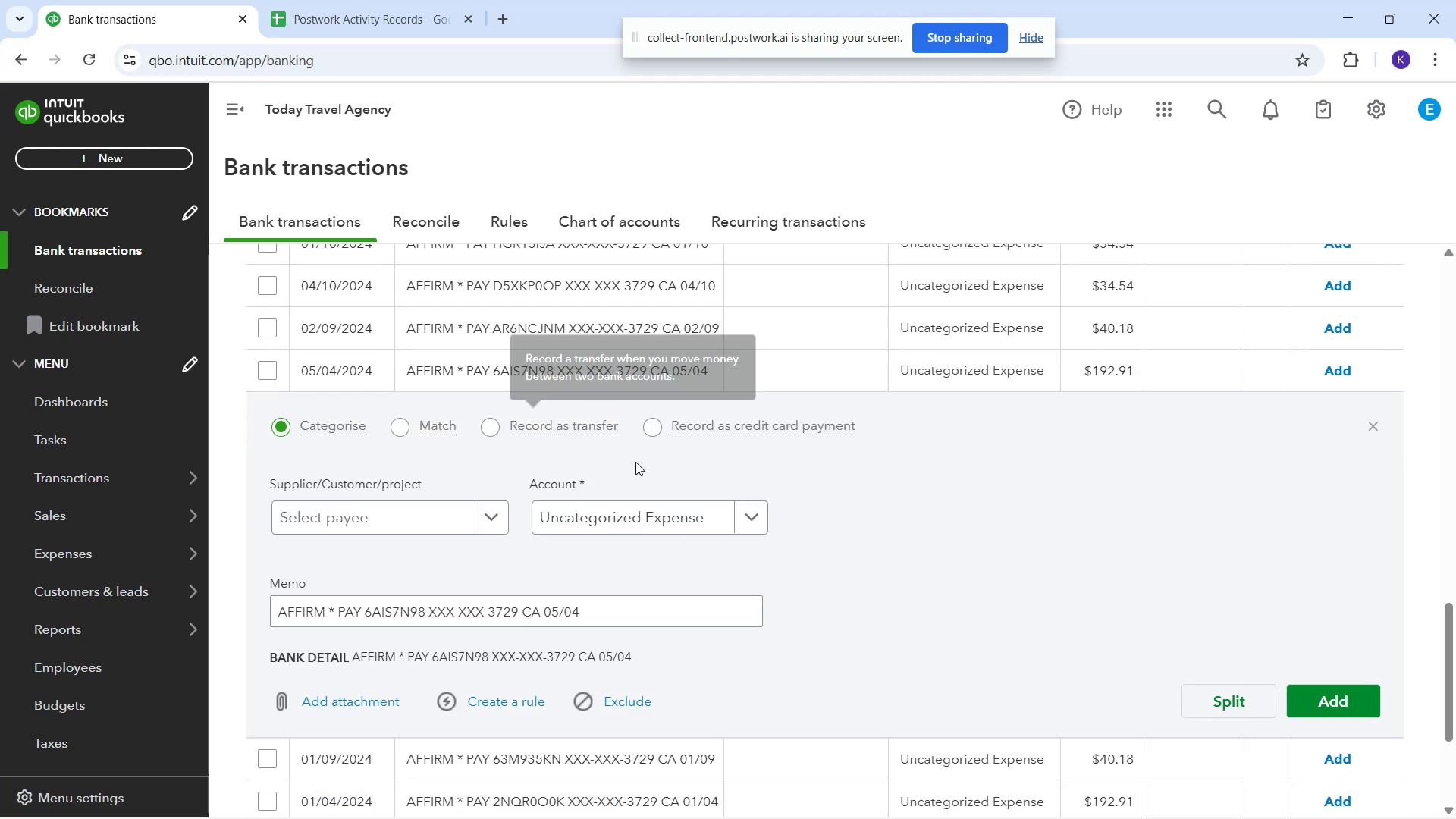 
scroll: coordinate [832, 446], scroll_direction: down, amount: 6.0
 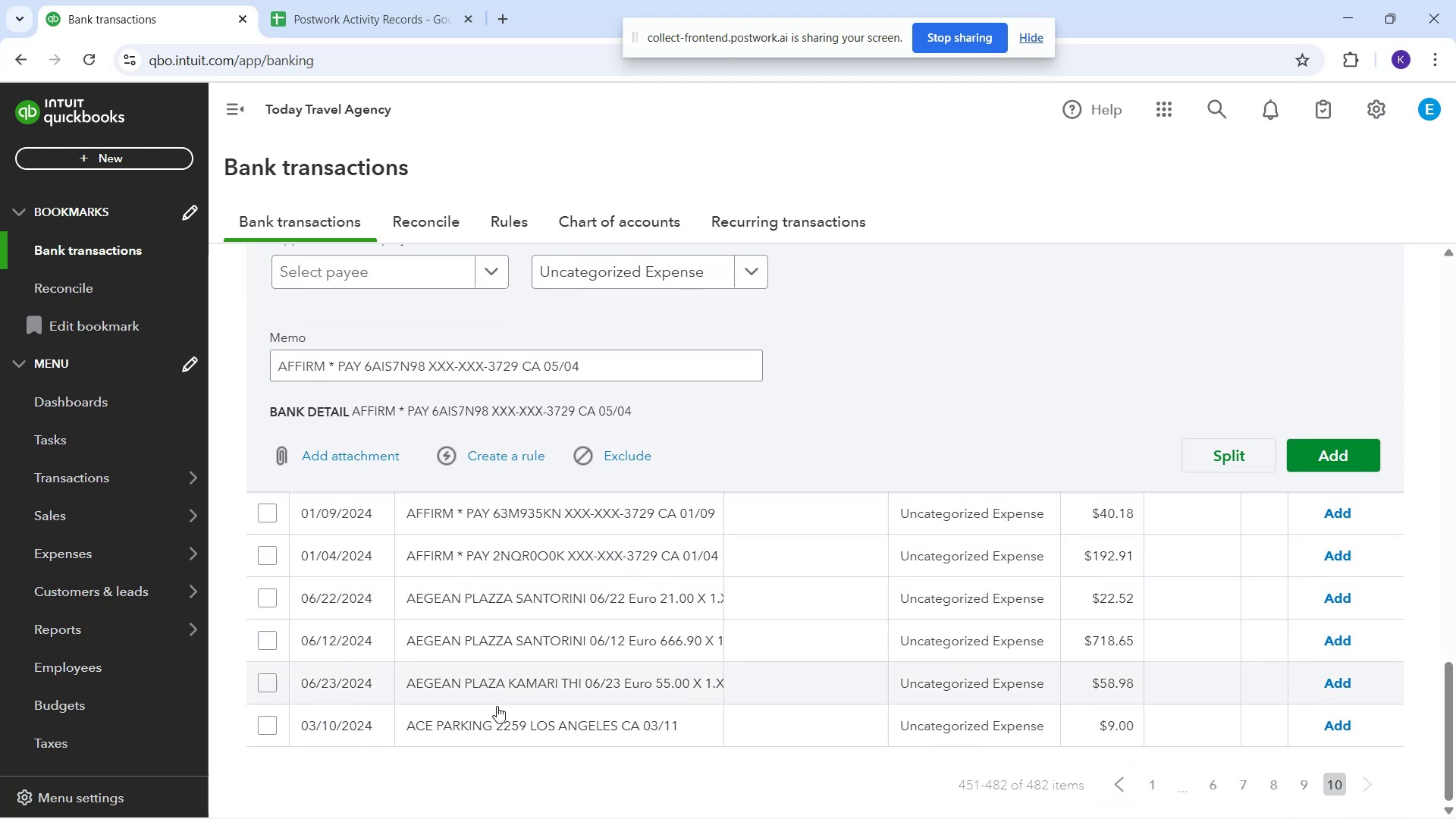 
scroll: coordinate [636, 615], scroll_direction: none, amount: 0.0
 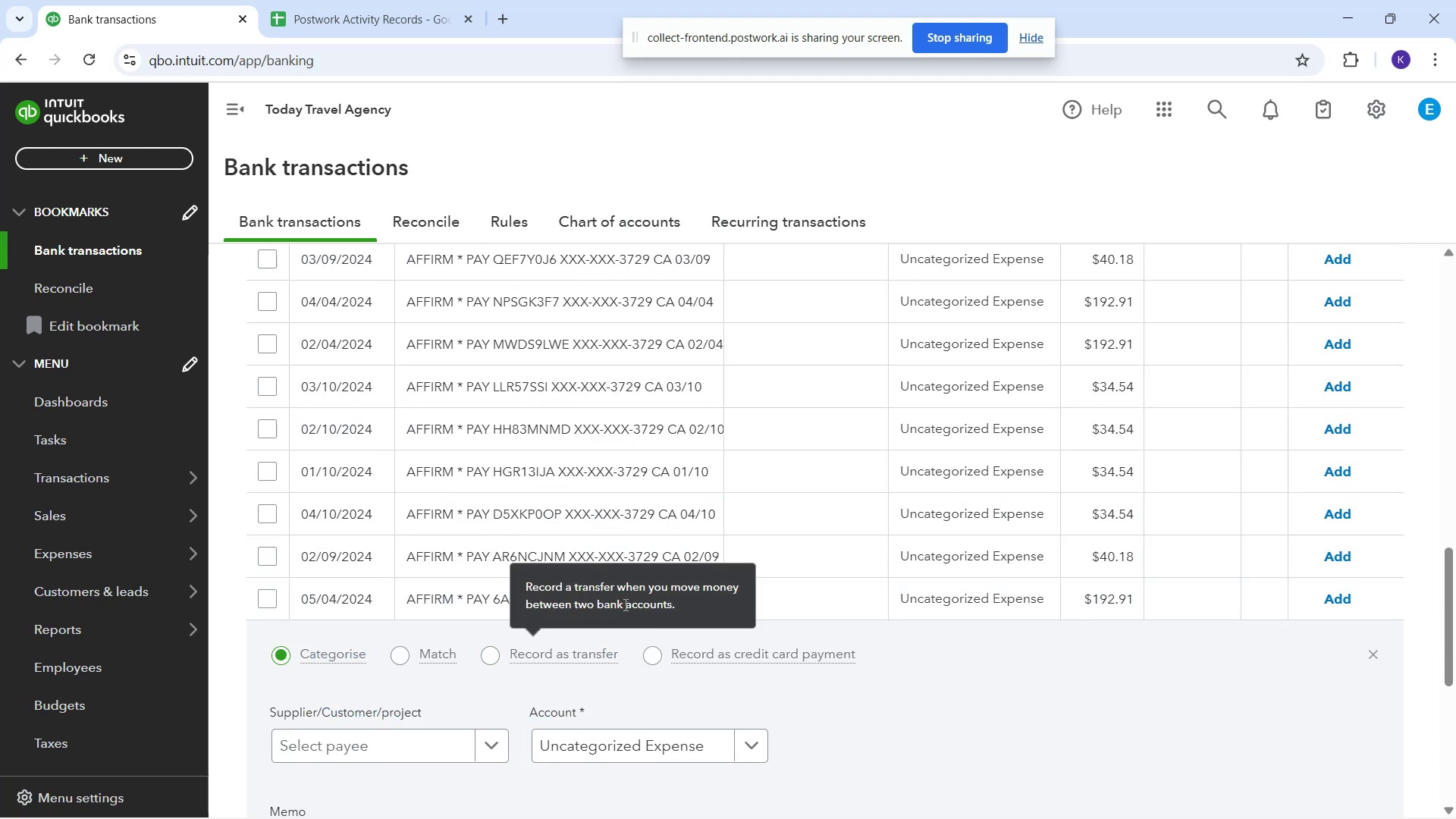 
scroll: coordinate [526, 487], scroll_direction: up, amount: 16.0
 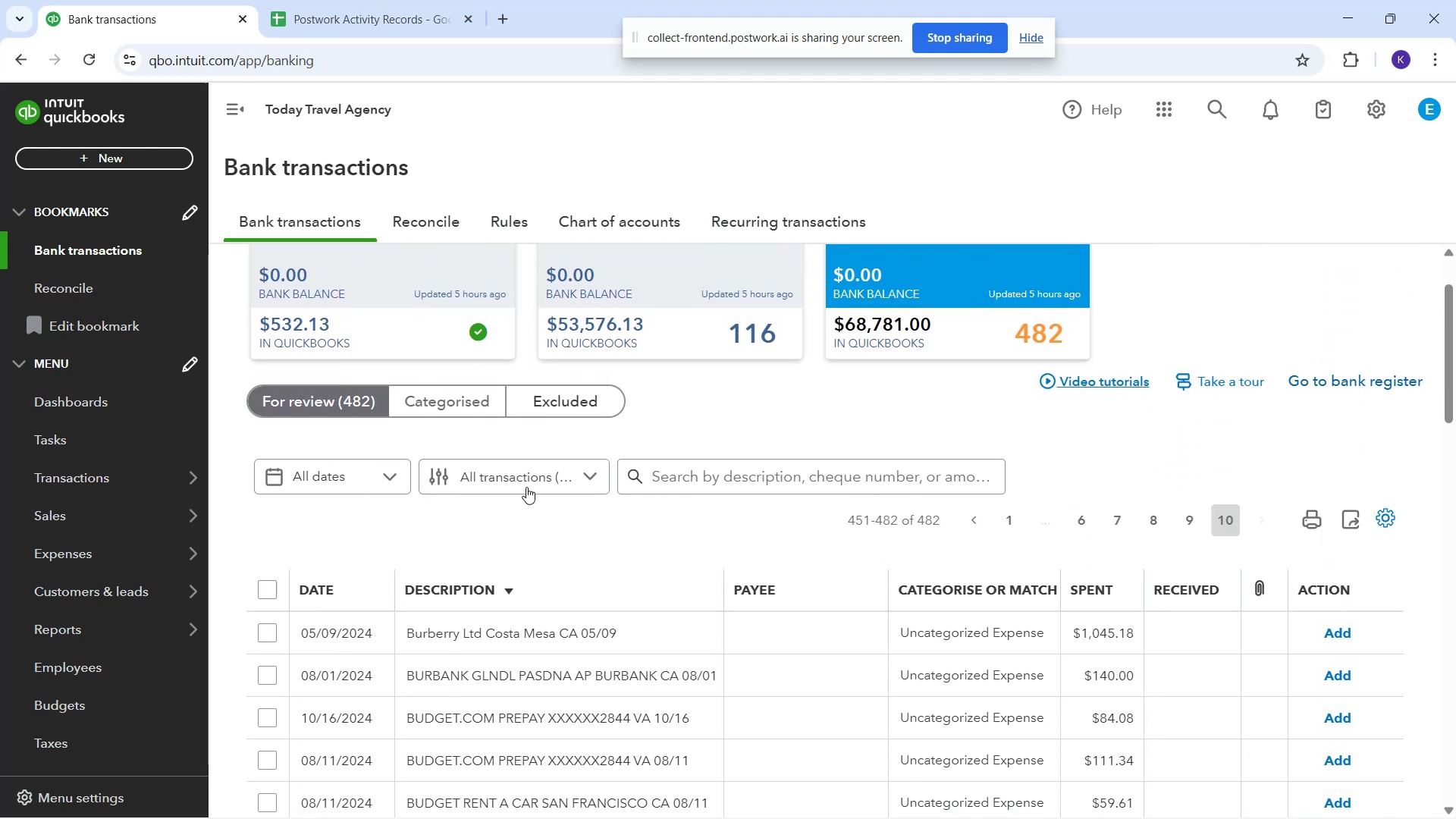 
scroll: coordinate [545, 612], scroll_direction: down, amount: 4.0
 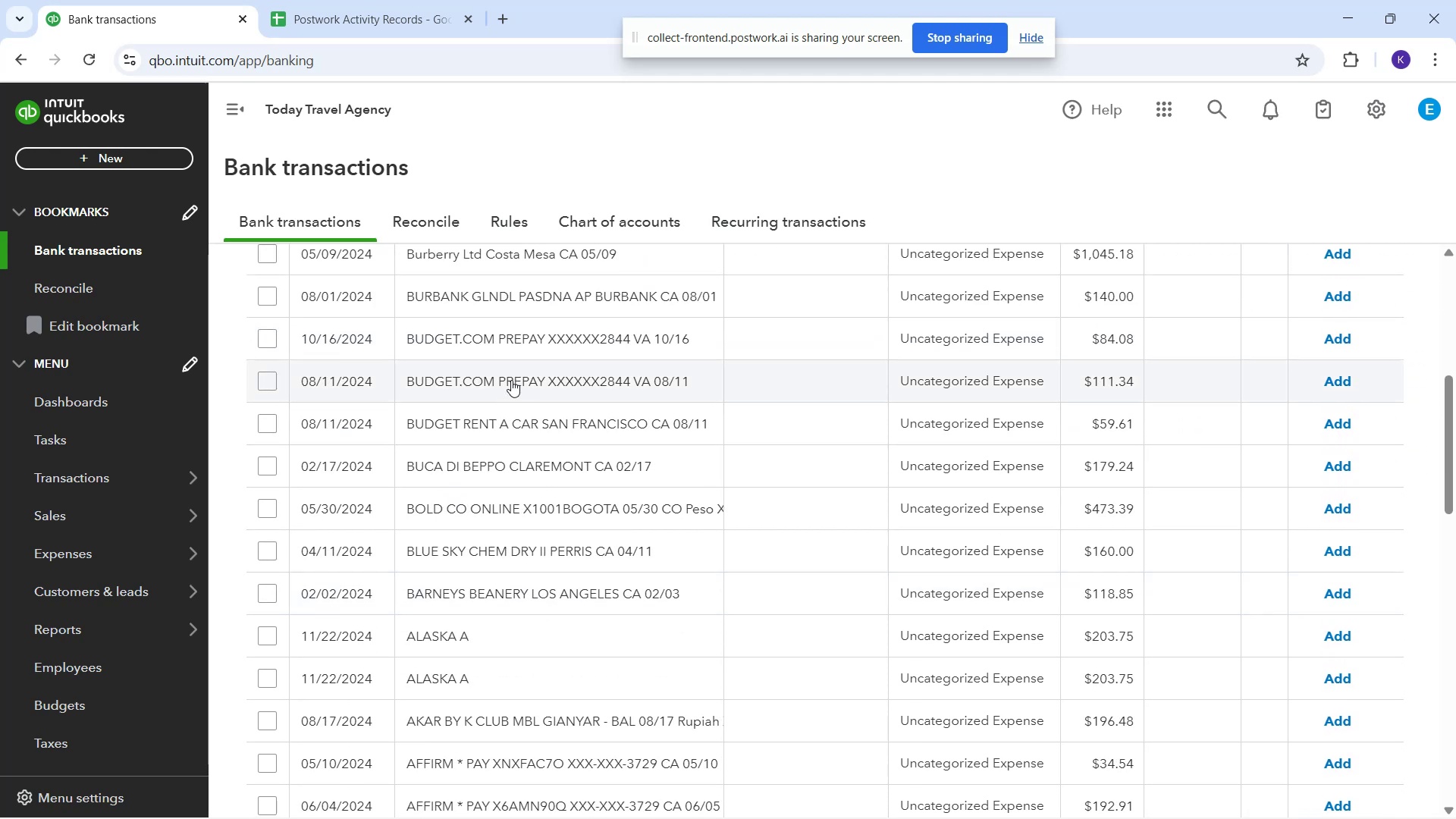 
left_click([511, 380])
 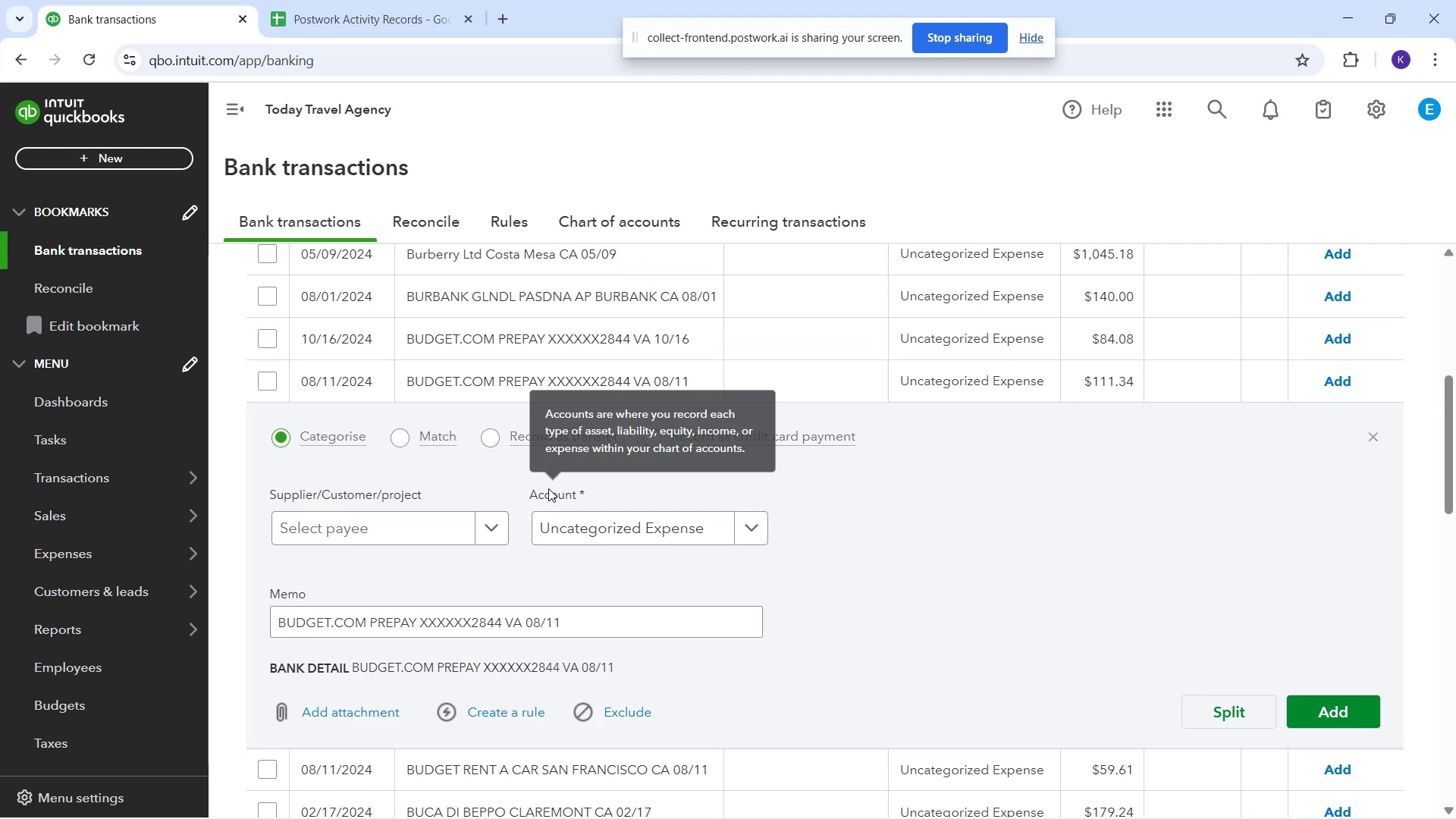 
scroll: coordinate [510, 433], scroll_direction: up, amount: 5.0
 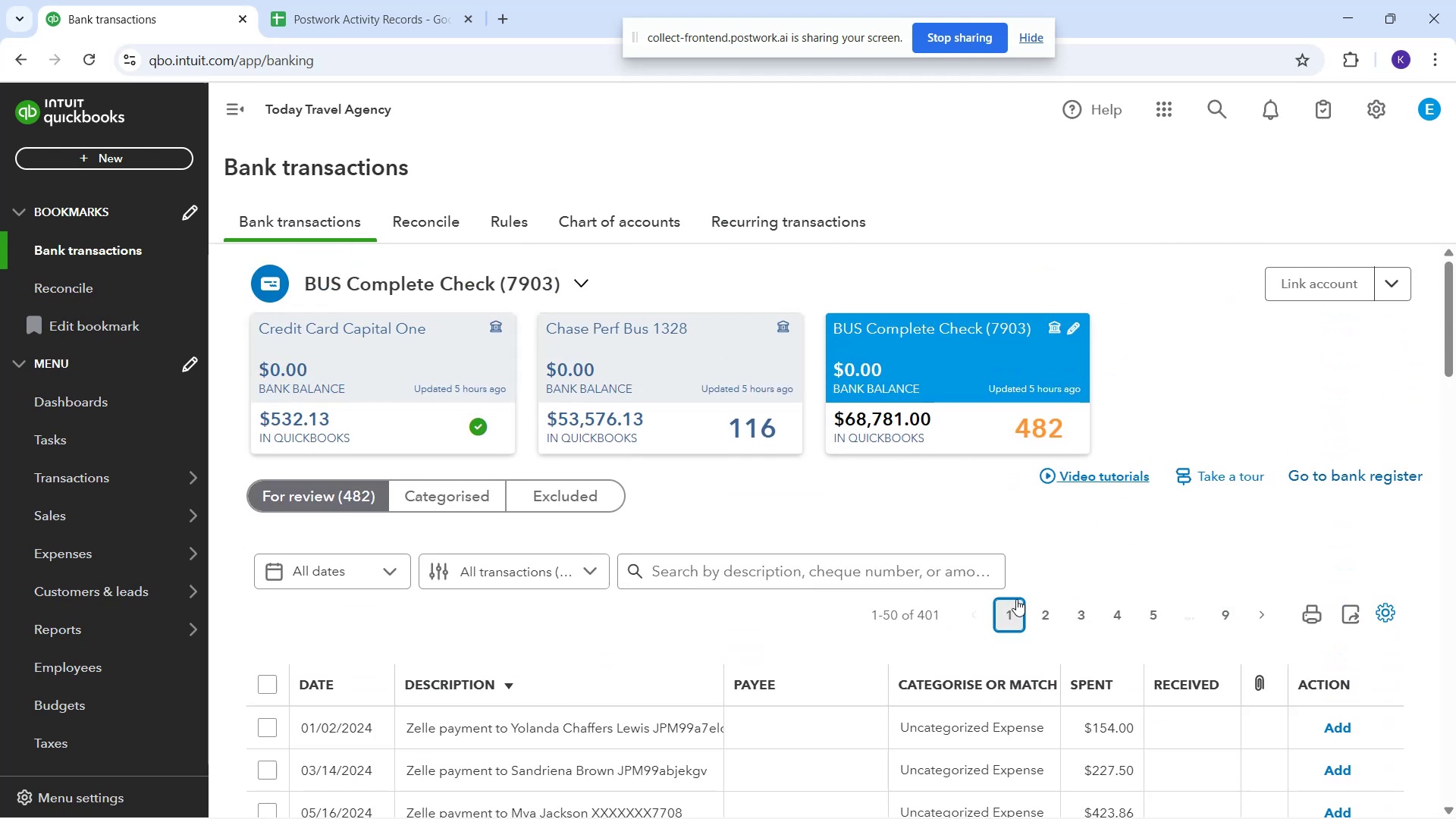 
wait(5.17)
 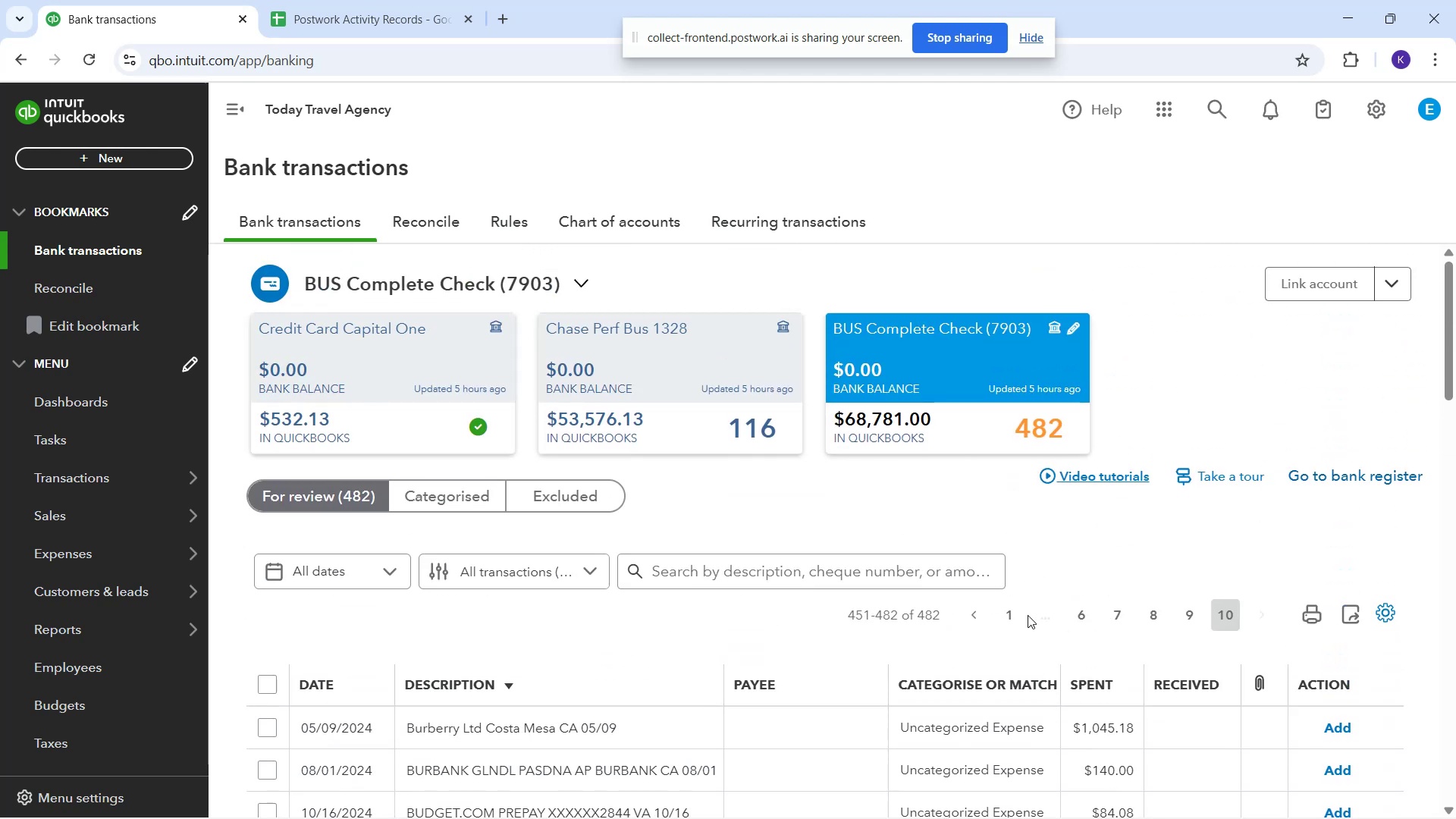 
scroll: coordinate [746, 568], scroll_direction: down, amount: 9.0
 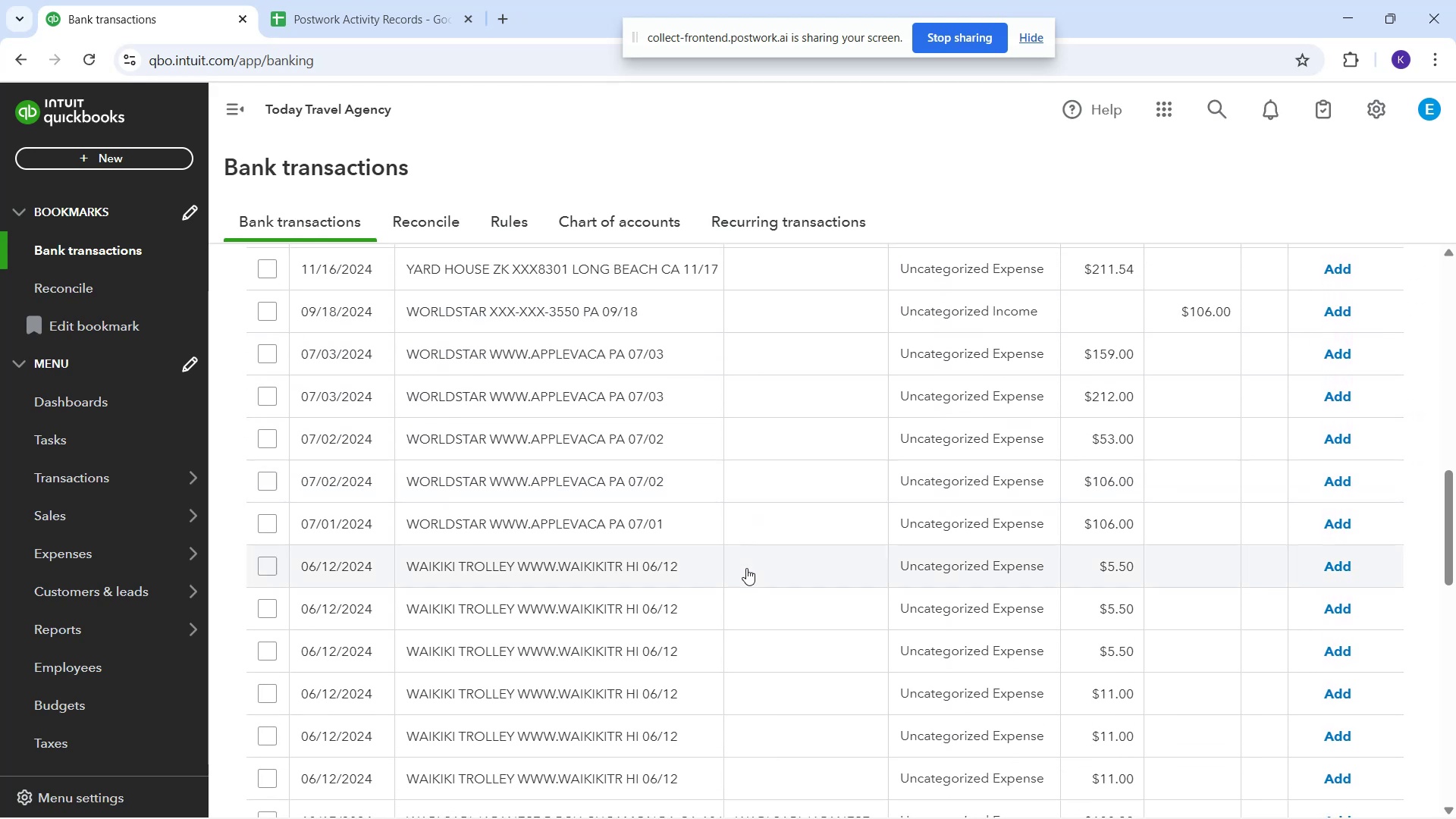 
scroll: coordinate [754, 432], scroll_direction: up, amount: 9.0
 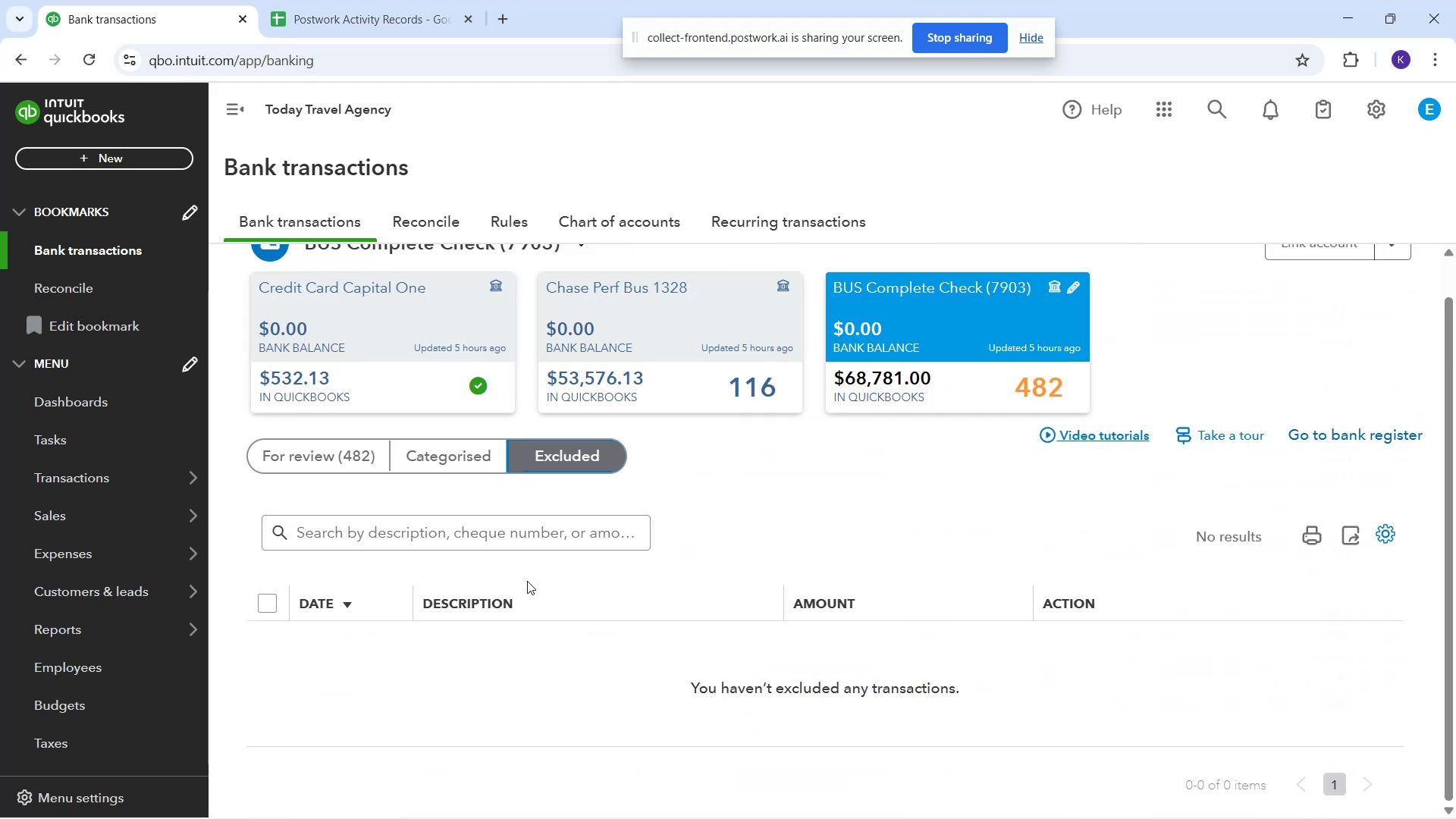 
left_click([650, 393])
 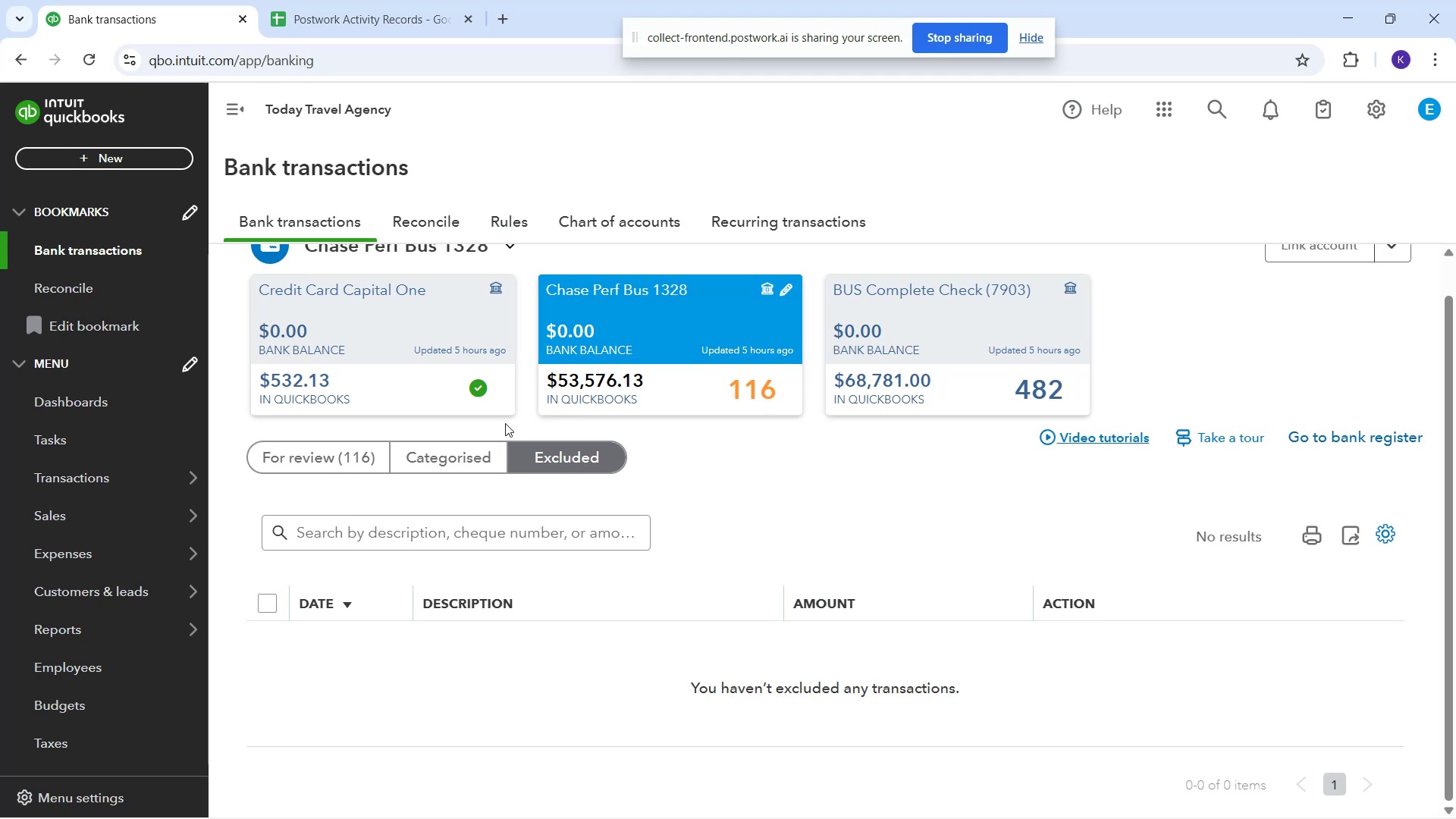 
left_click([329, 472])
 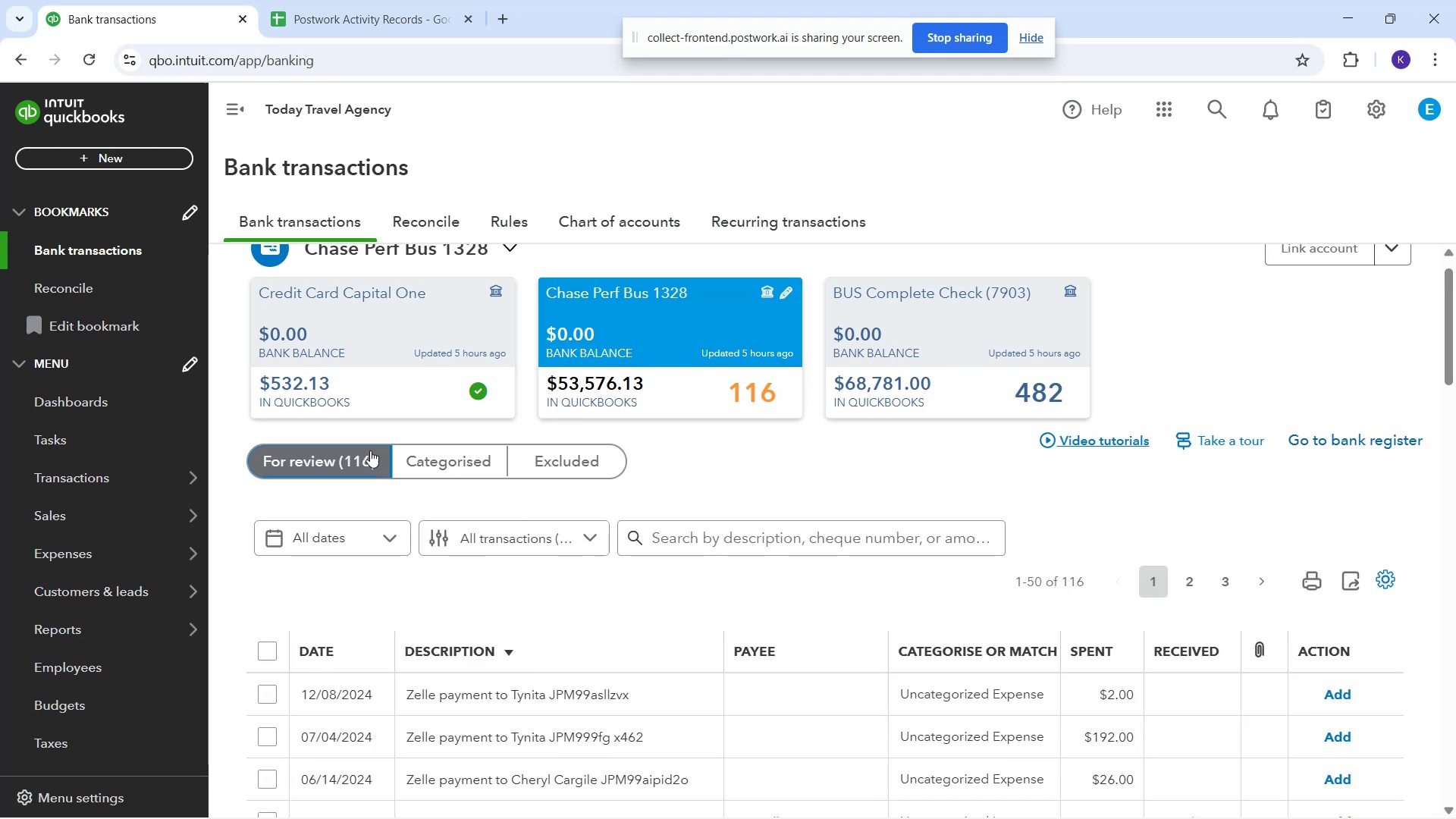 
scroll: coordinate [604, 625], scroll_direction: down, amount: 2.0
 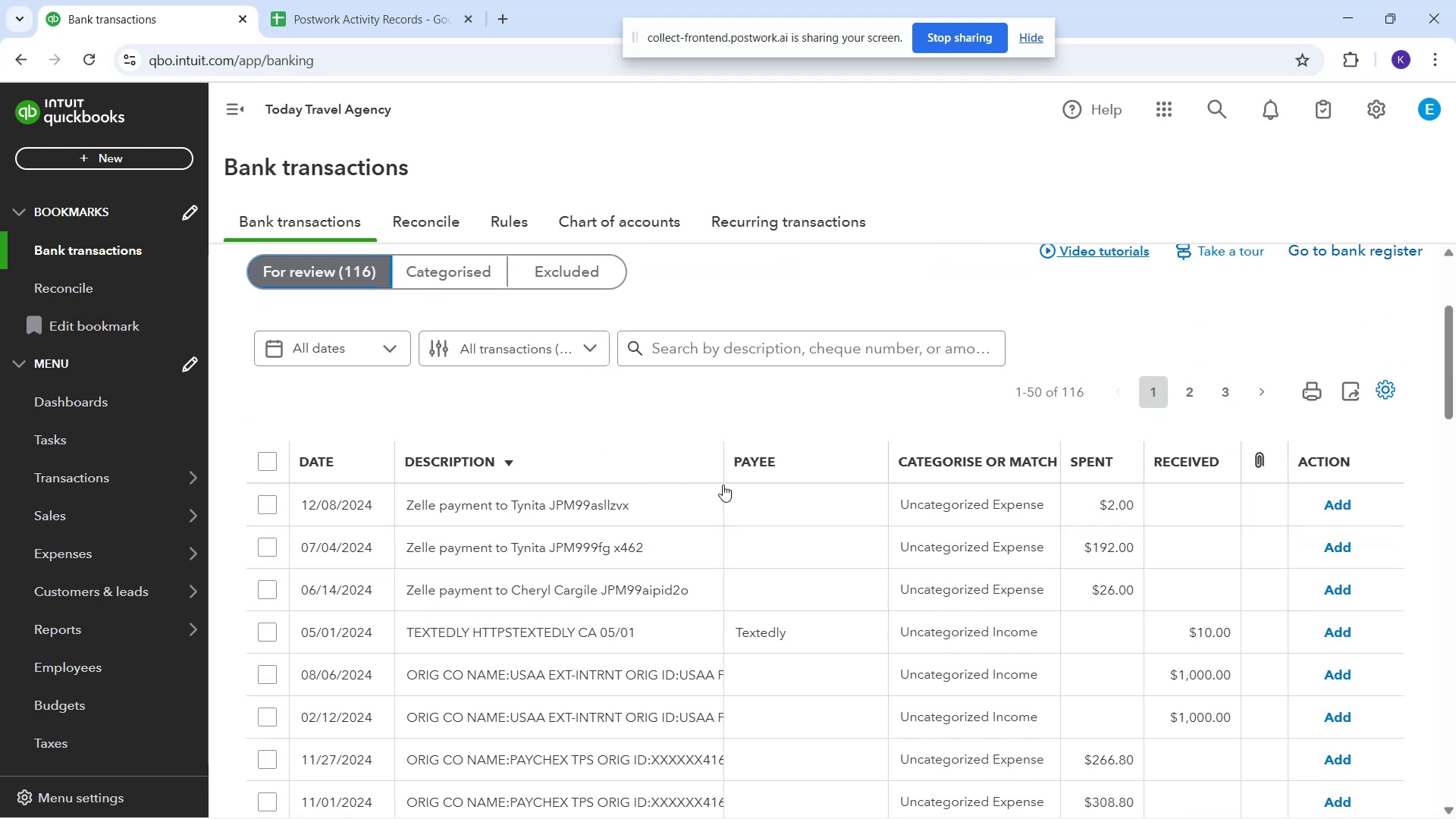 
left_click([825, 490])
 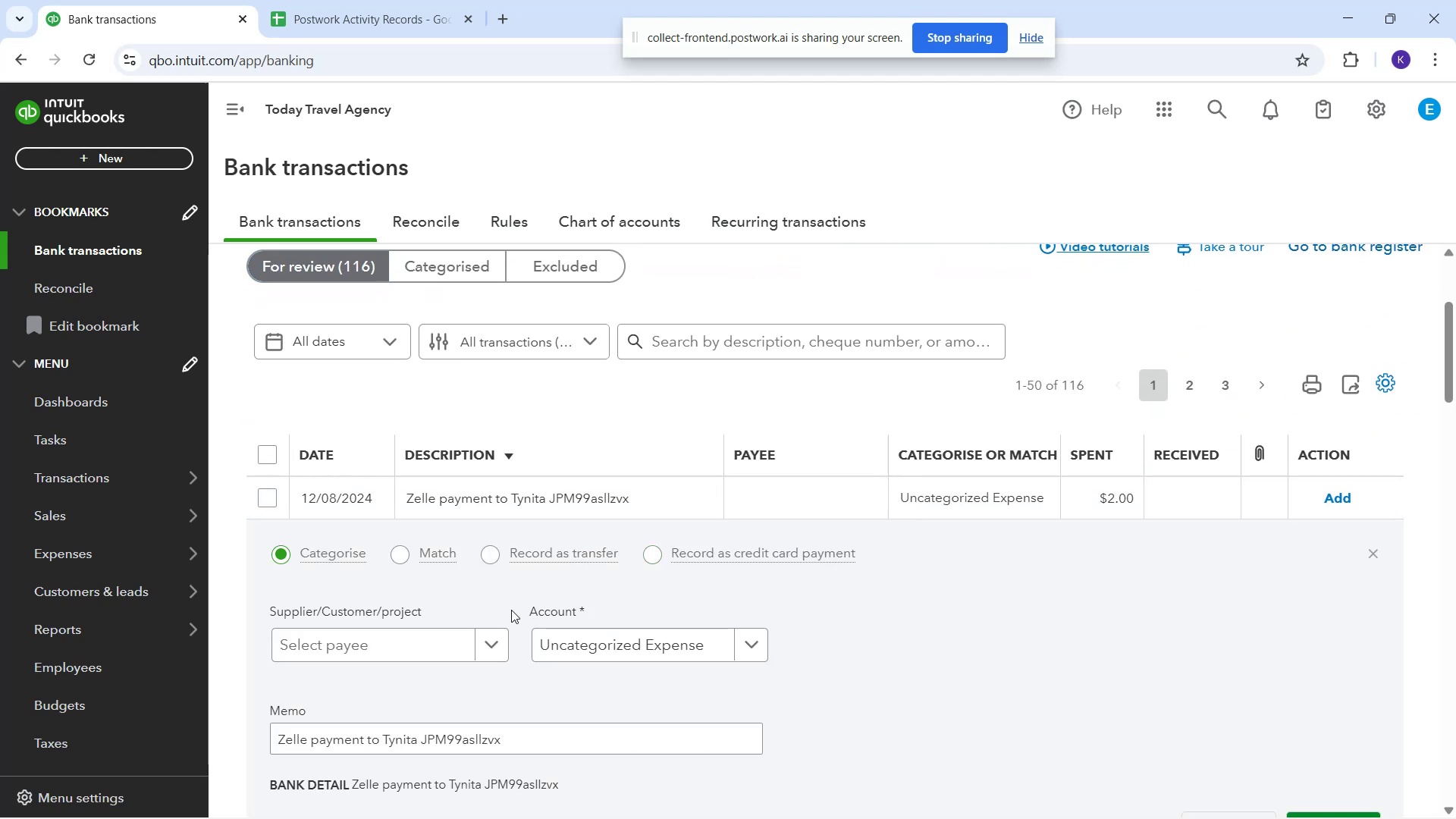 
left_click([483, 642])
 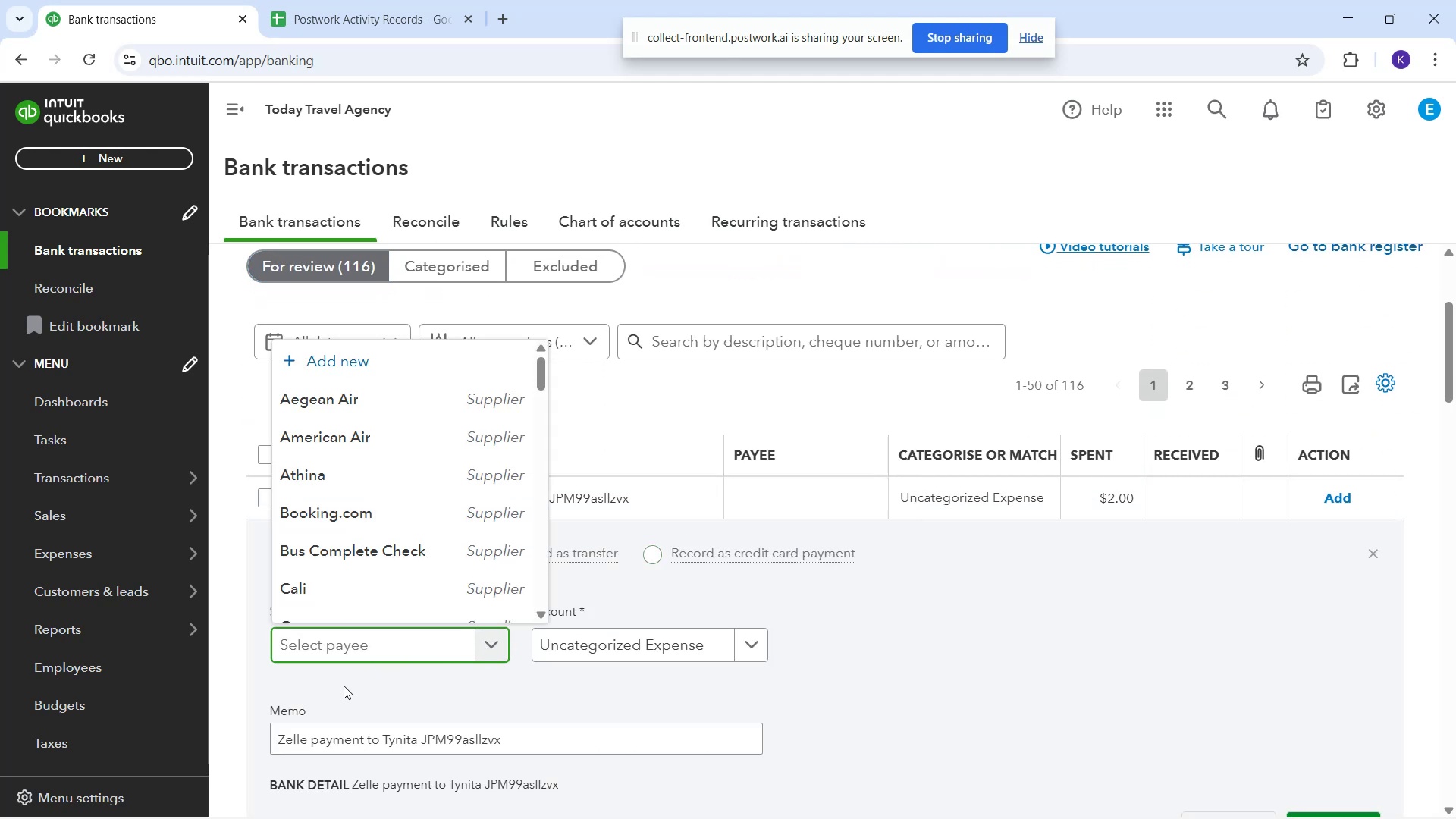 
type(ty)
 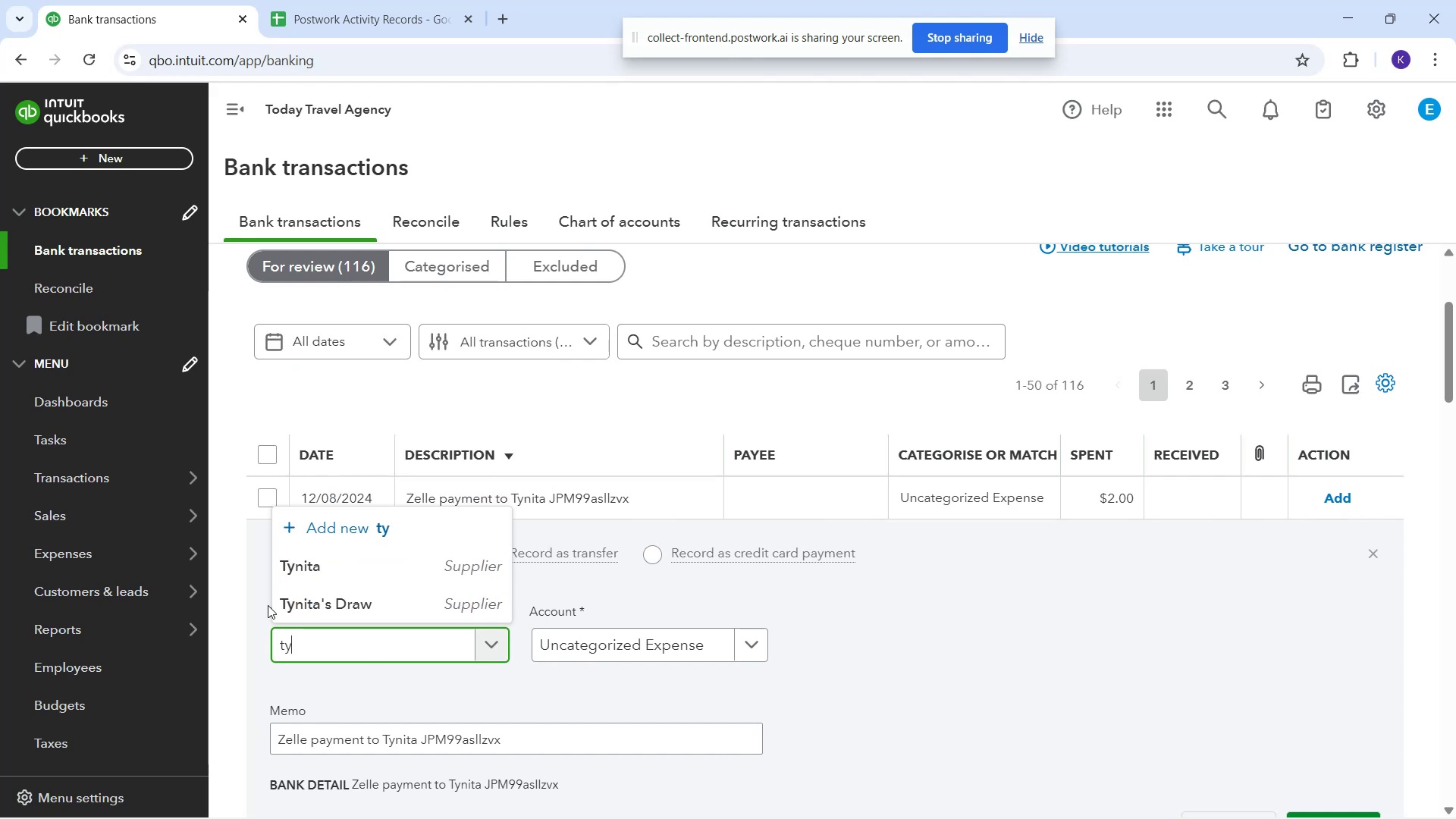 
left_click([289, 560])
 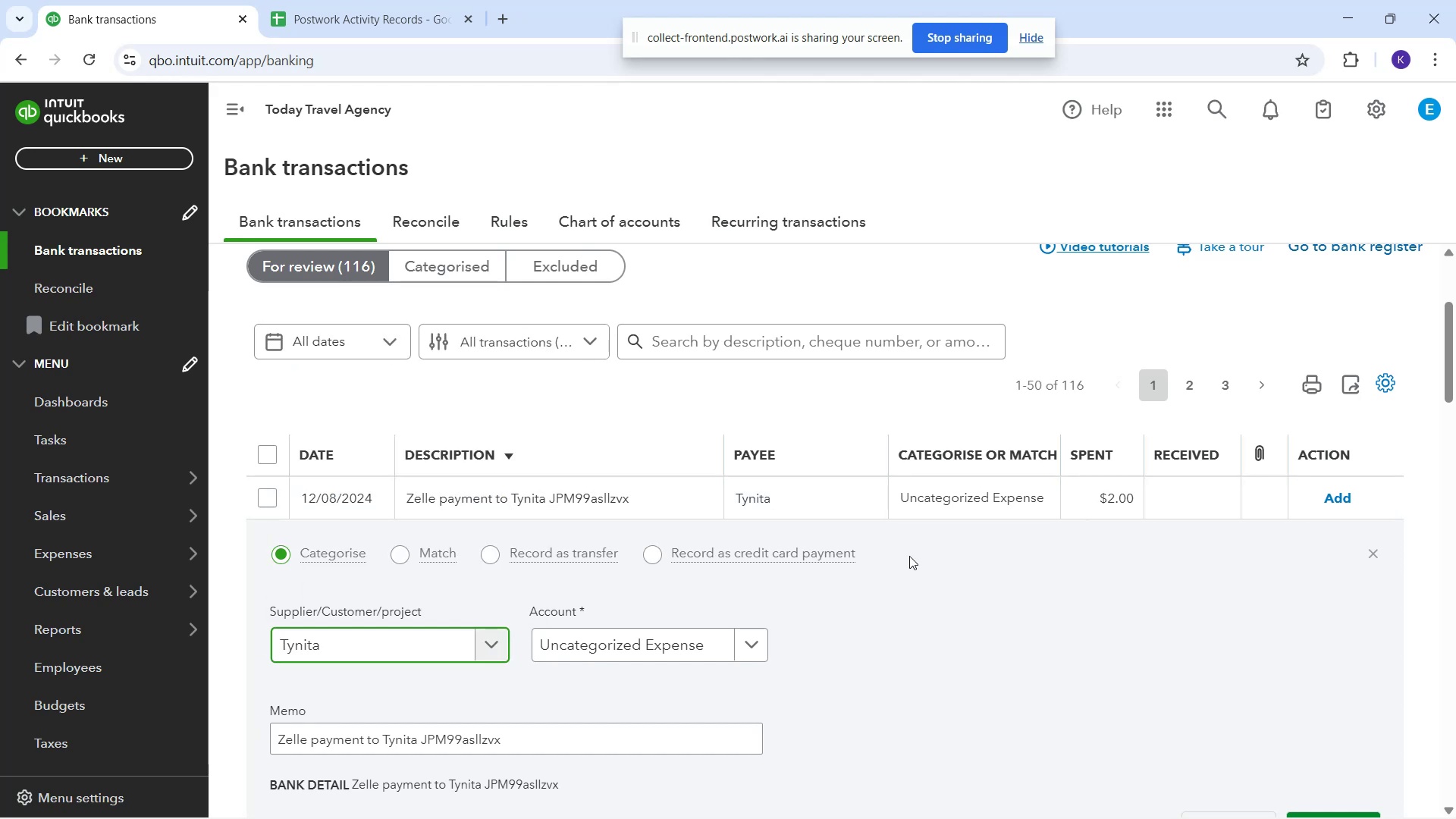 
scroll: coordinate [1050, 532], scroll_direction: down, amount: 2.0
 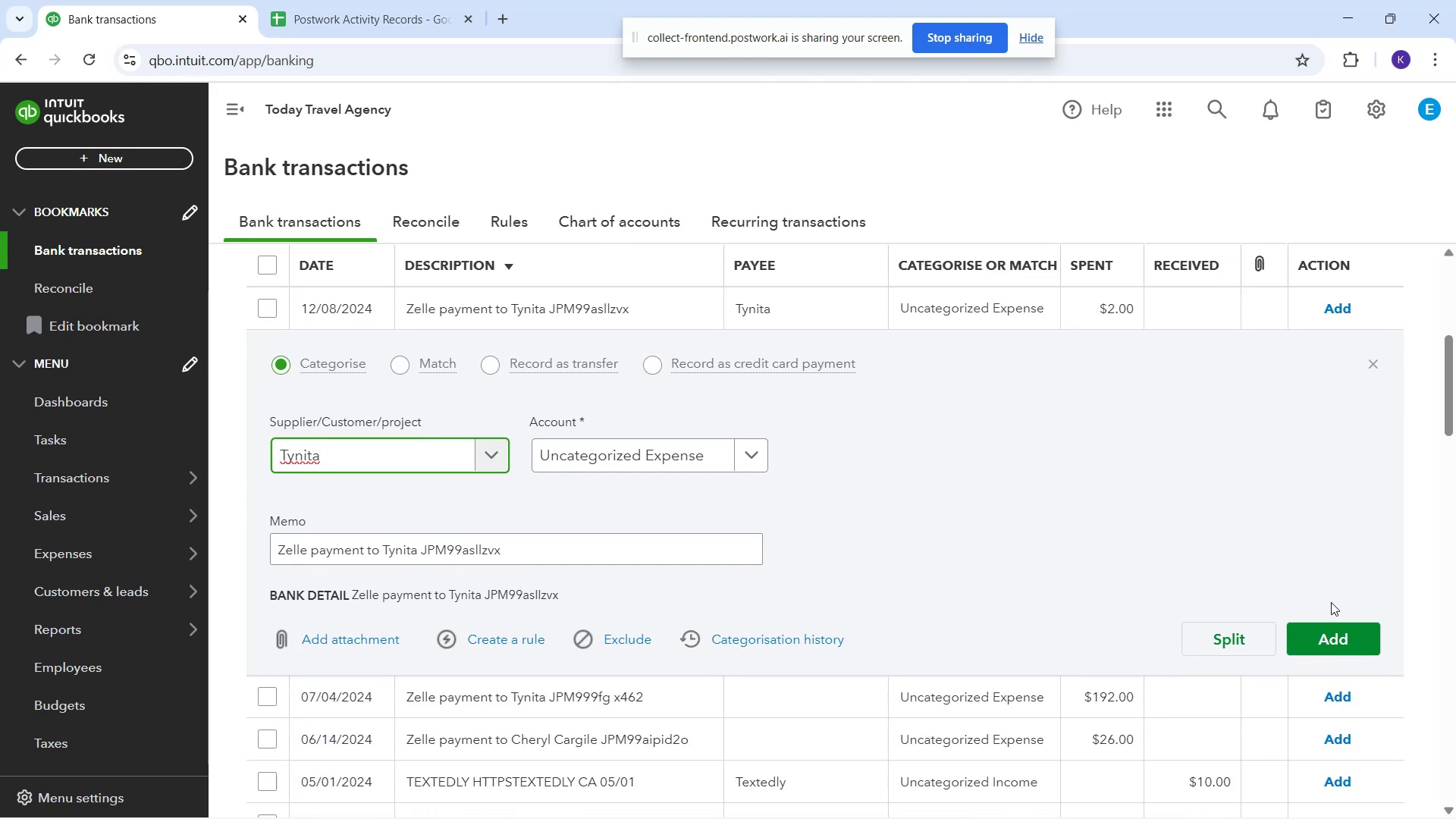 
left_click_drag(start_coordinate=[1373, 638], to_coordinate=[1369, 637])
 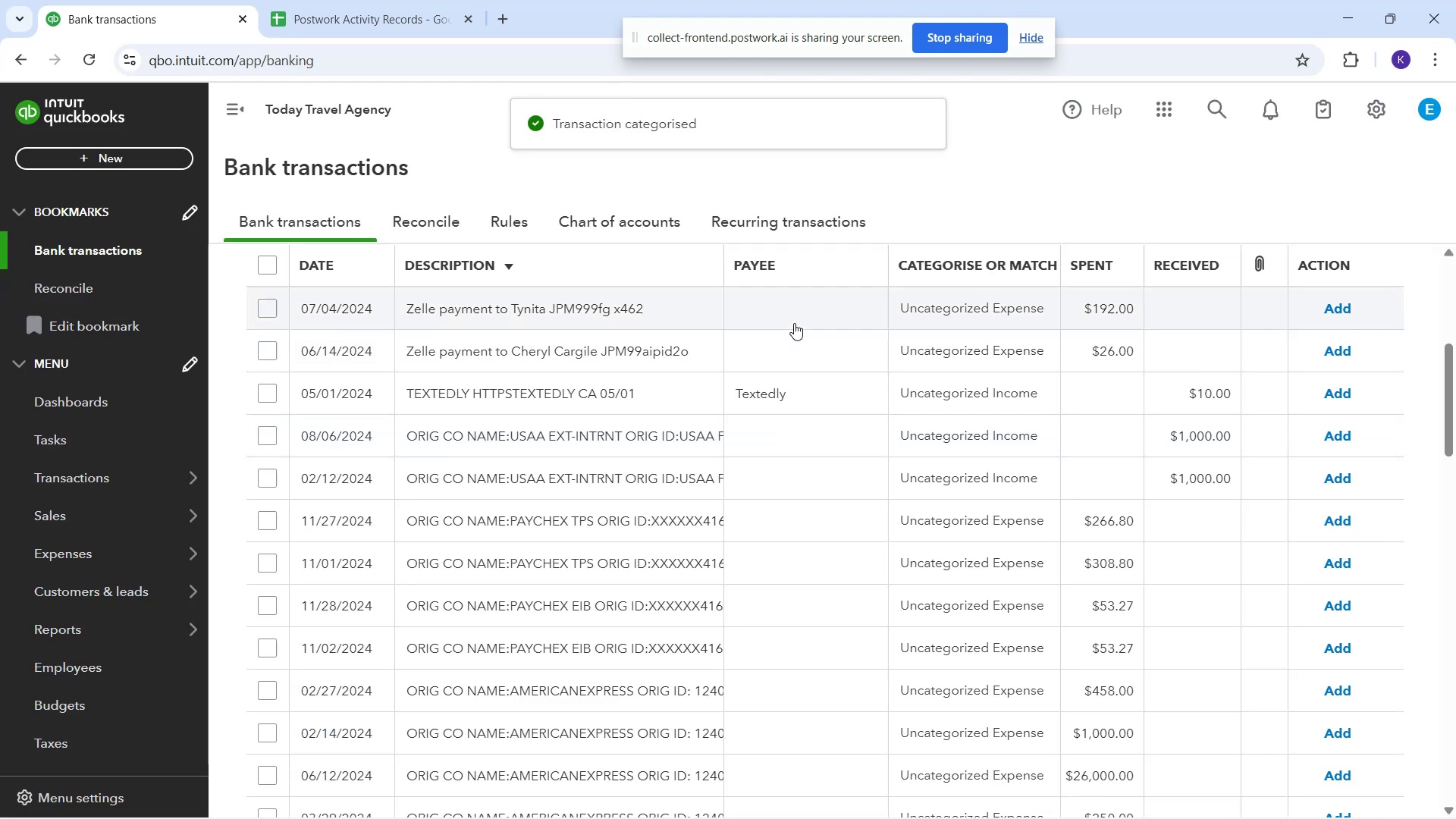 
left_click([791, 319])
 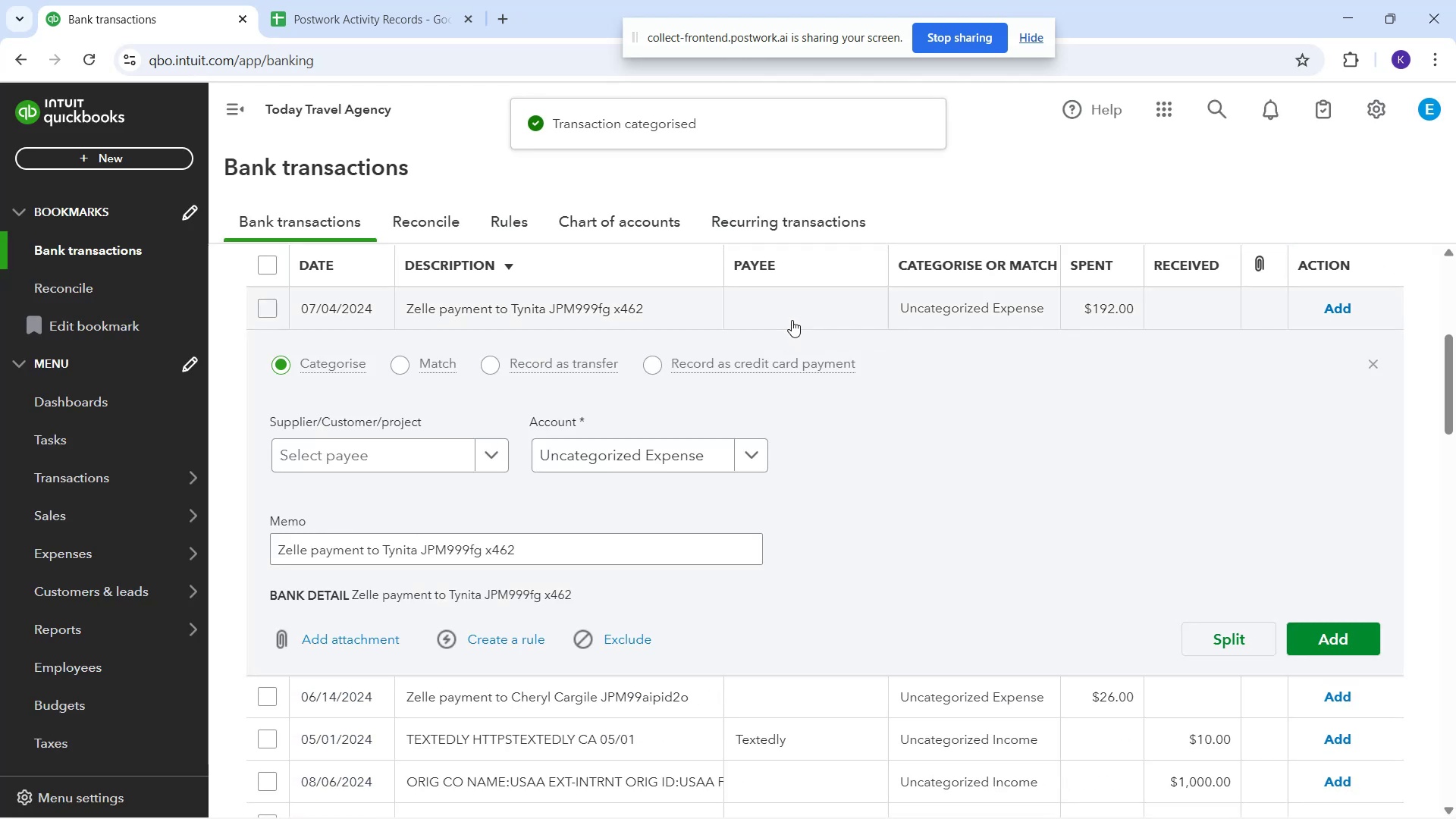 
type(tyni)
 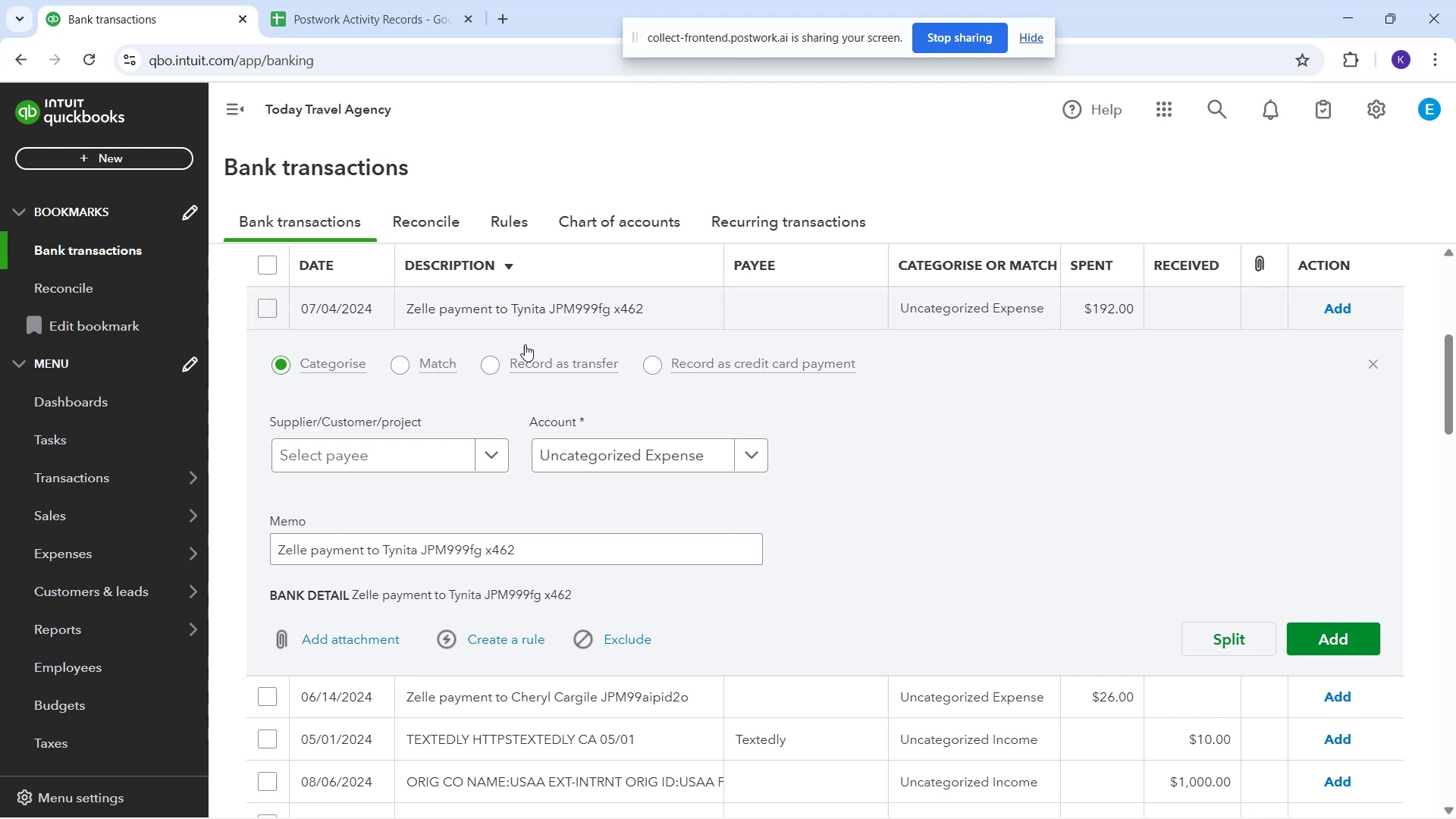 
left_click([384, 451])
 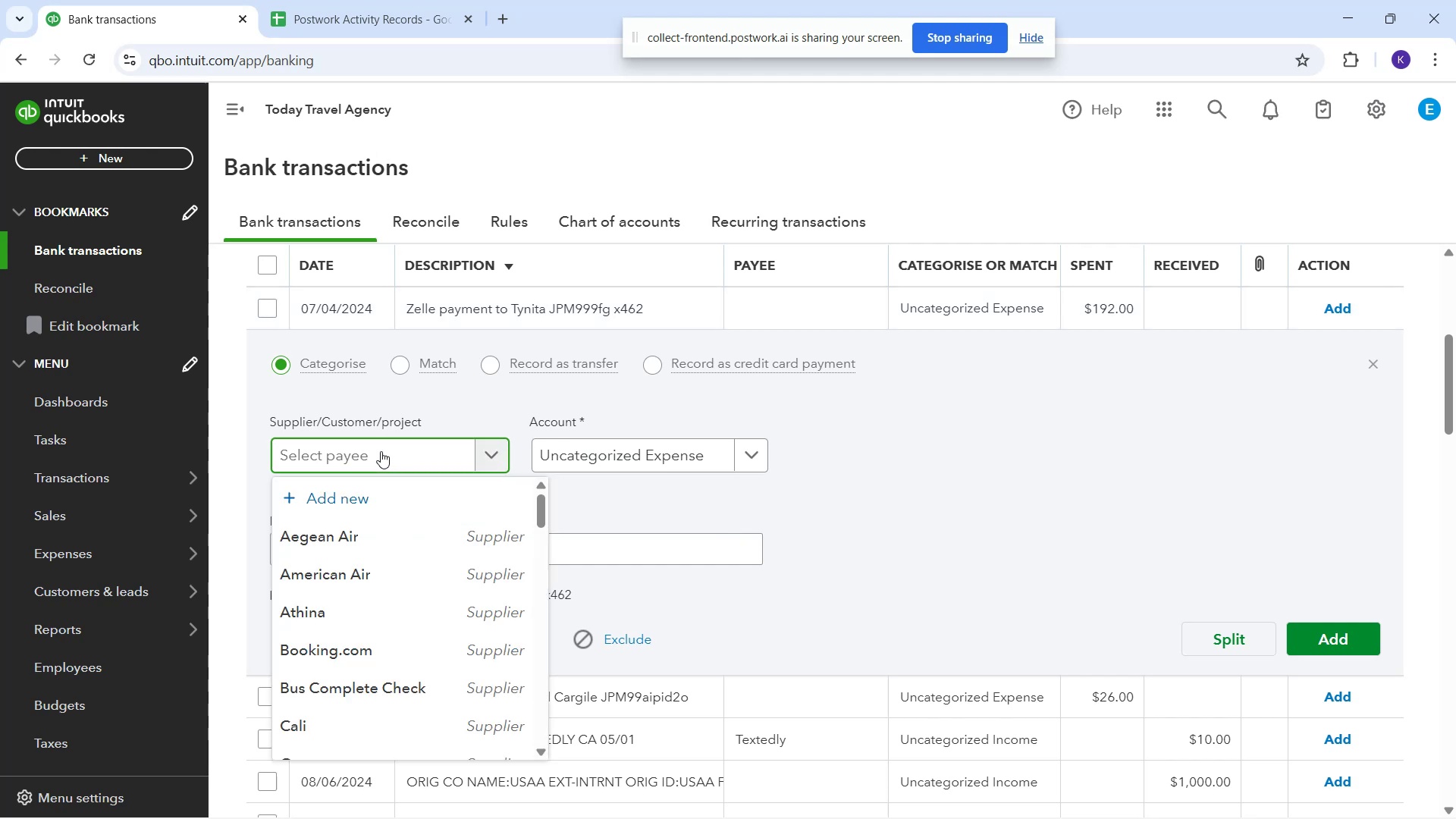 
type(ty)
 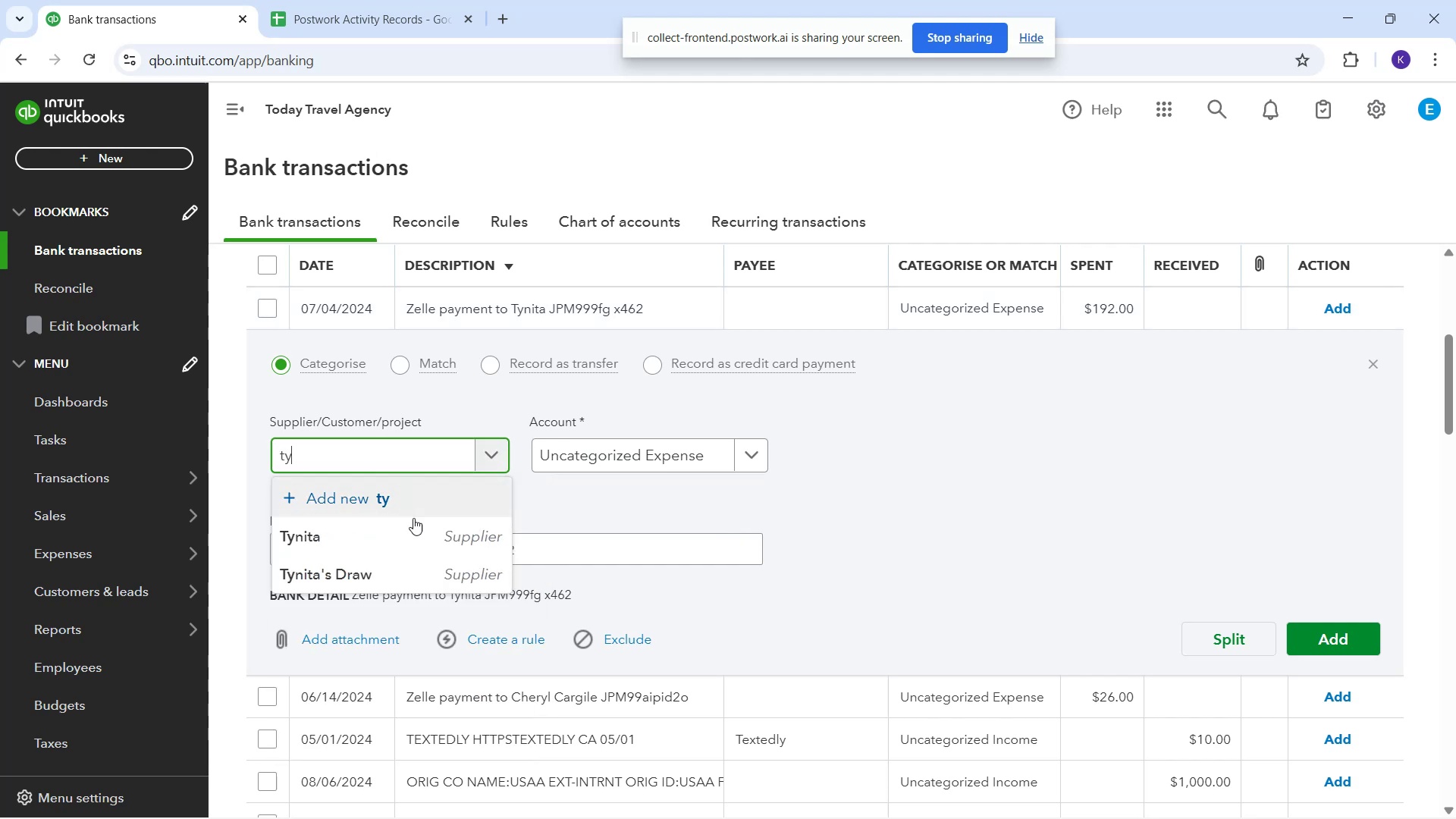 
left_click([328, 535])
 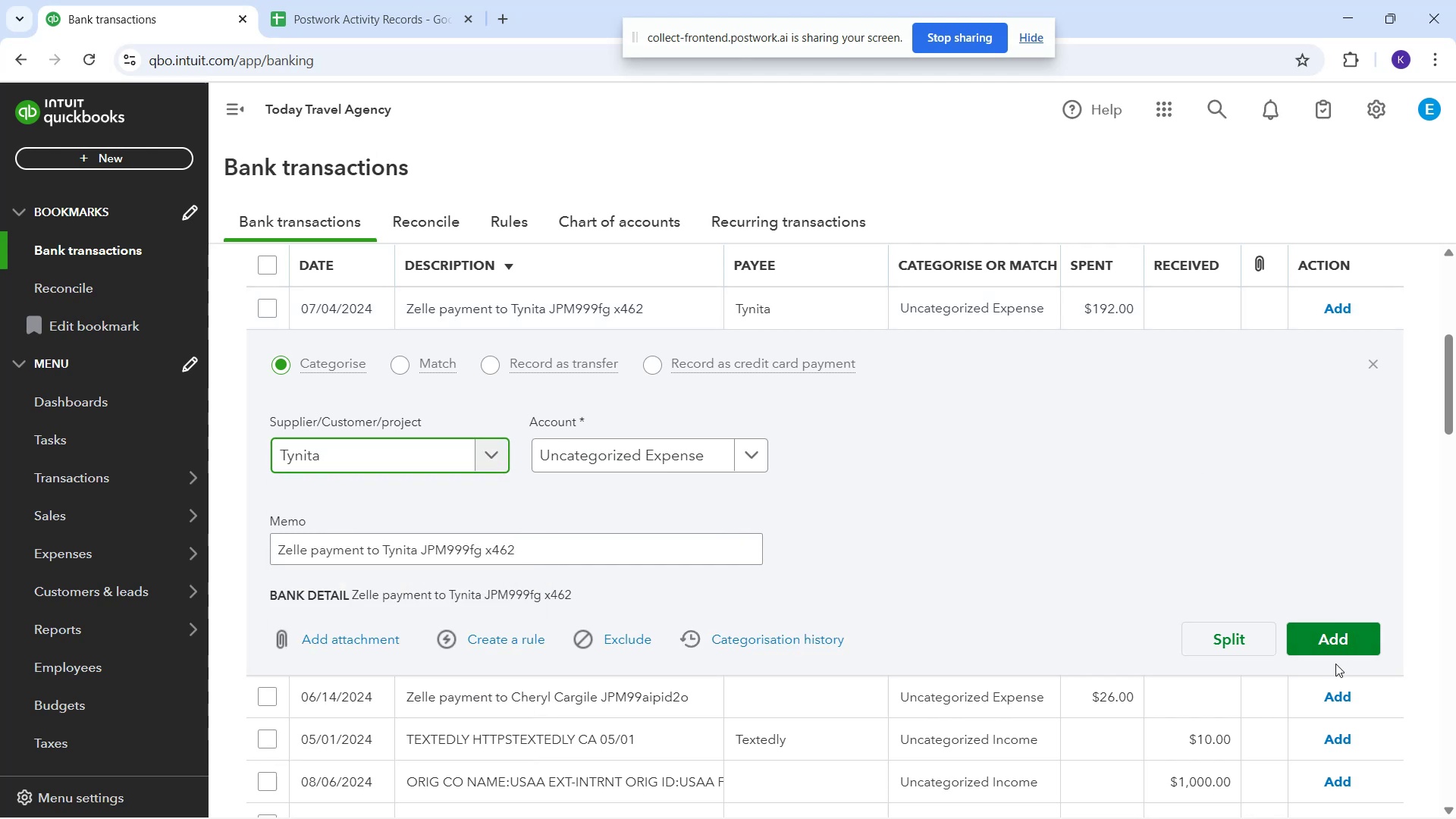 
left_click([1338, 649])
 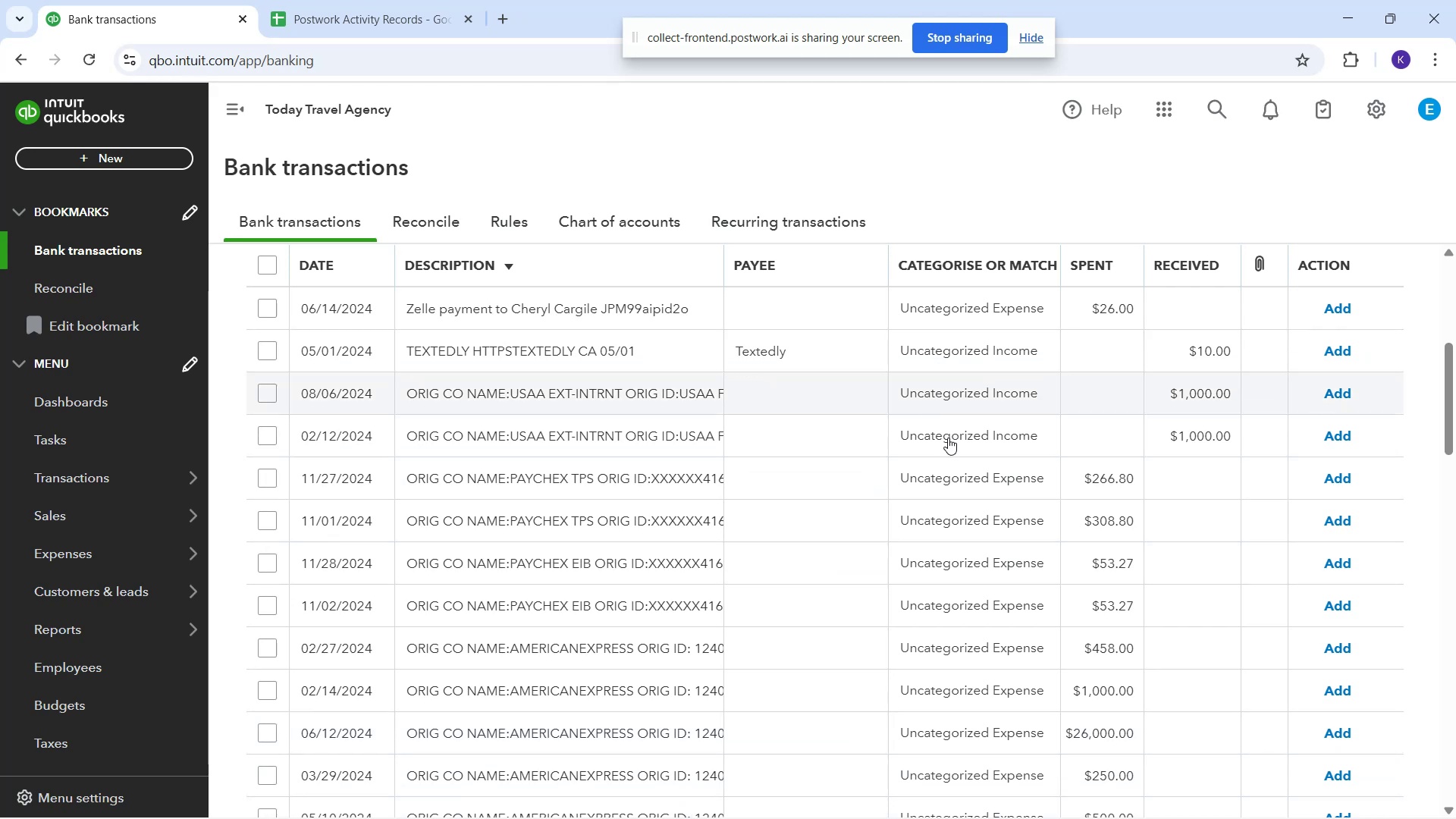 
wait(50.98)
 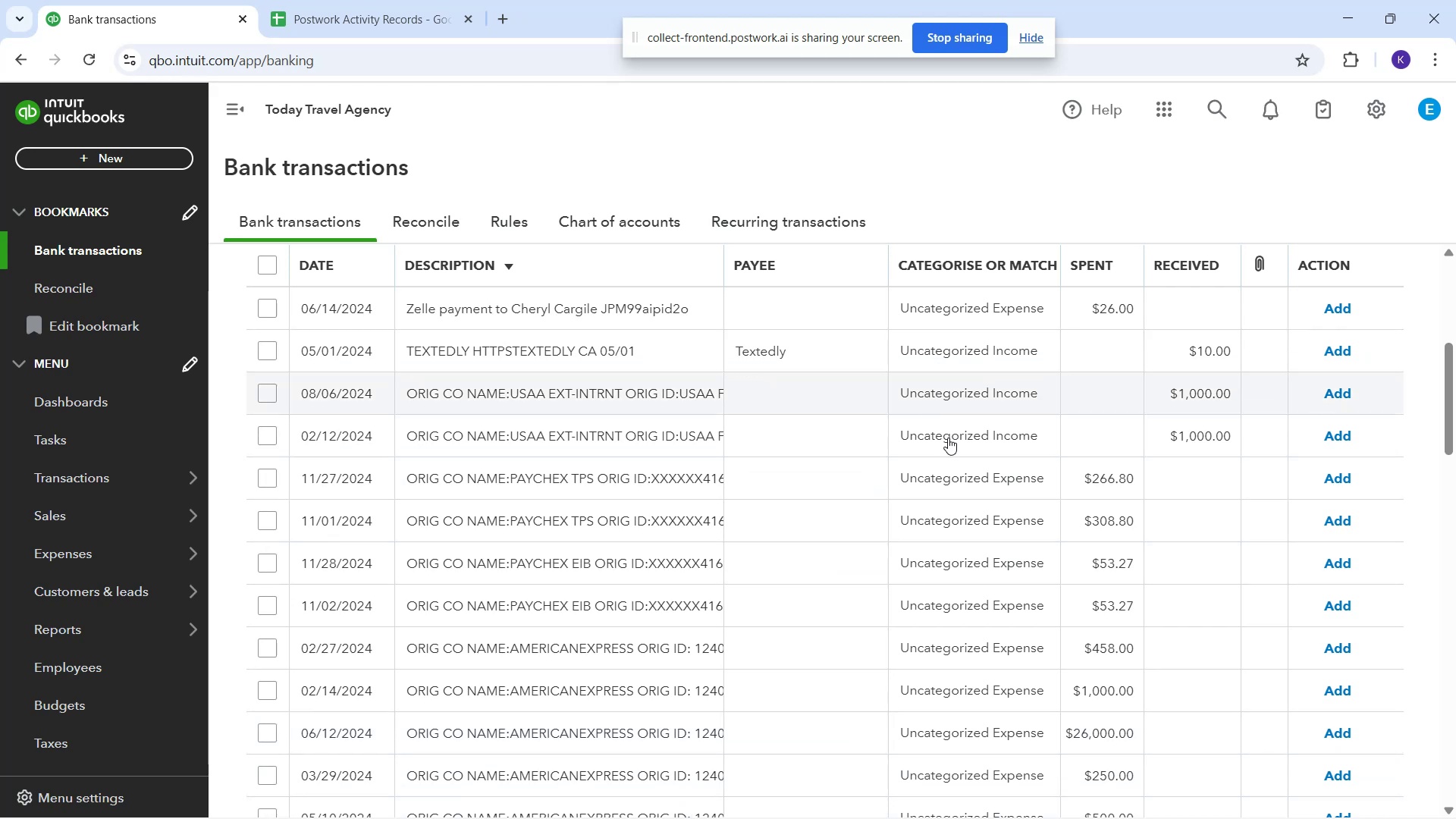 
left_click_drag(start_coordinate=[1318, 351], to_coordinate=[1307, 352])
 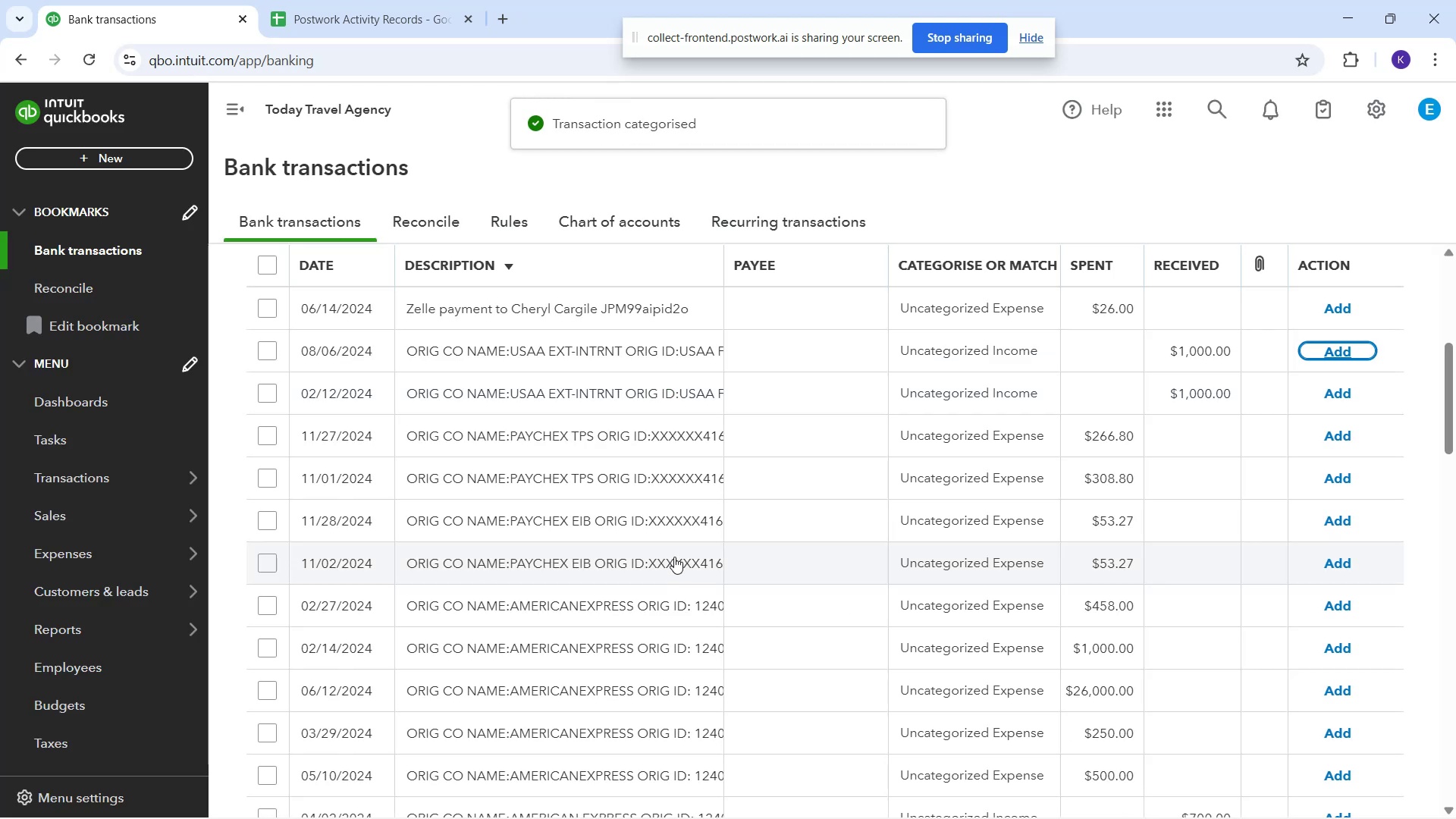 
wait(10.64)
 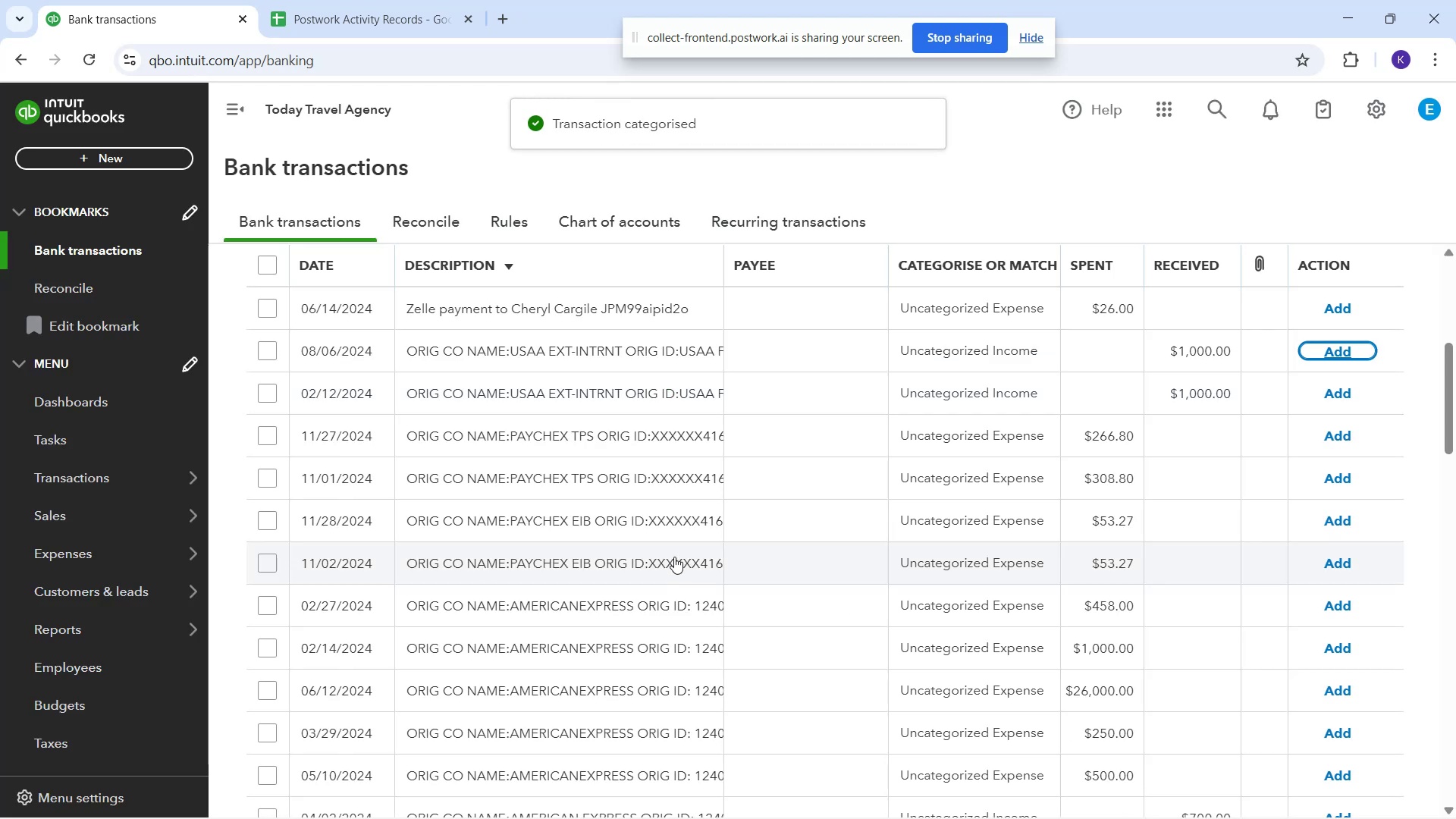 
scroll: coordinate [784, 607], scroll_direction: down, amount: 12.0
 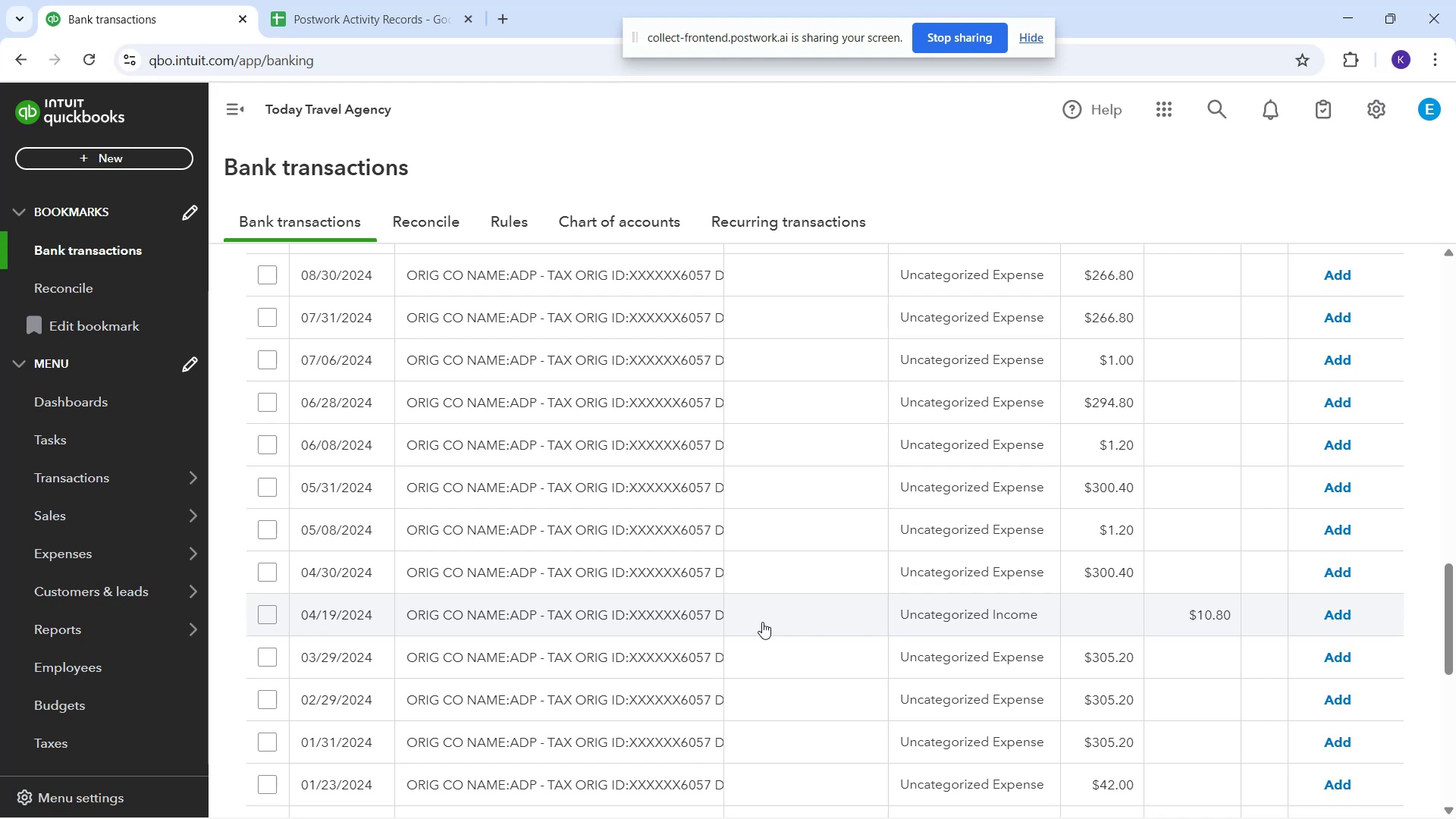 
wait(15.26)
 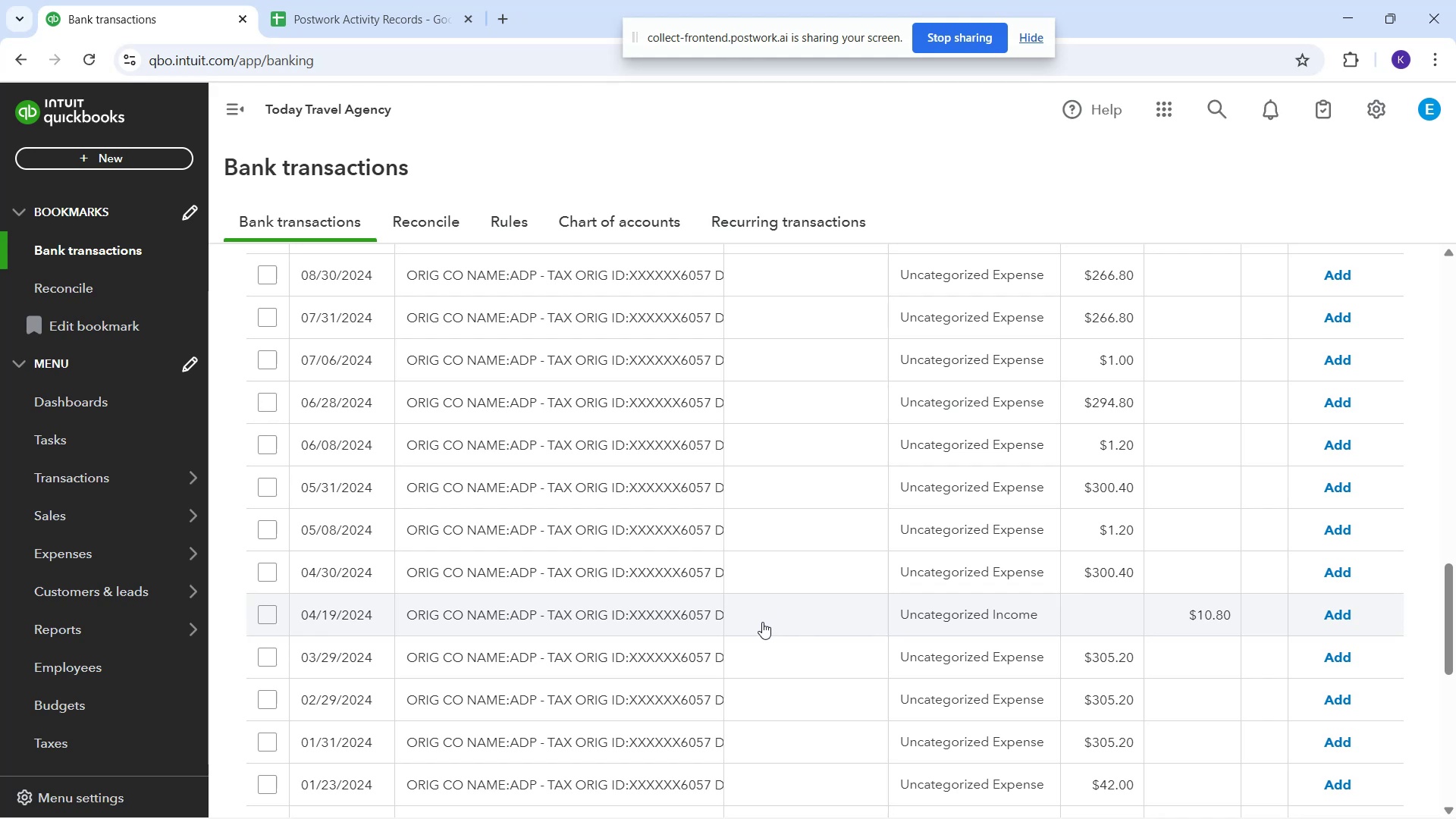 
scroll: coordinate [638, 428], scroll_direction: down, amount: 12.0
 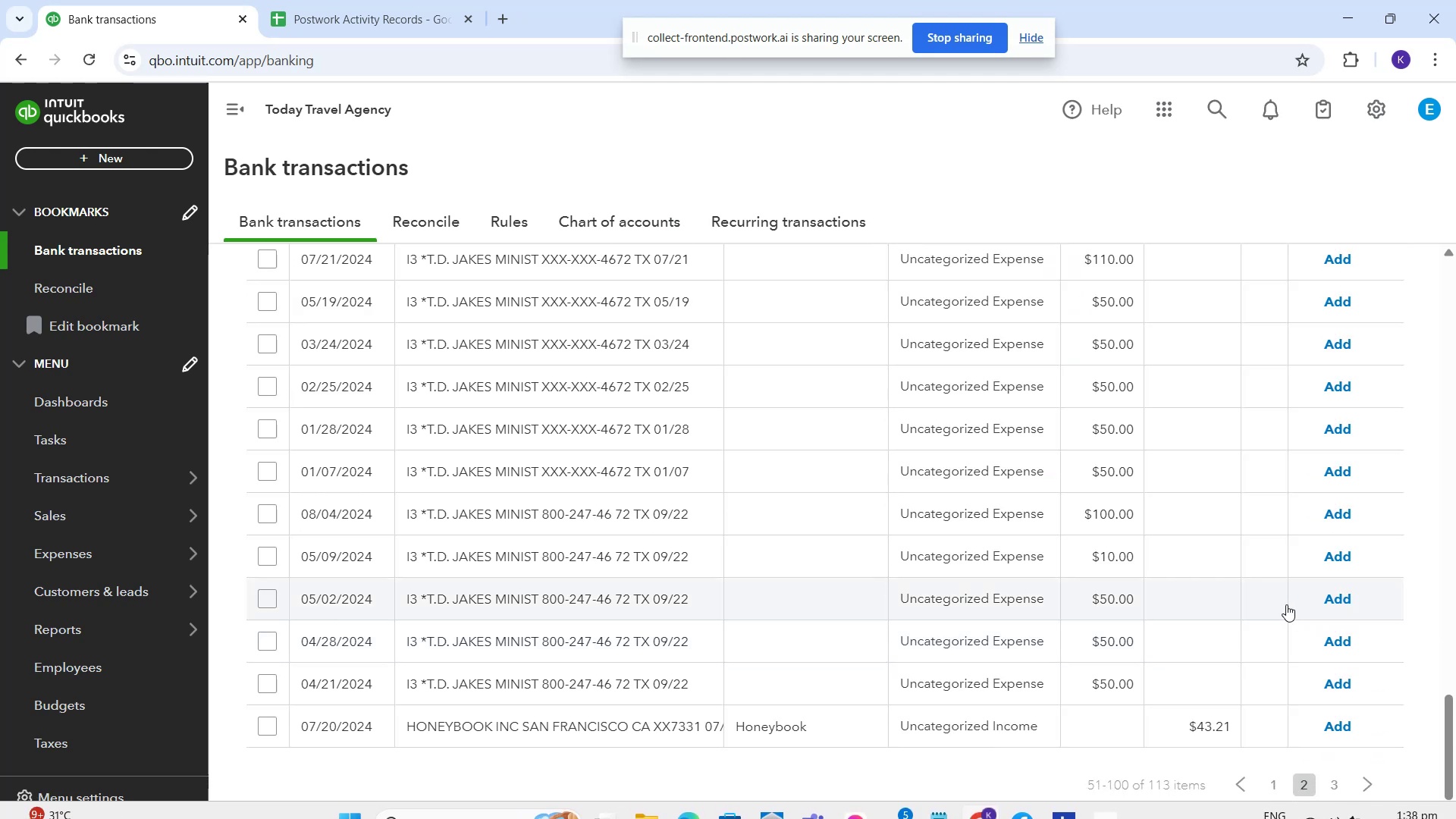 
wait(6.09)
 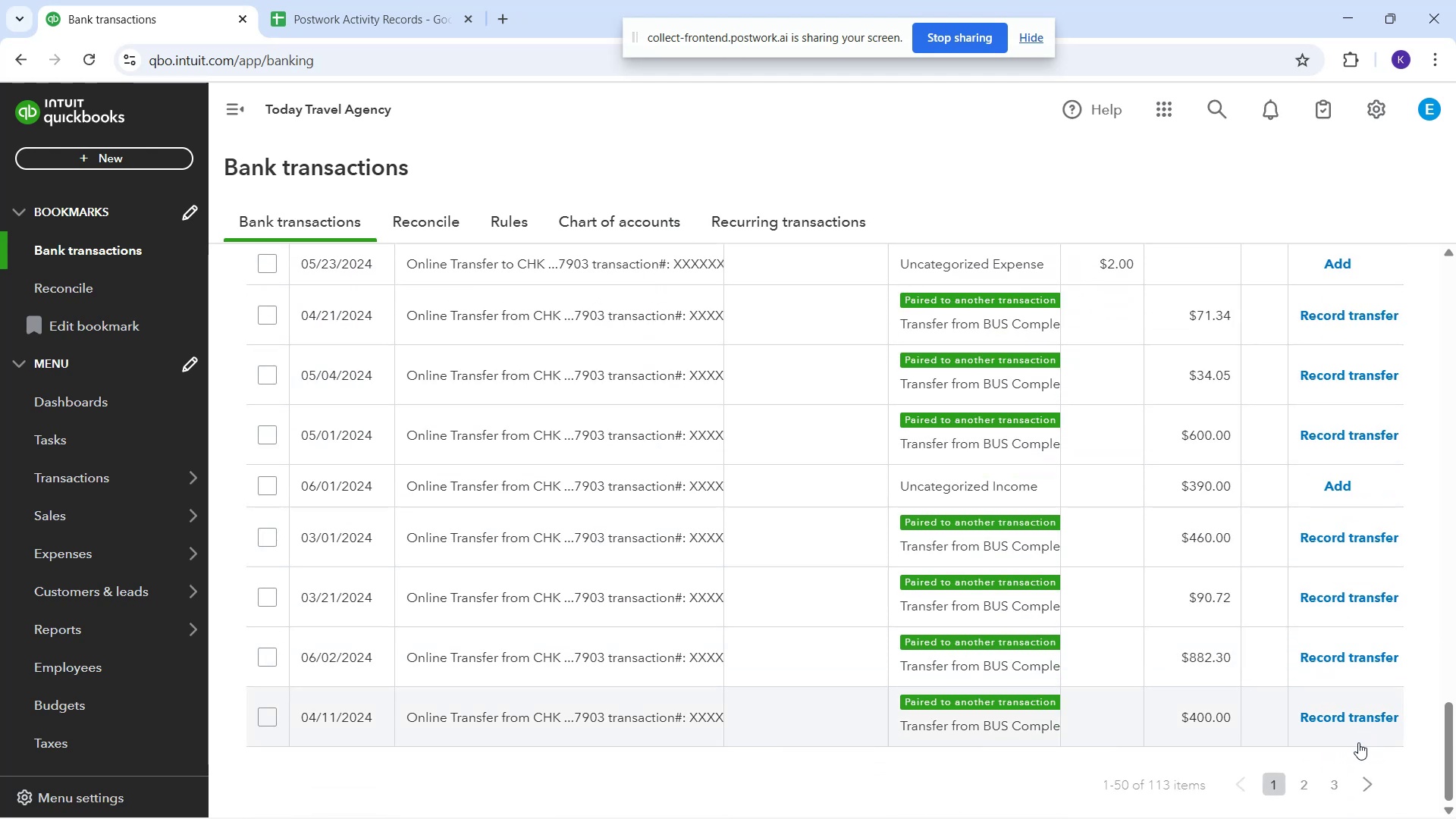 
scroll: coordinate [558, 744], scroll_direction: up, amount: 22.0
 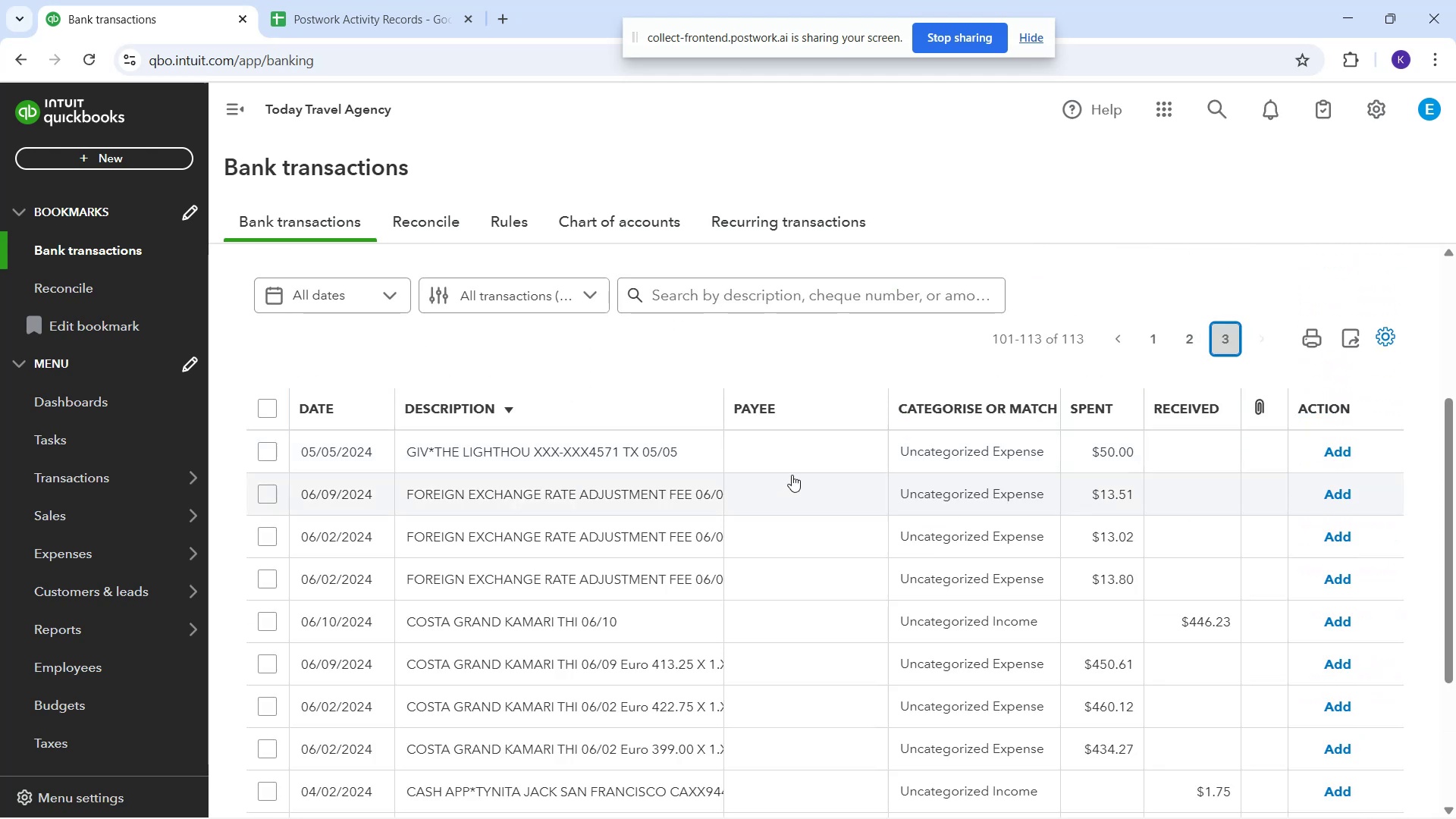 
wait(5.34)
 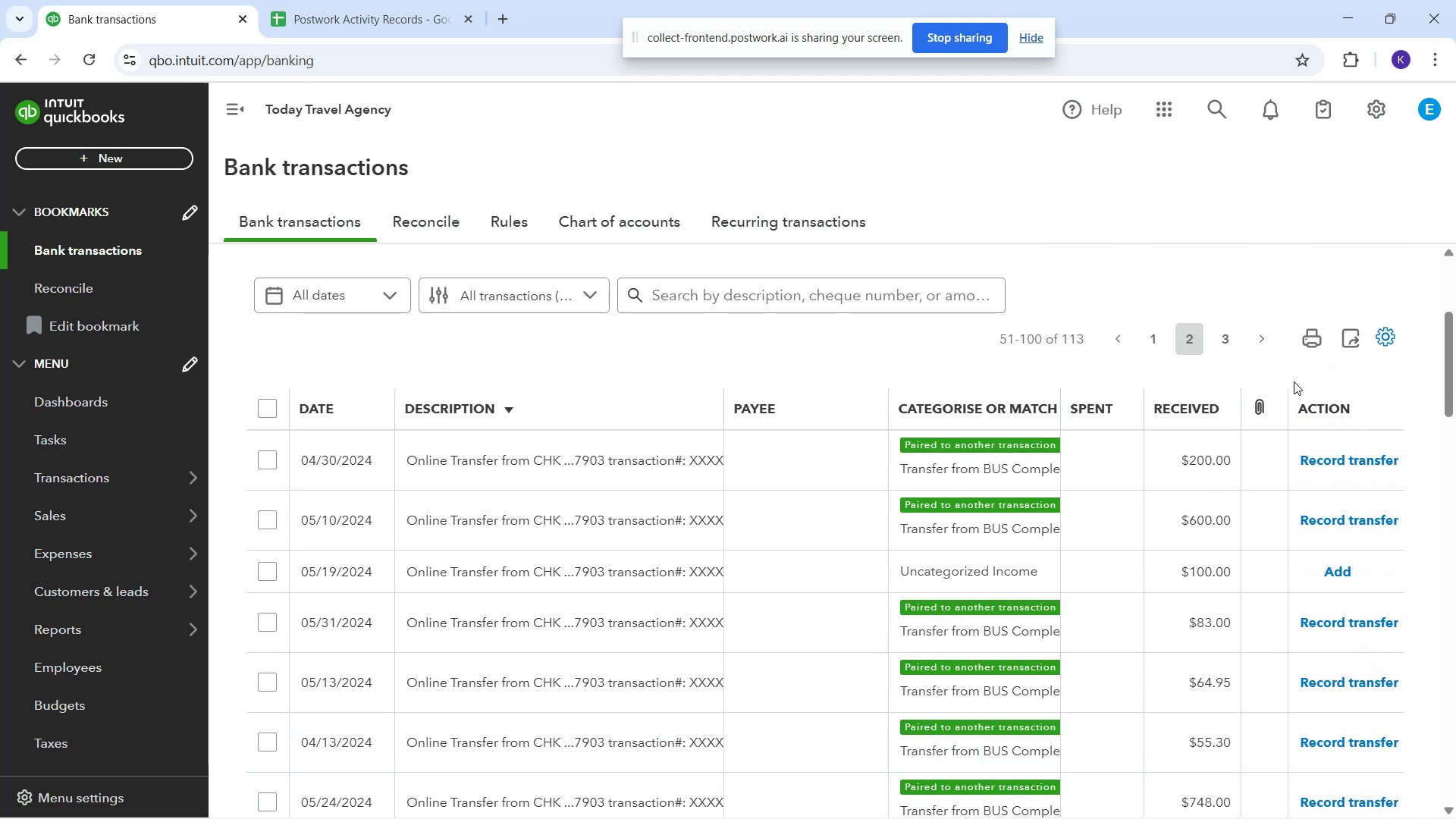 
scroll: coordinate [746, 538], scroll_direction: down, amount: 1.0
 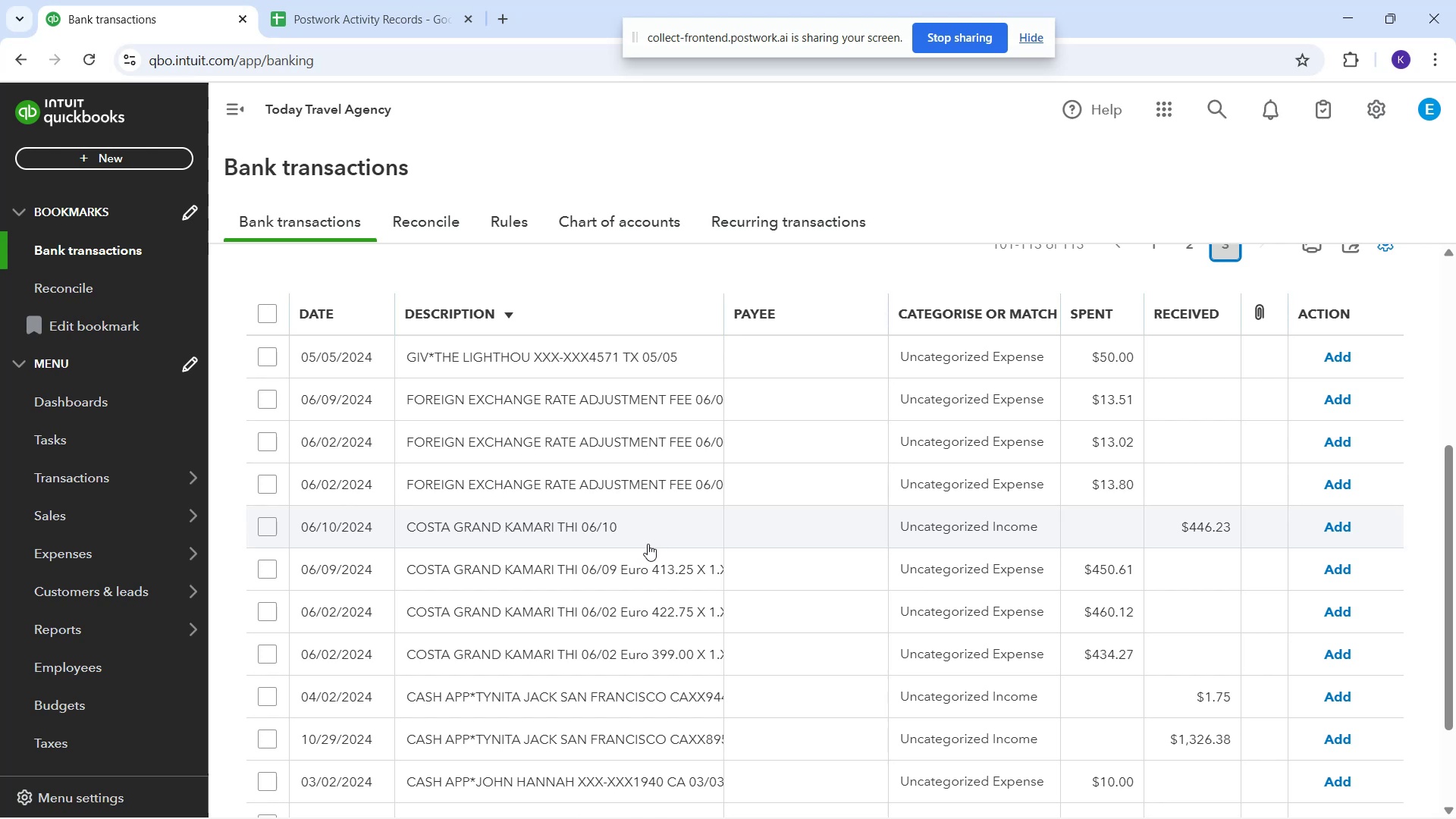 
wait(14.93)
 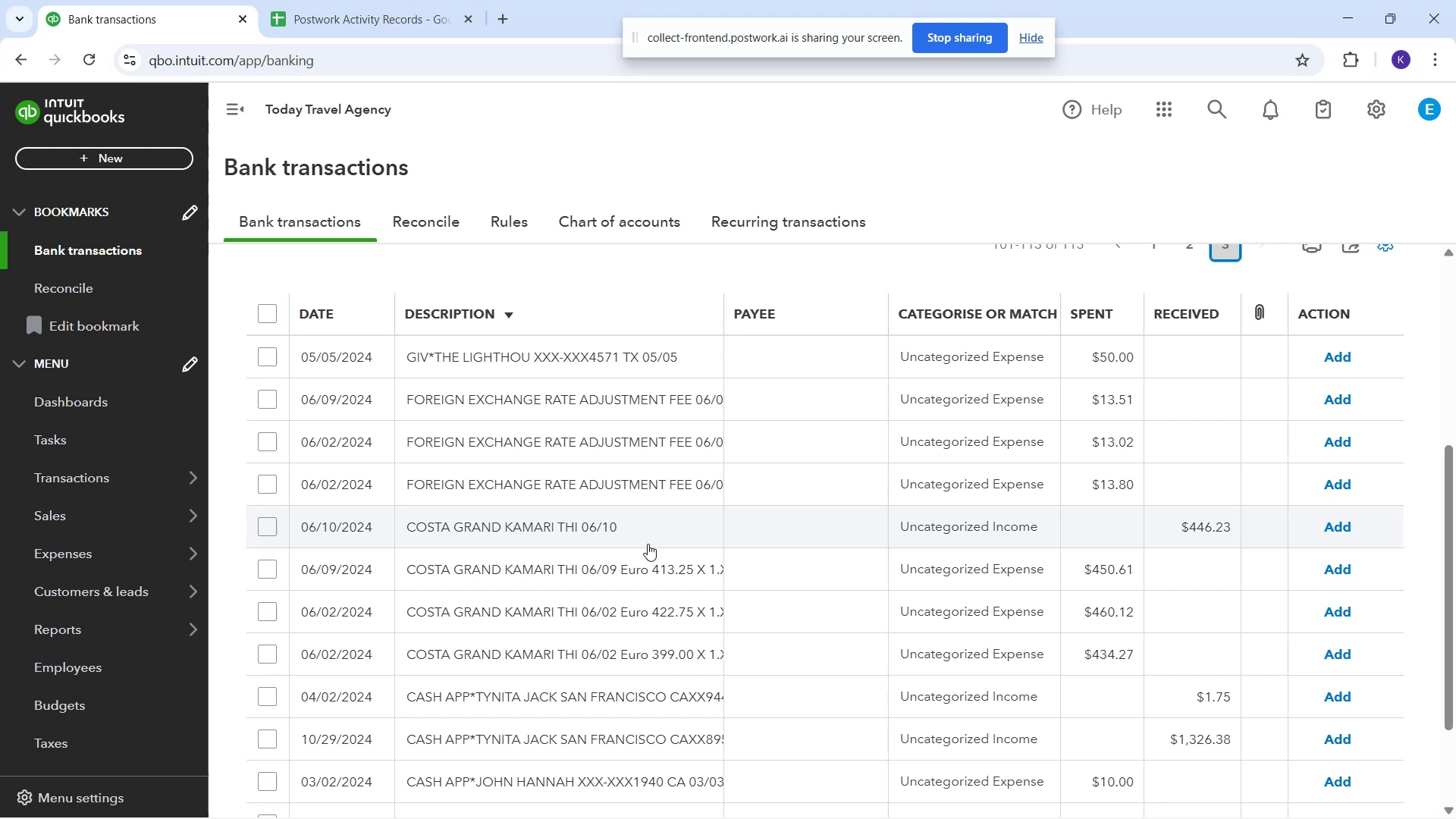 
left_click([598, 534])
 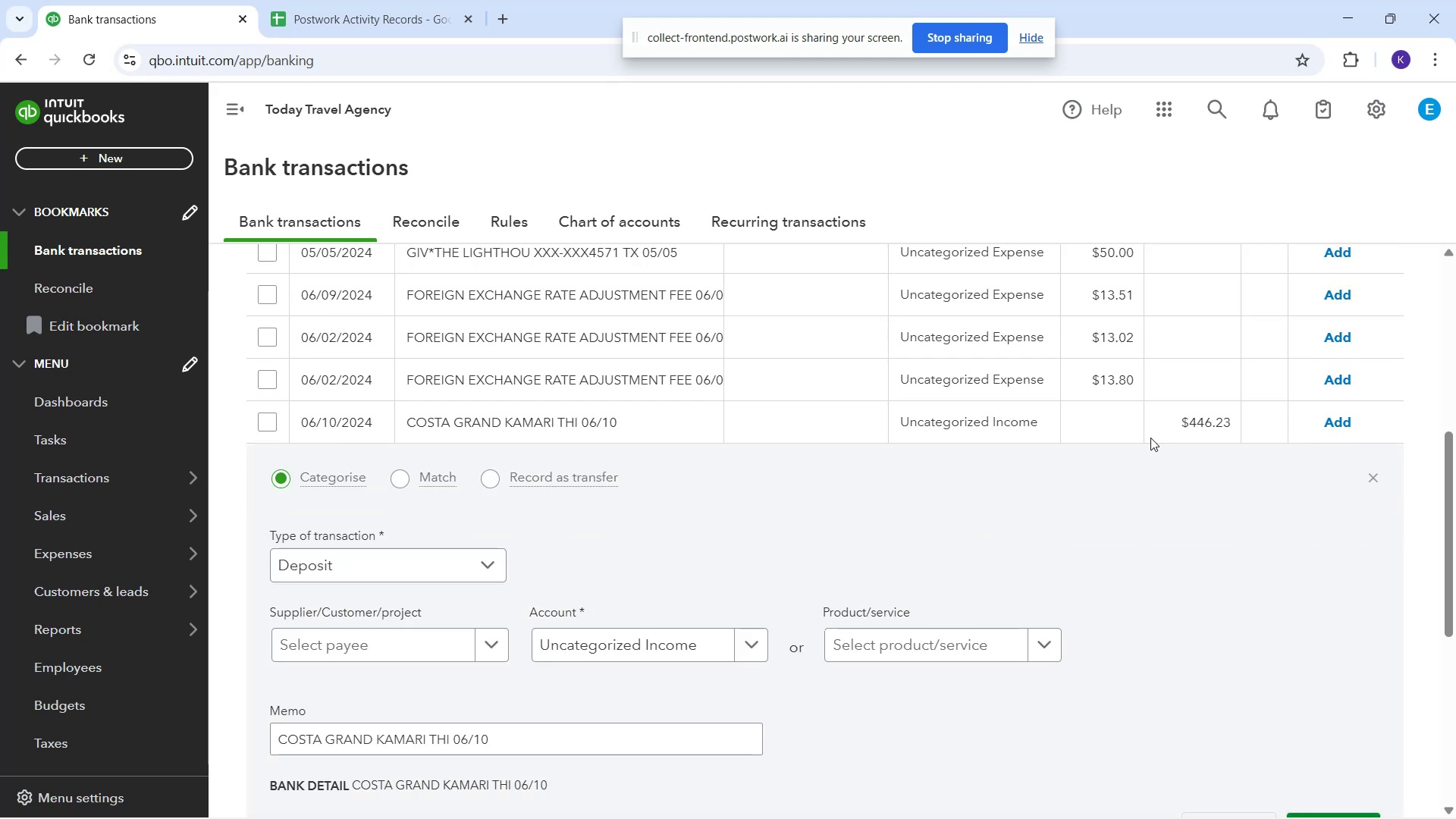 
left_click([869, 372])
 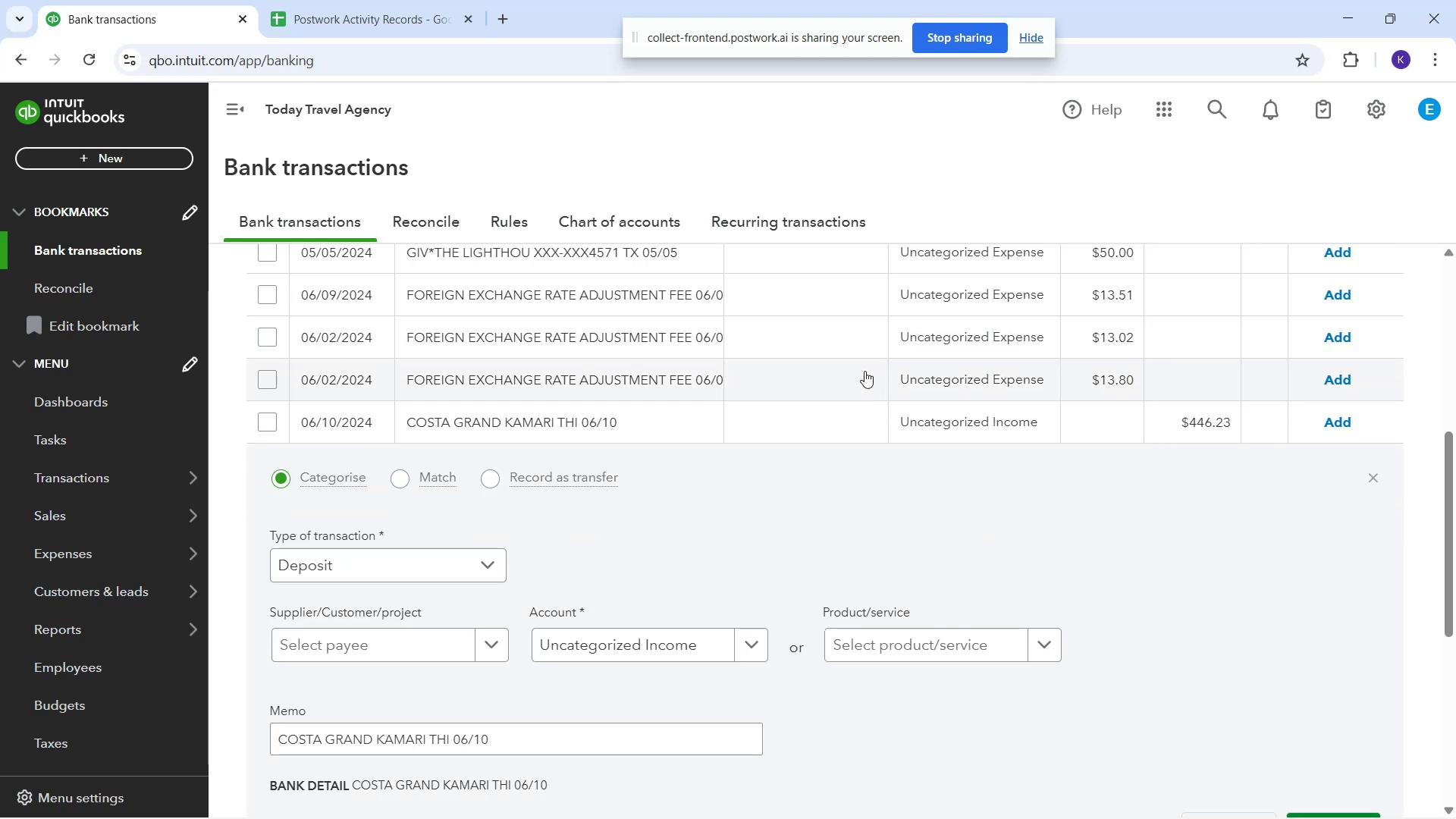 
scroll: coordinate [853, 368], scroll_direction: down, amount: 2.0
 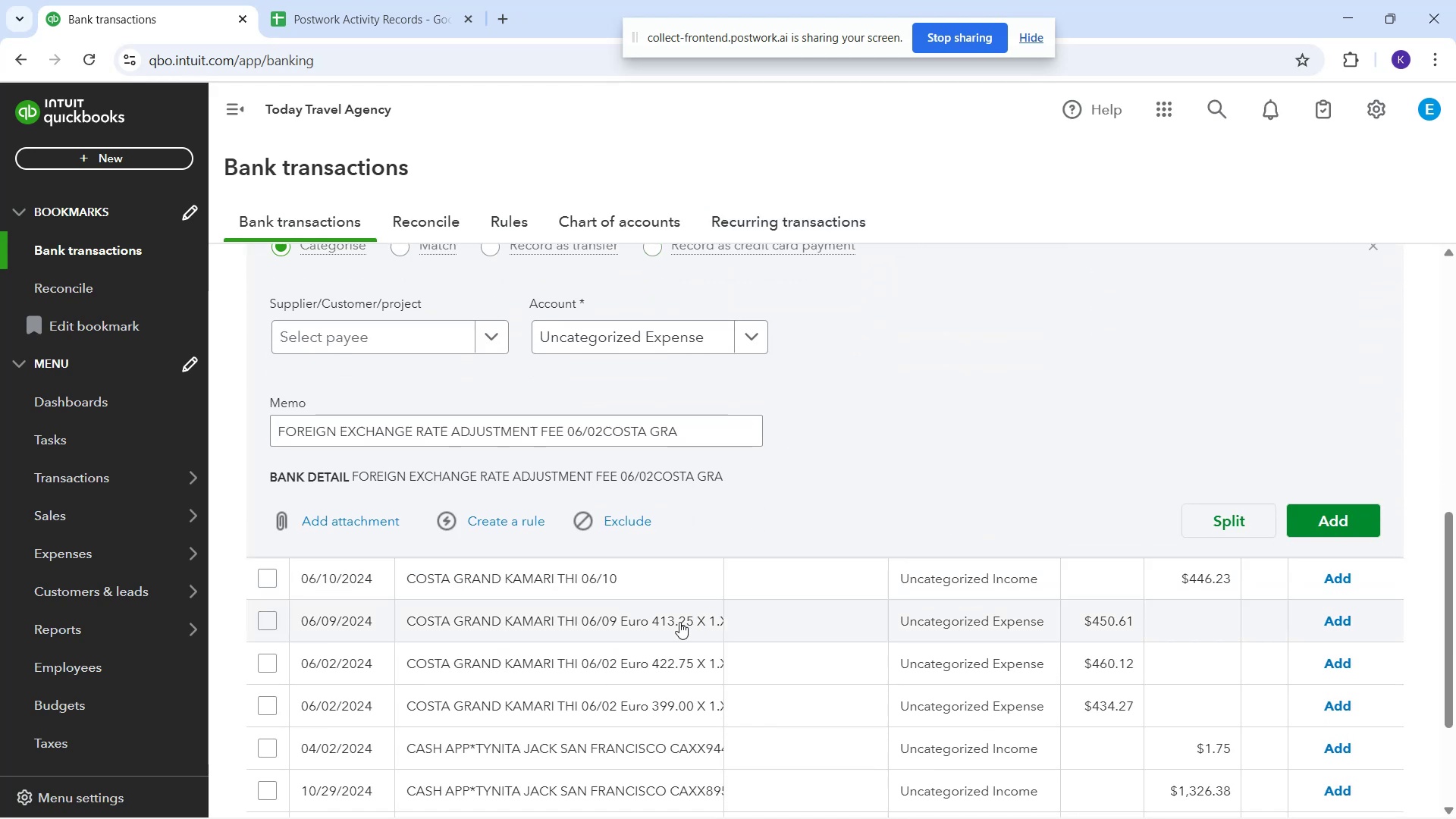 
left_click([656, 630])
 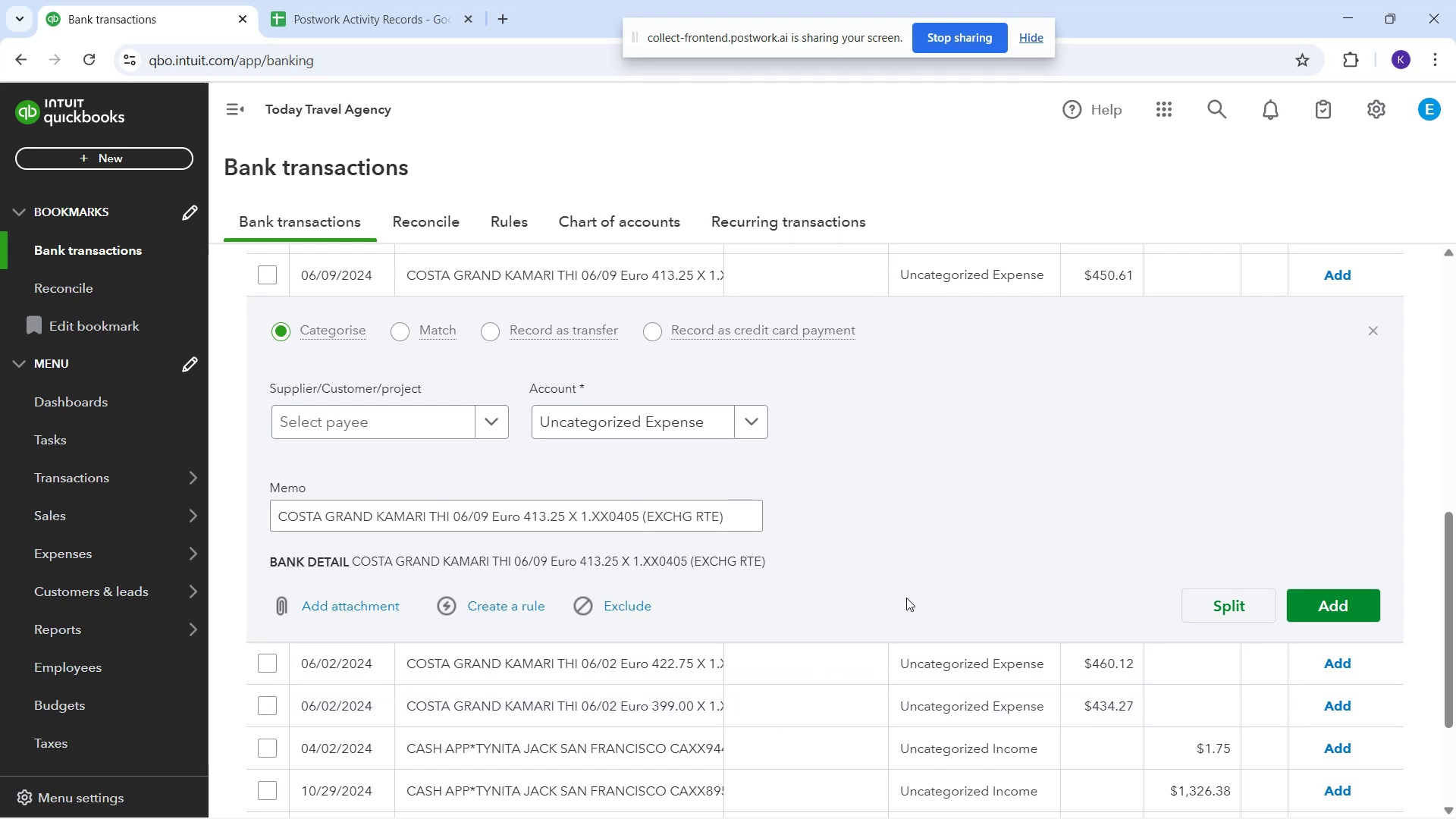 
wait(27.57)
 